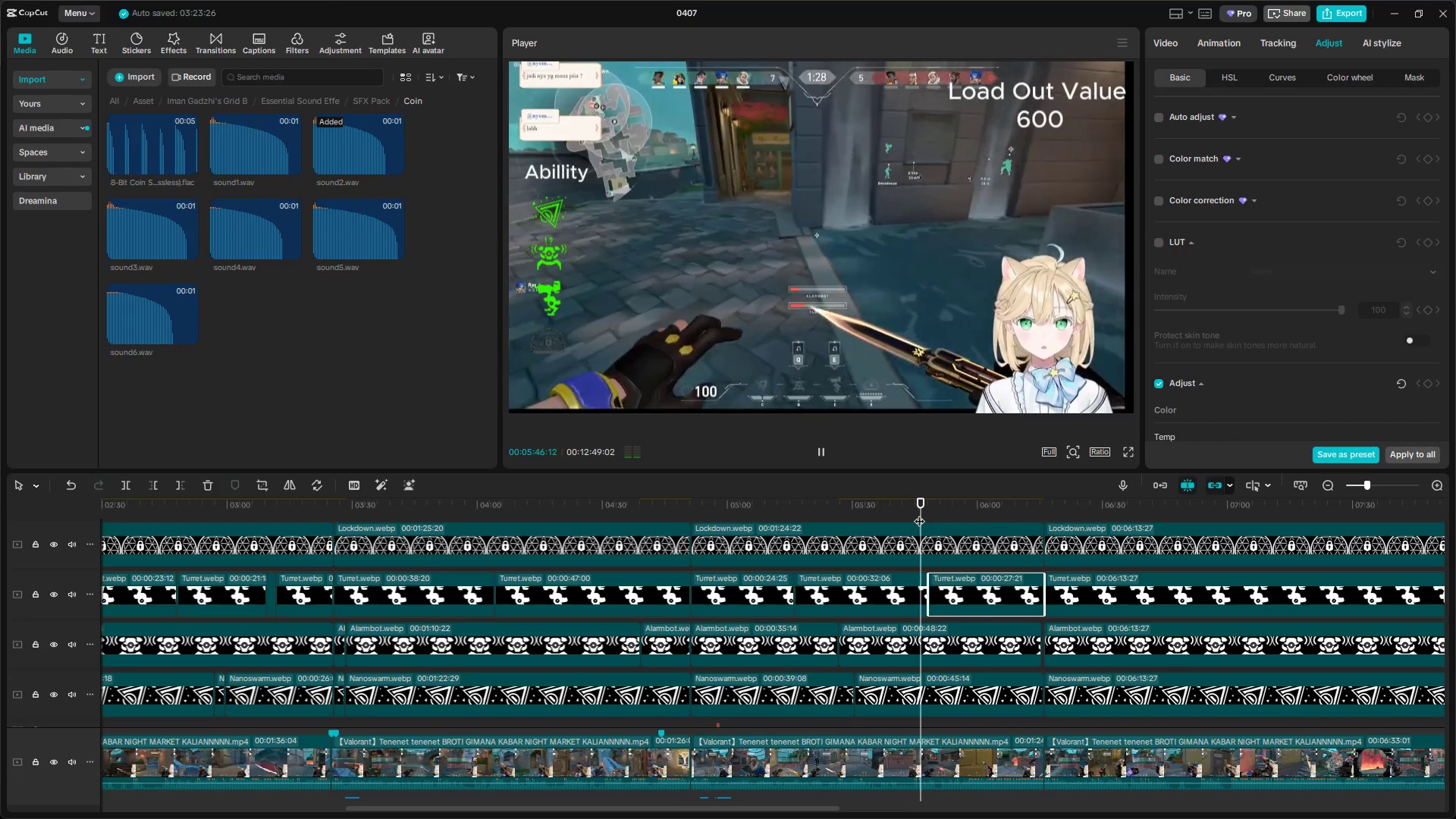 
key(Space)
 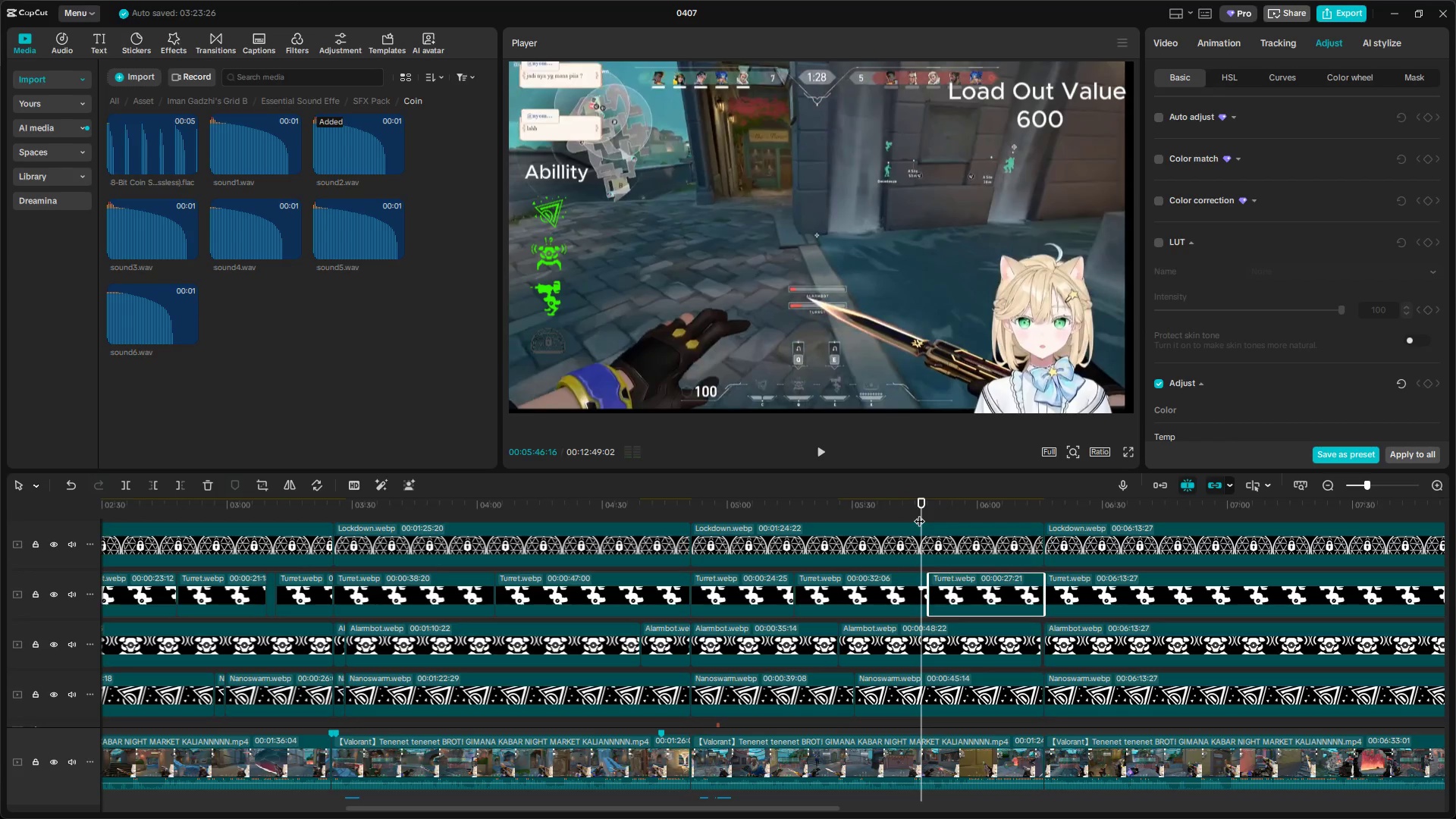 
key(Space)
 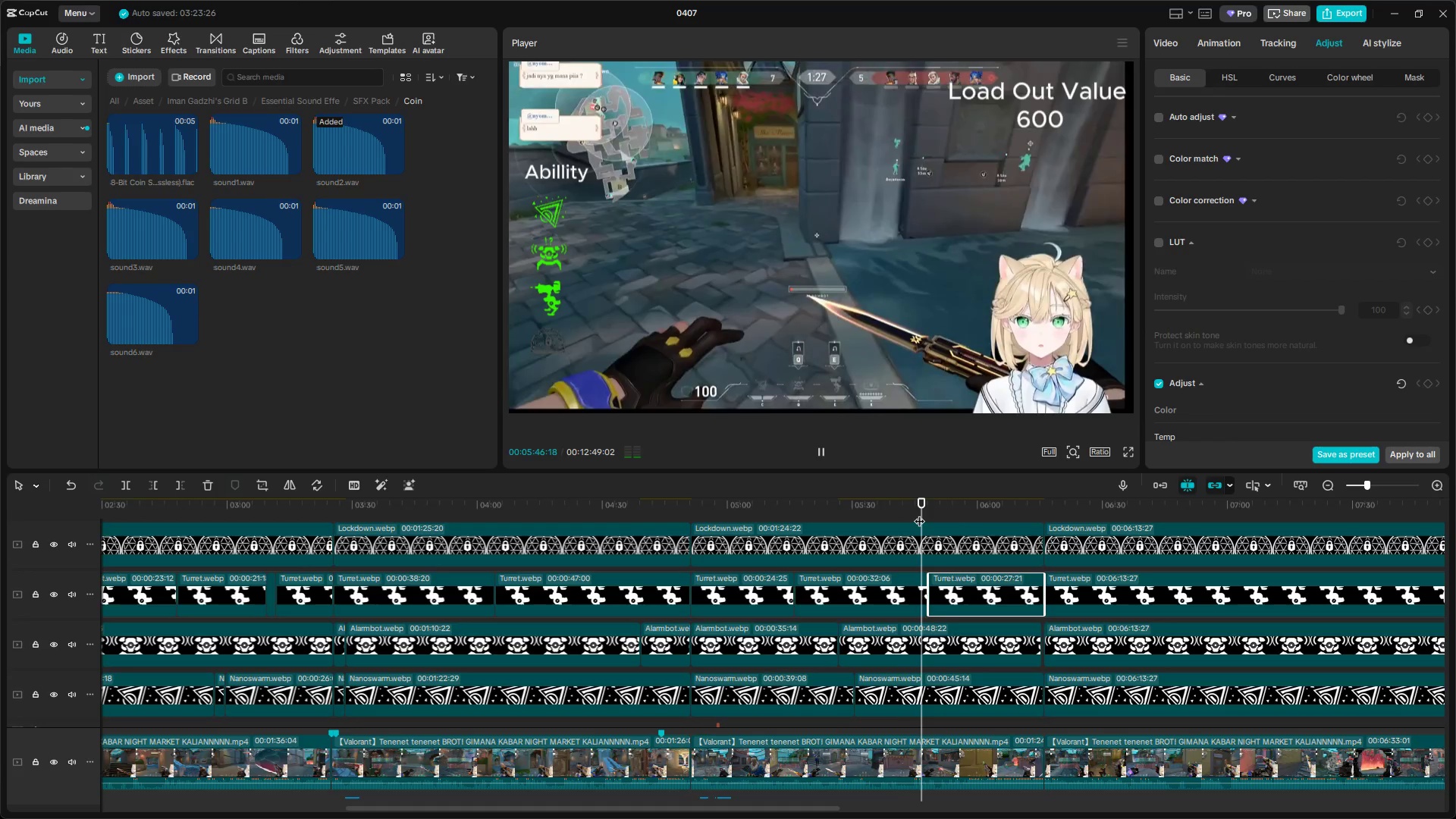 
key(Space)
 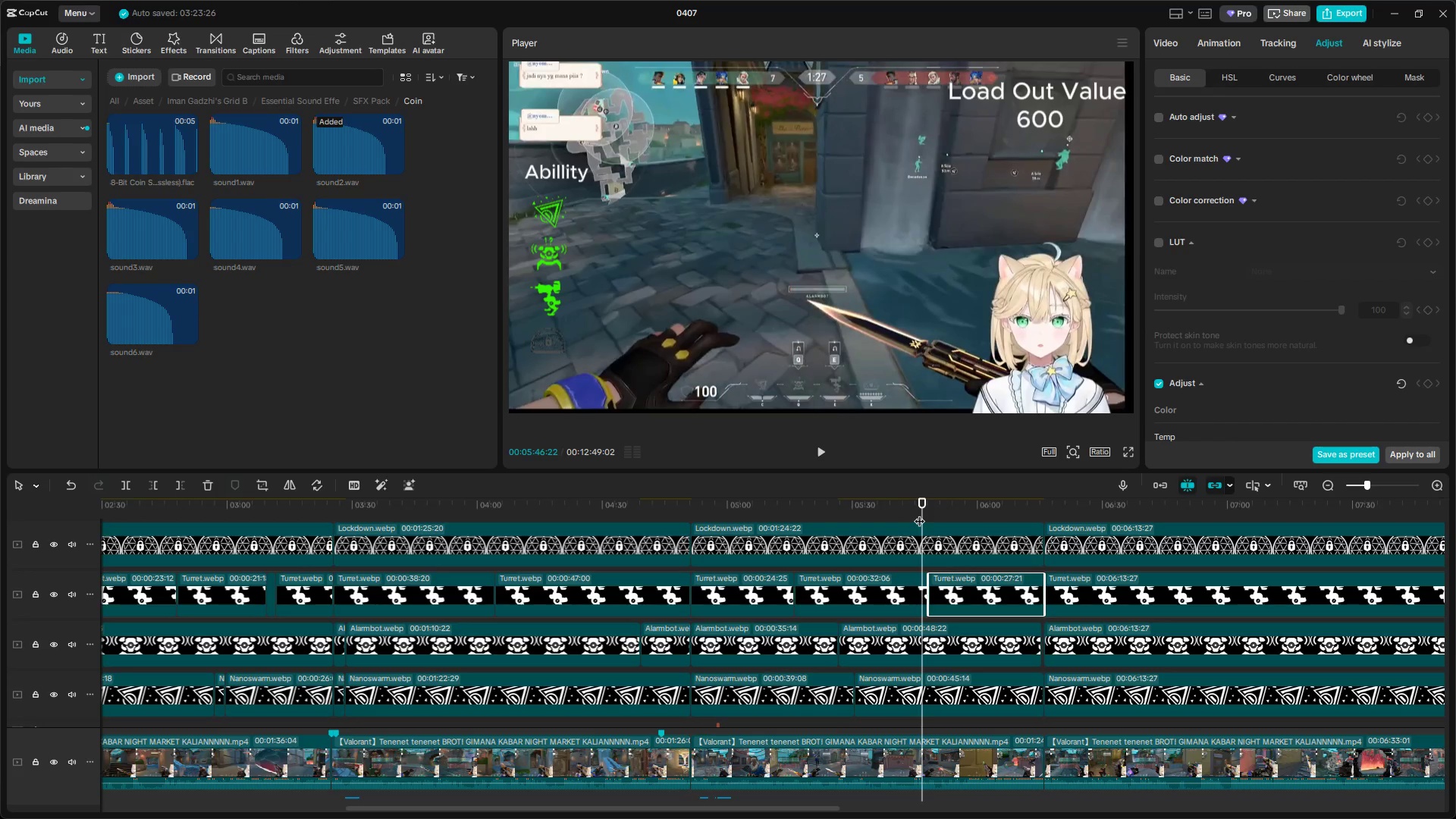 
key(Space)
 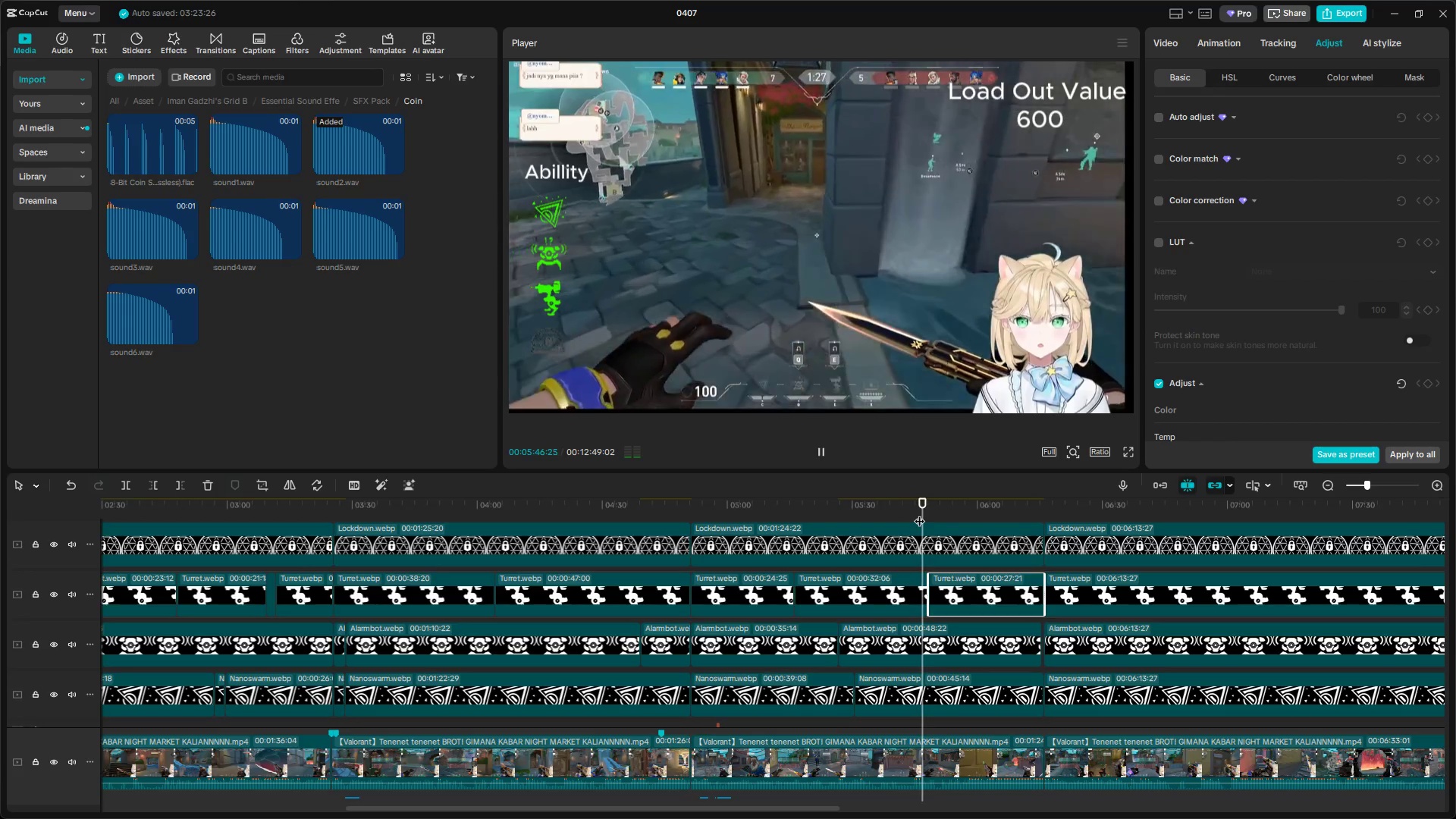 
key(Space)
 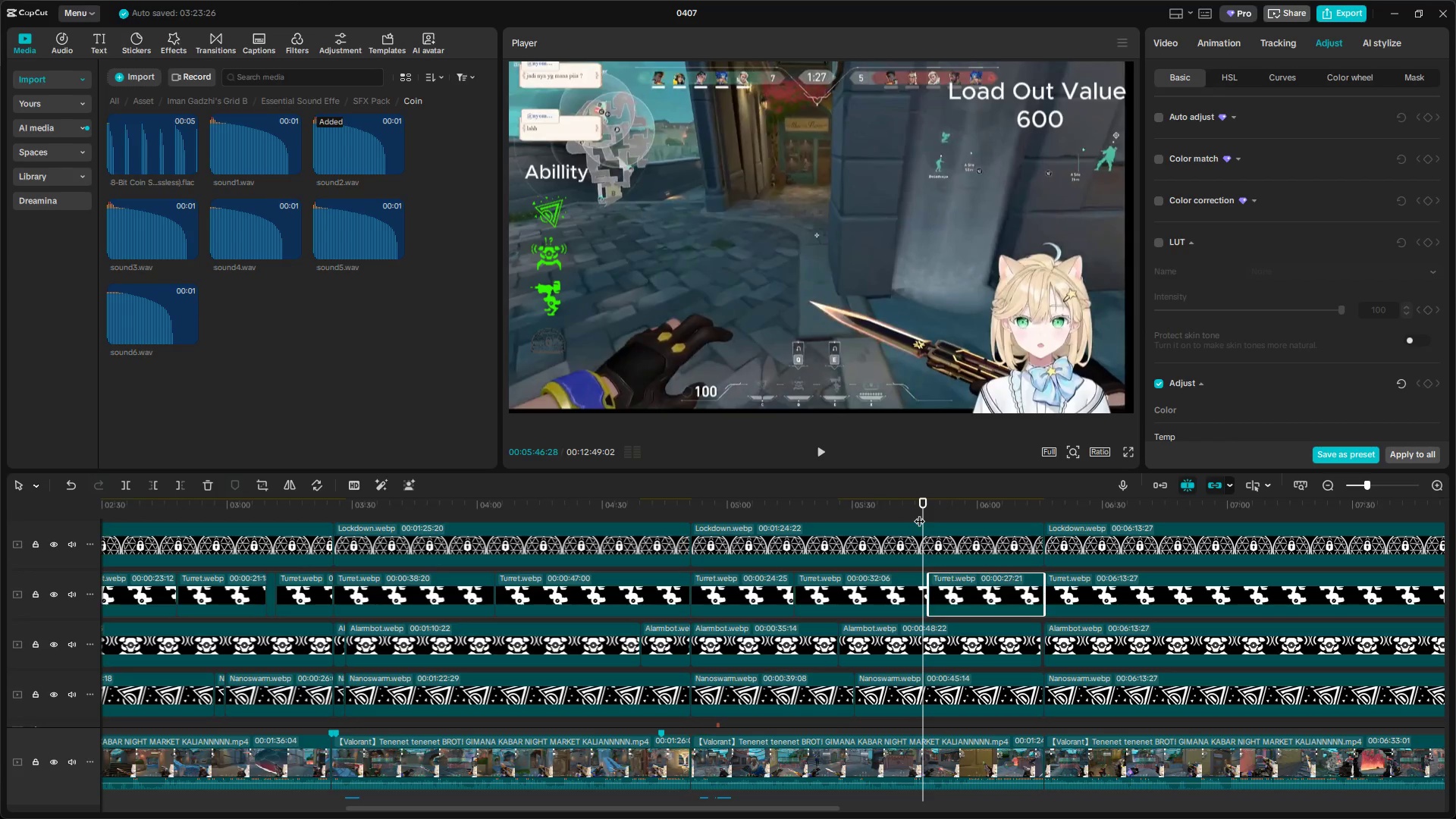 
key(Space)
 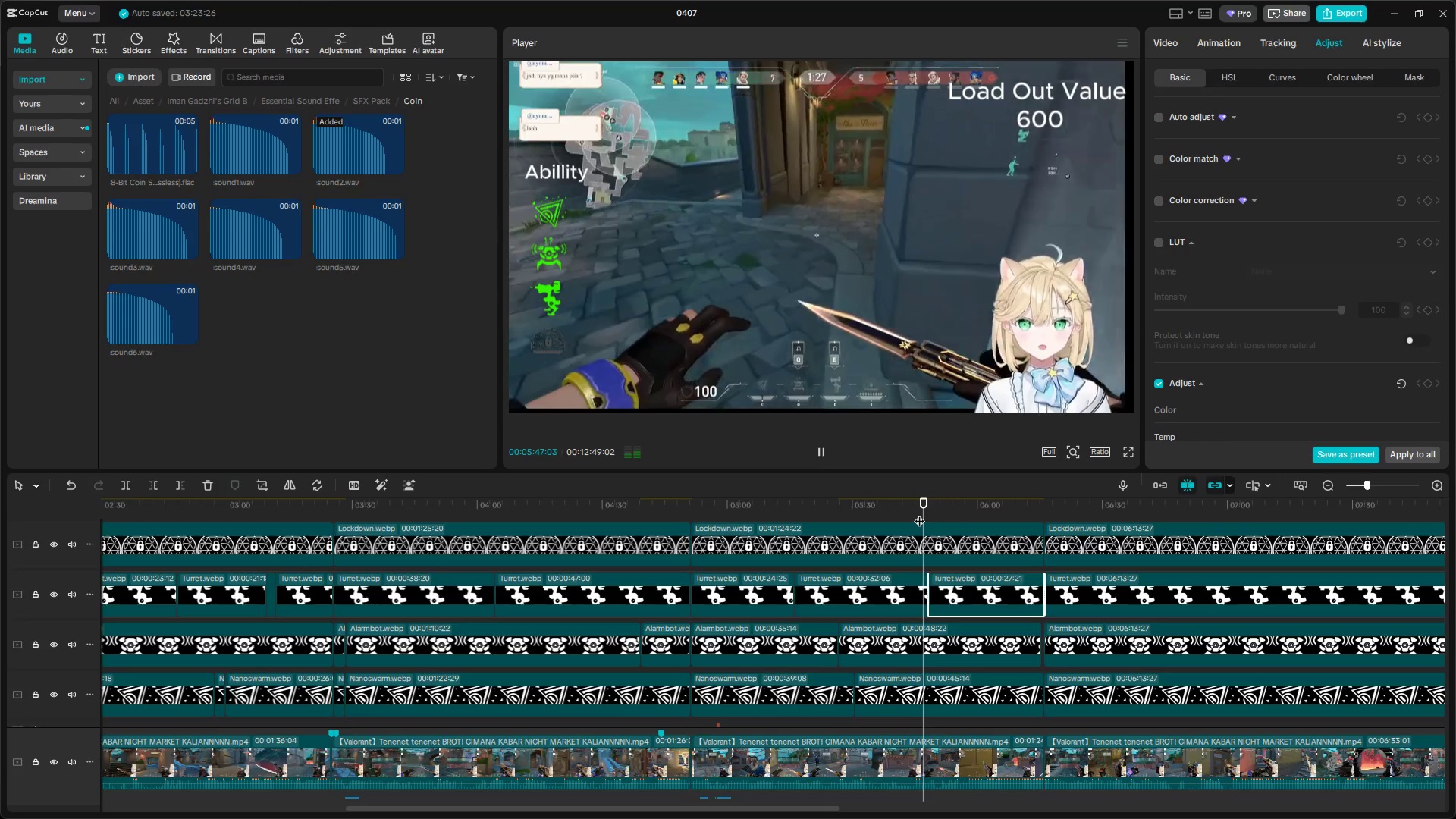 
key(Space)
 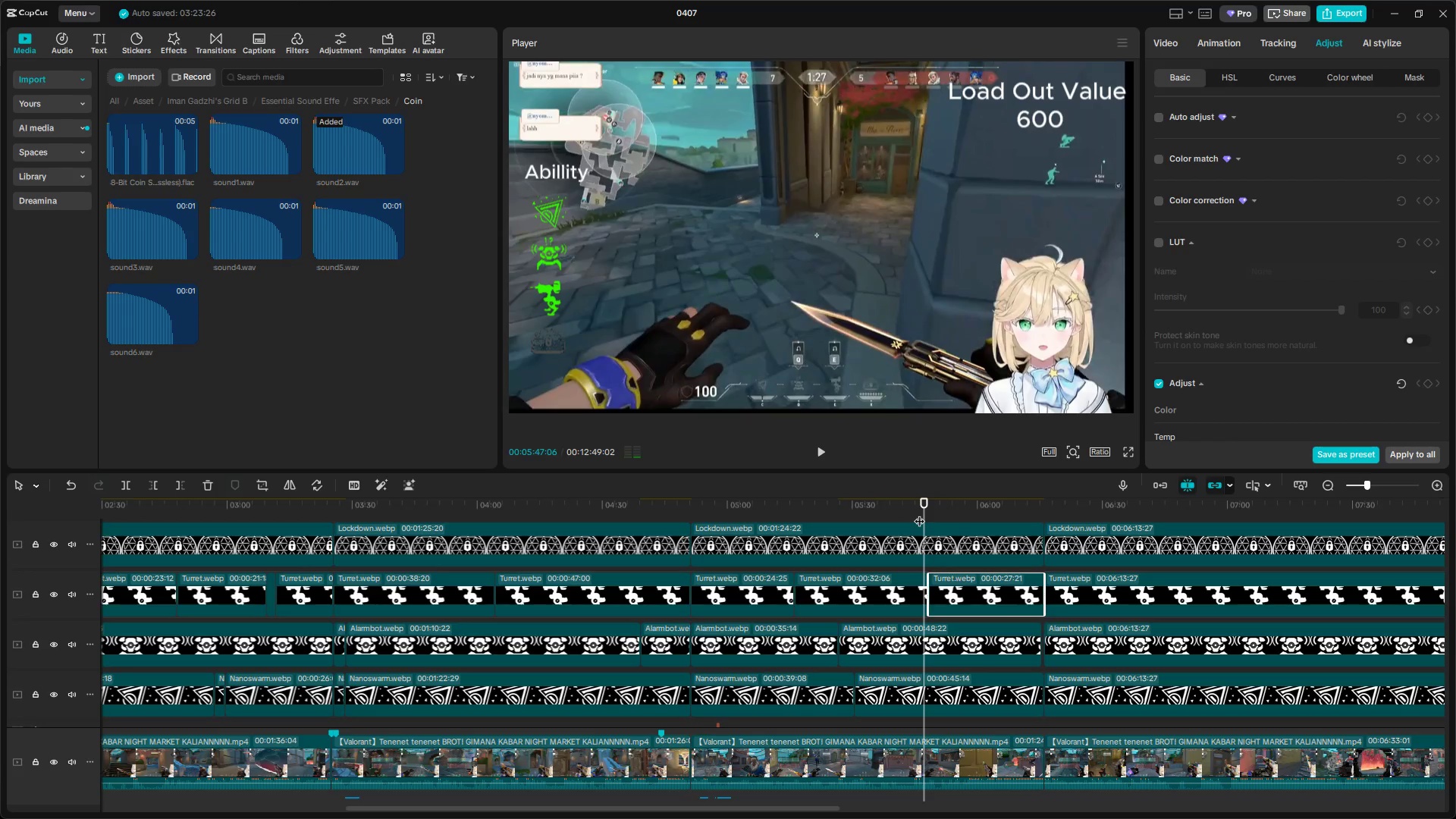 
hold_key(key=ControlLeft, duration=1.01)
scroll: coordinate [977, 620], scroll_direction: up, amount: 15.0
 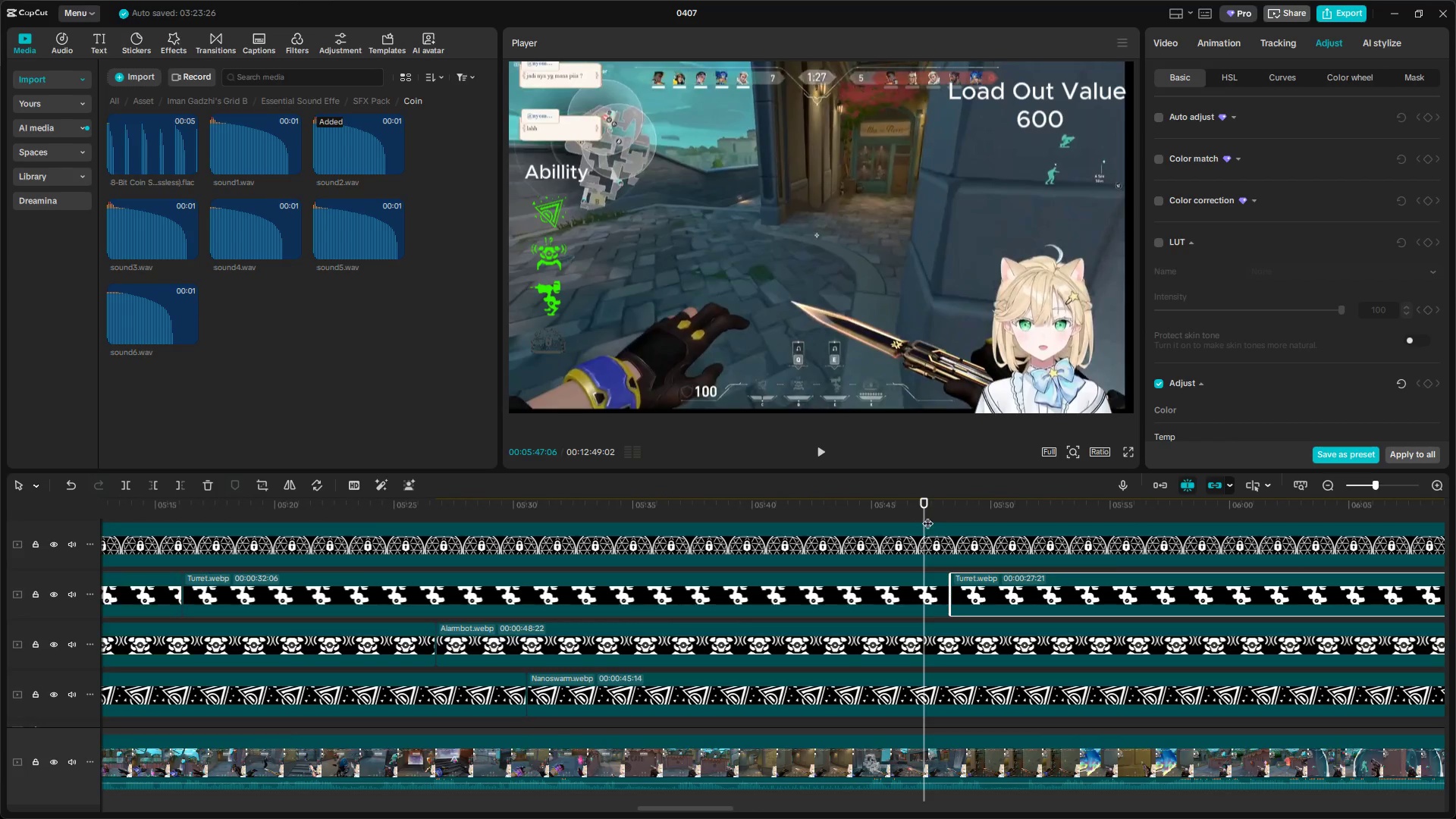 
left_click_drag(start_coordinate=[926, 516], to_coordinate=[918, 515])
 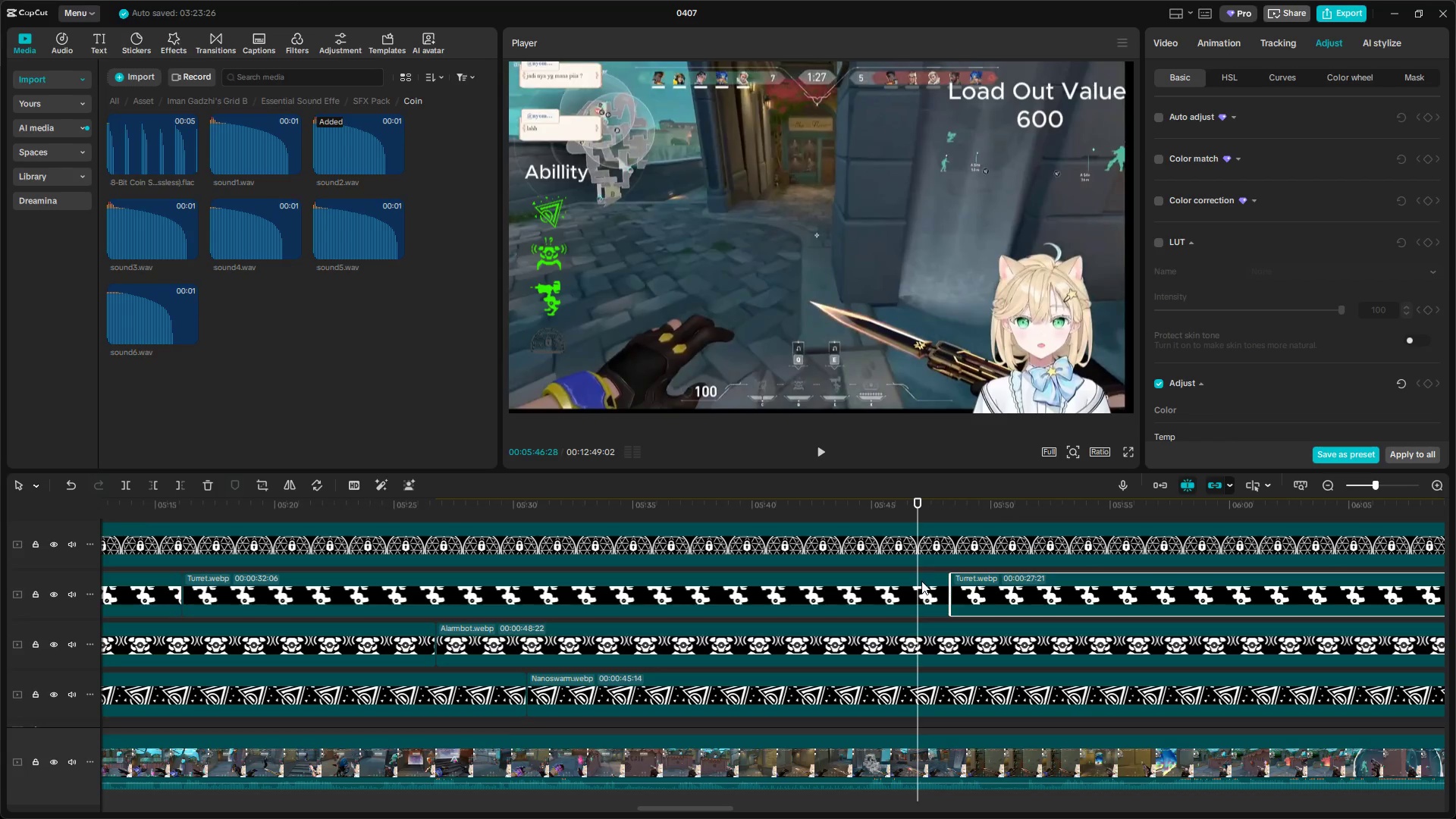 
left_click([921, 588])
 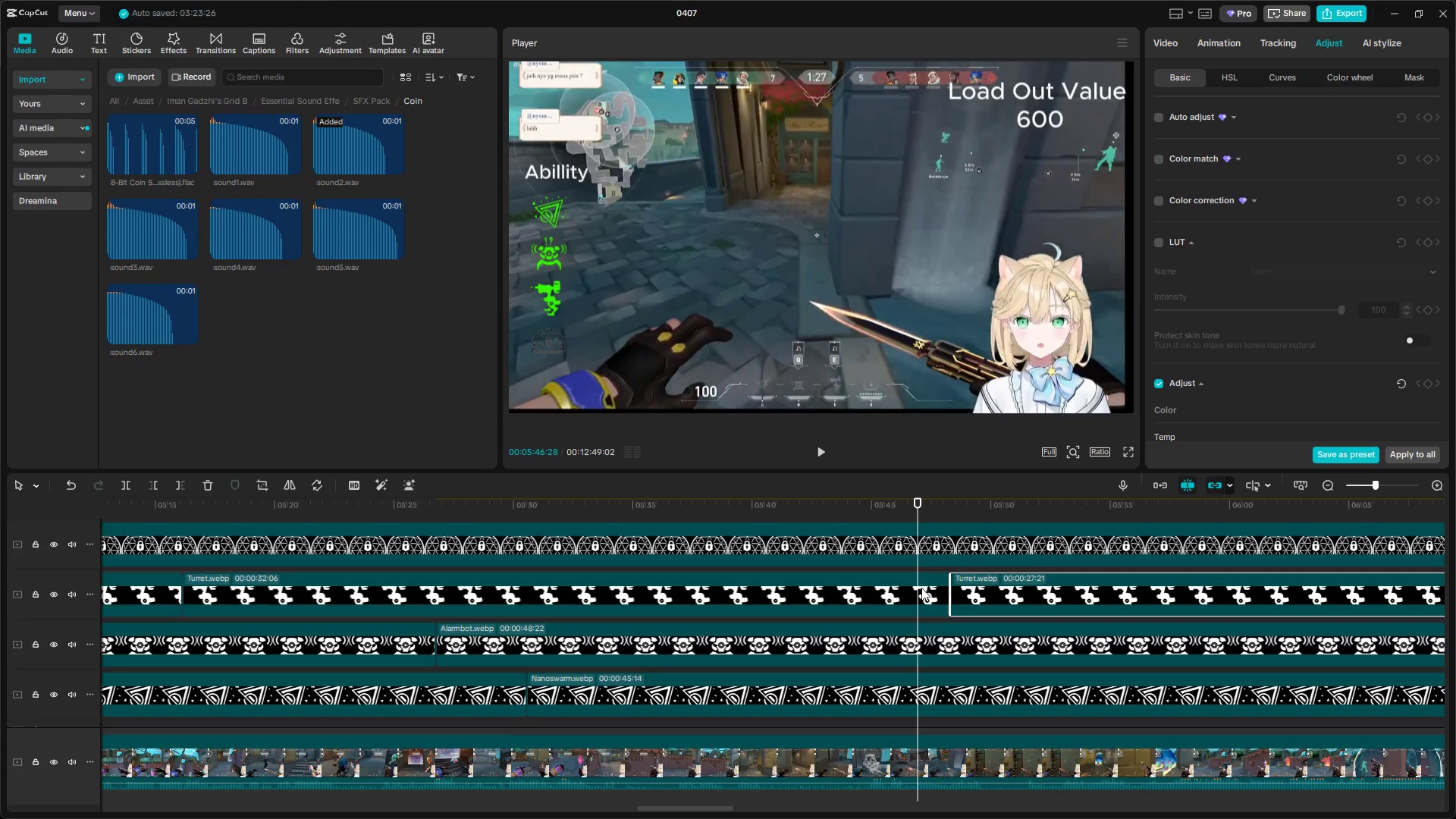 
key(Shift+E)
 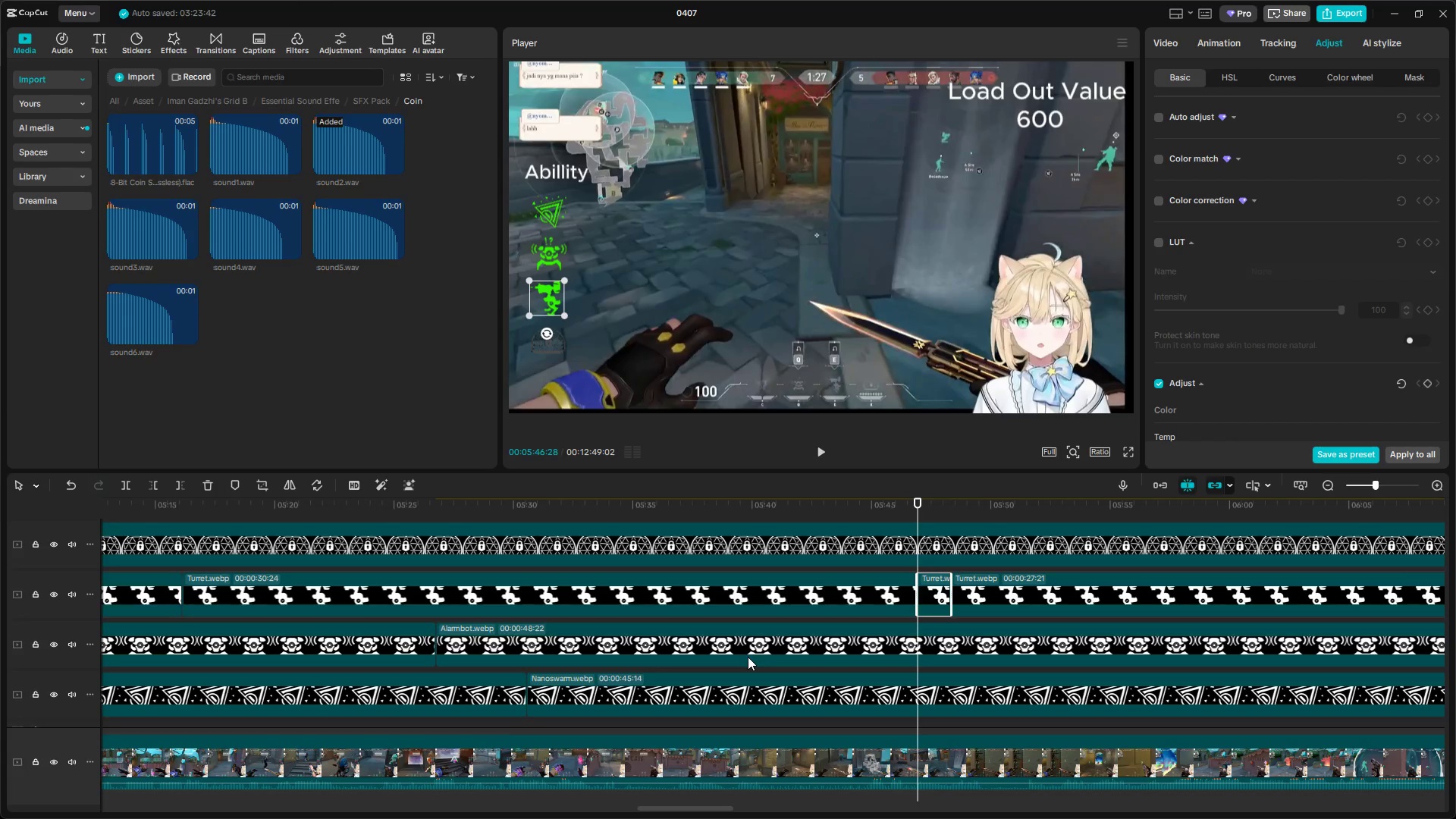 
hold_key(key=ControlLeft, duration=1.5)
 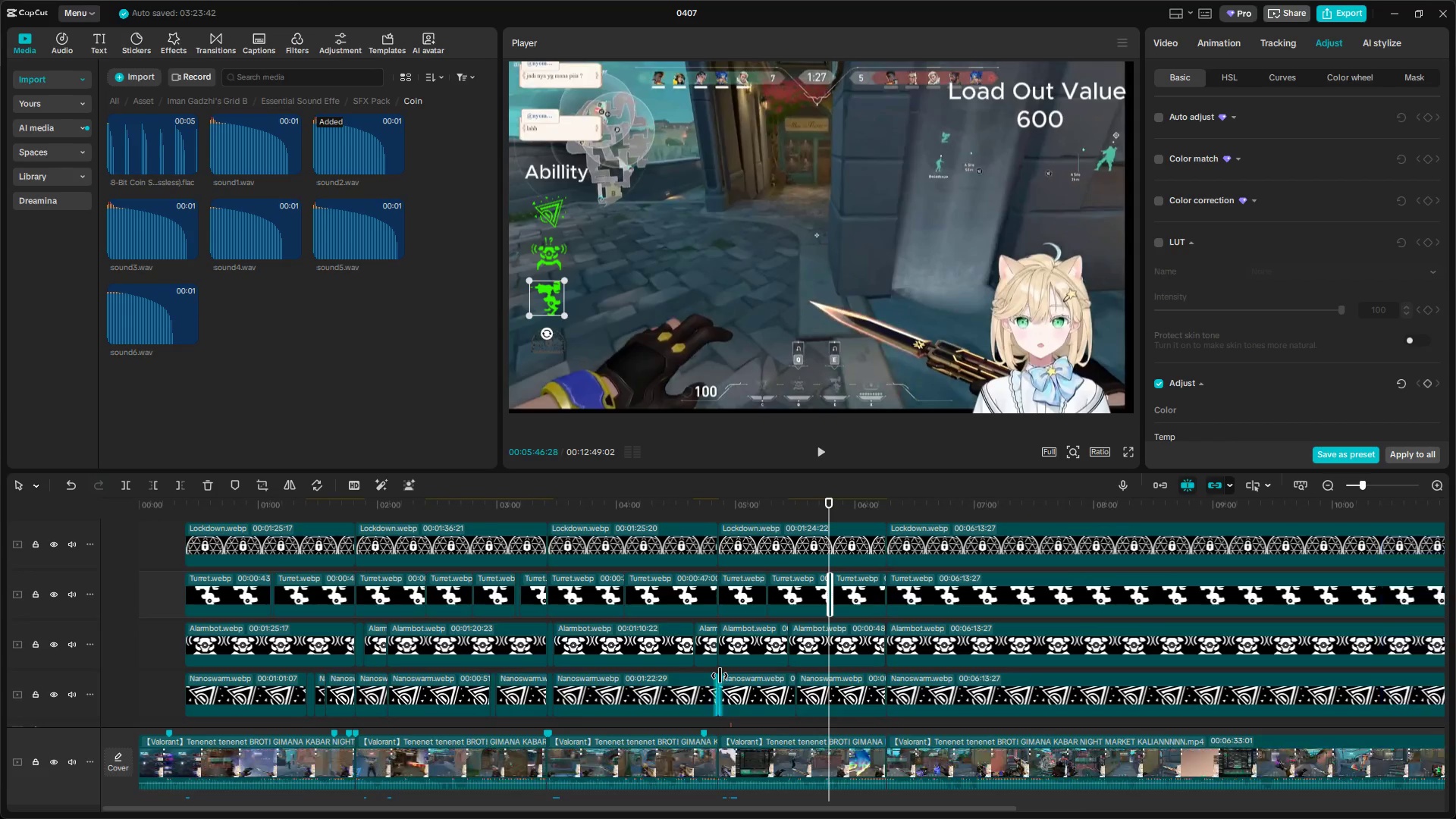 
hold_key(key=ControlLeft, duration=1.52)
 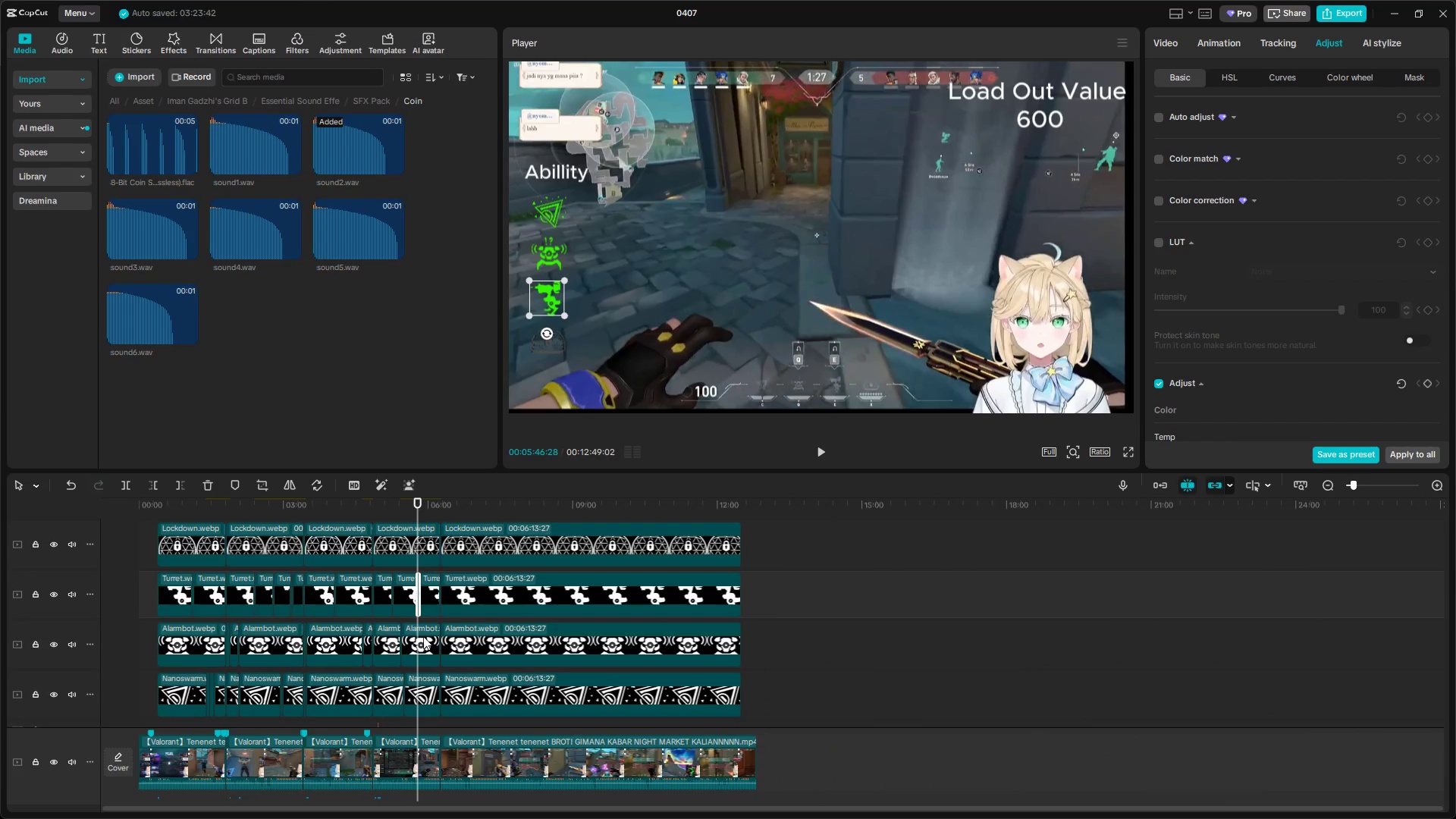 
hold_key(key=ControlLeft, duration=0.42)
 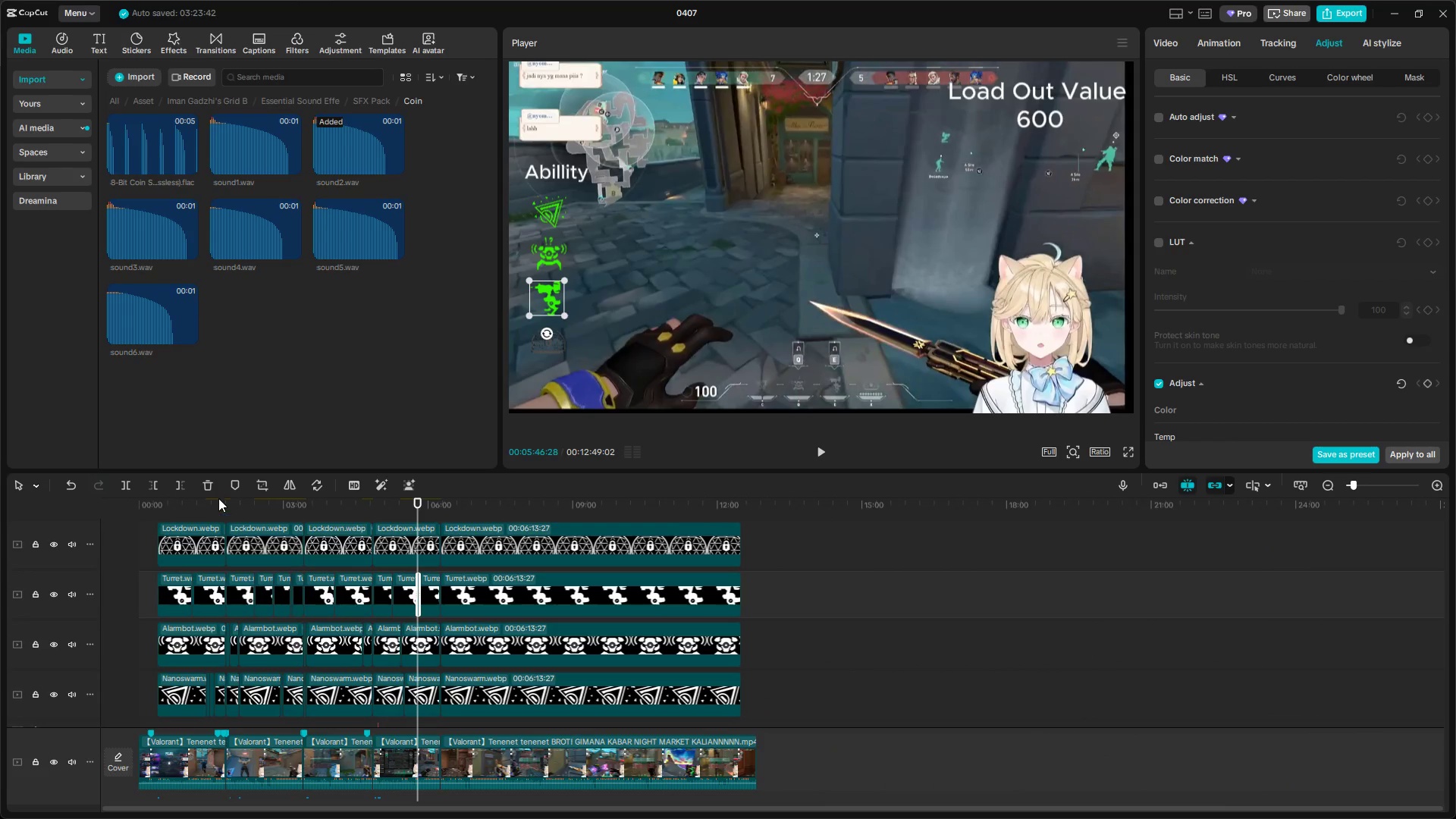 
hold_key(key=ControlLeft, duration=1.62)
 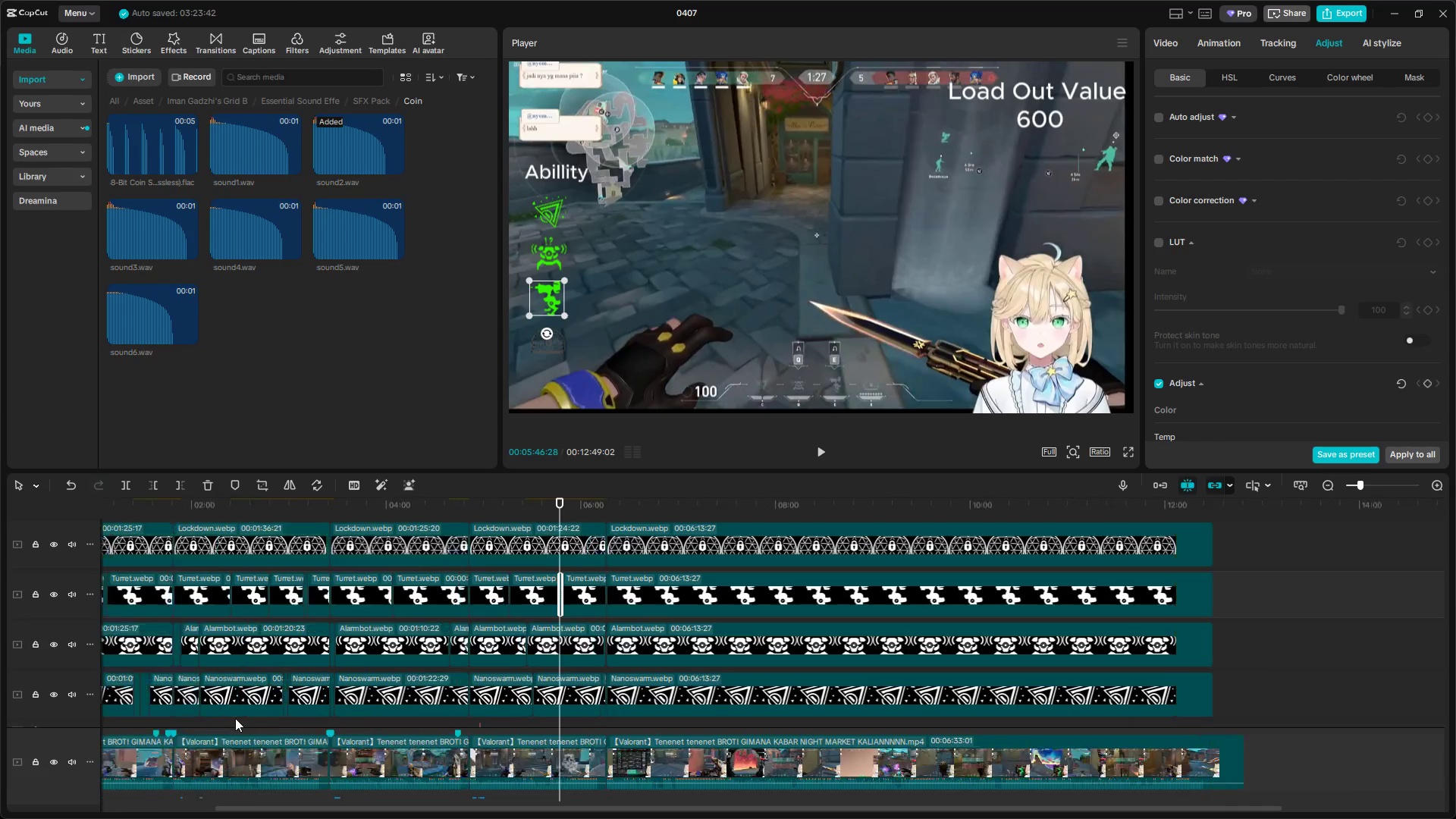 
scroll: coordinate [704, 678], scroll_direction: down, amount: 39.0
 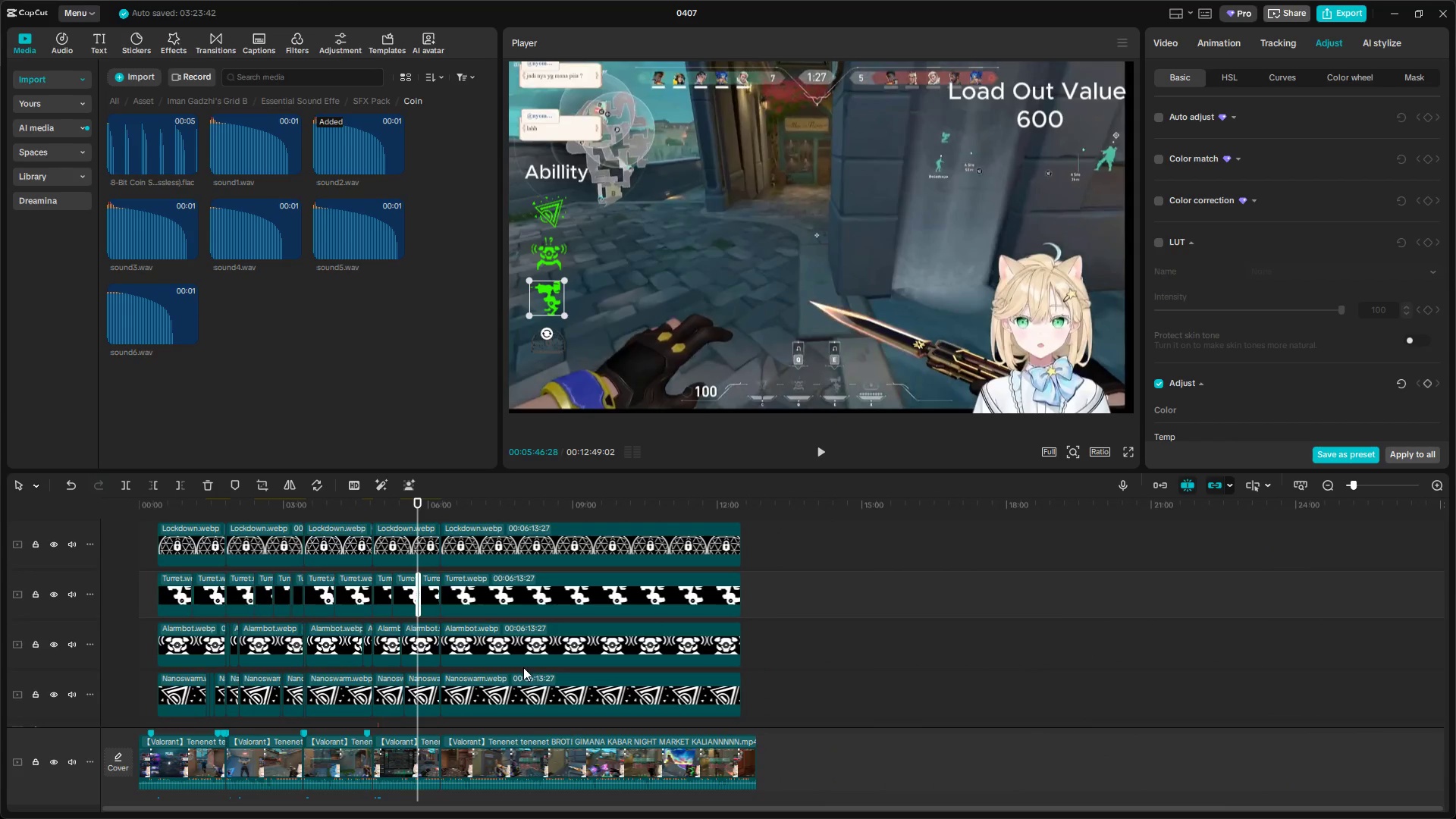 
hold_key(key=ControlLeft, duration=0.78)
 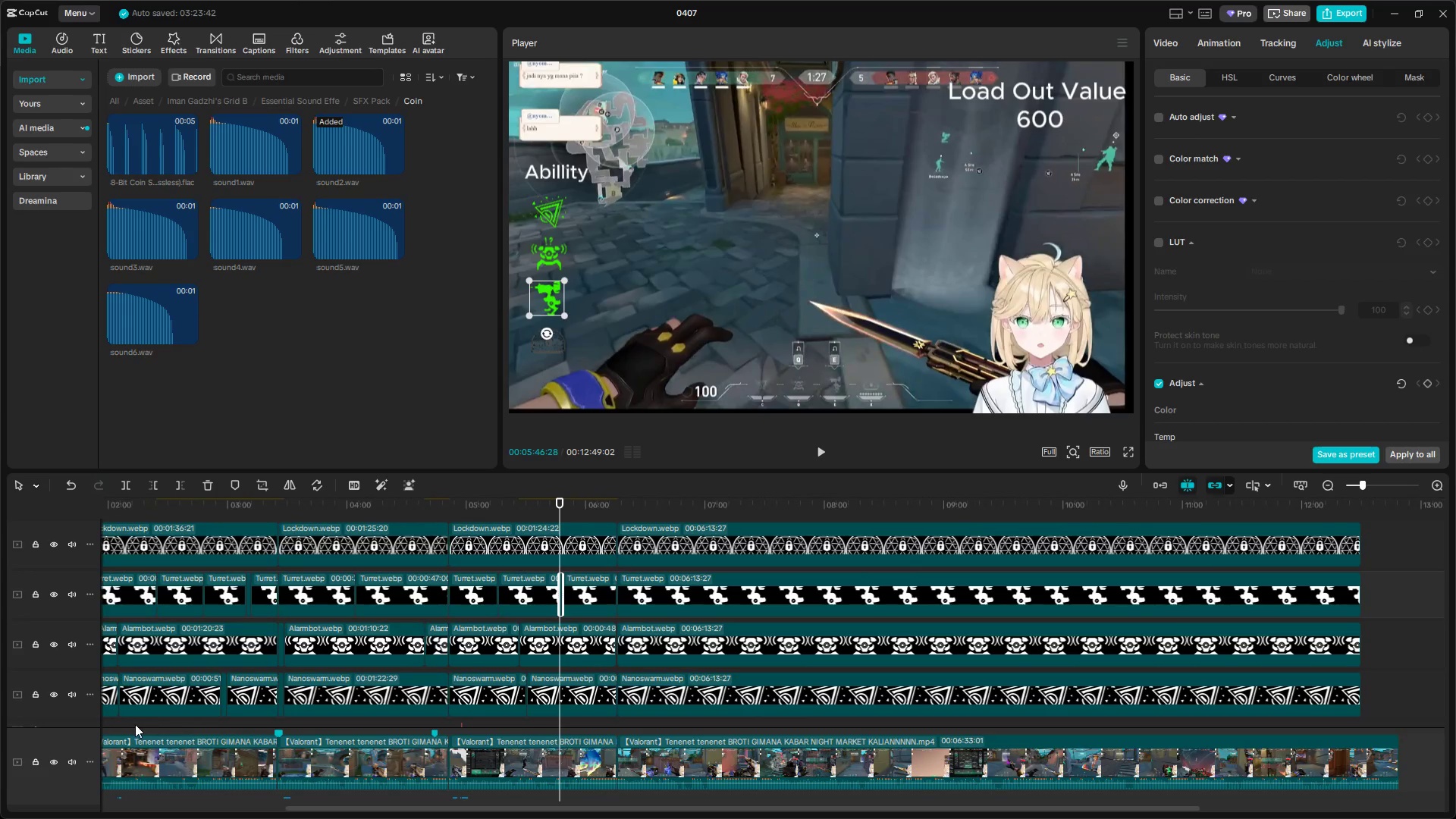 
left_click([135, 724])
 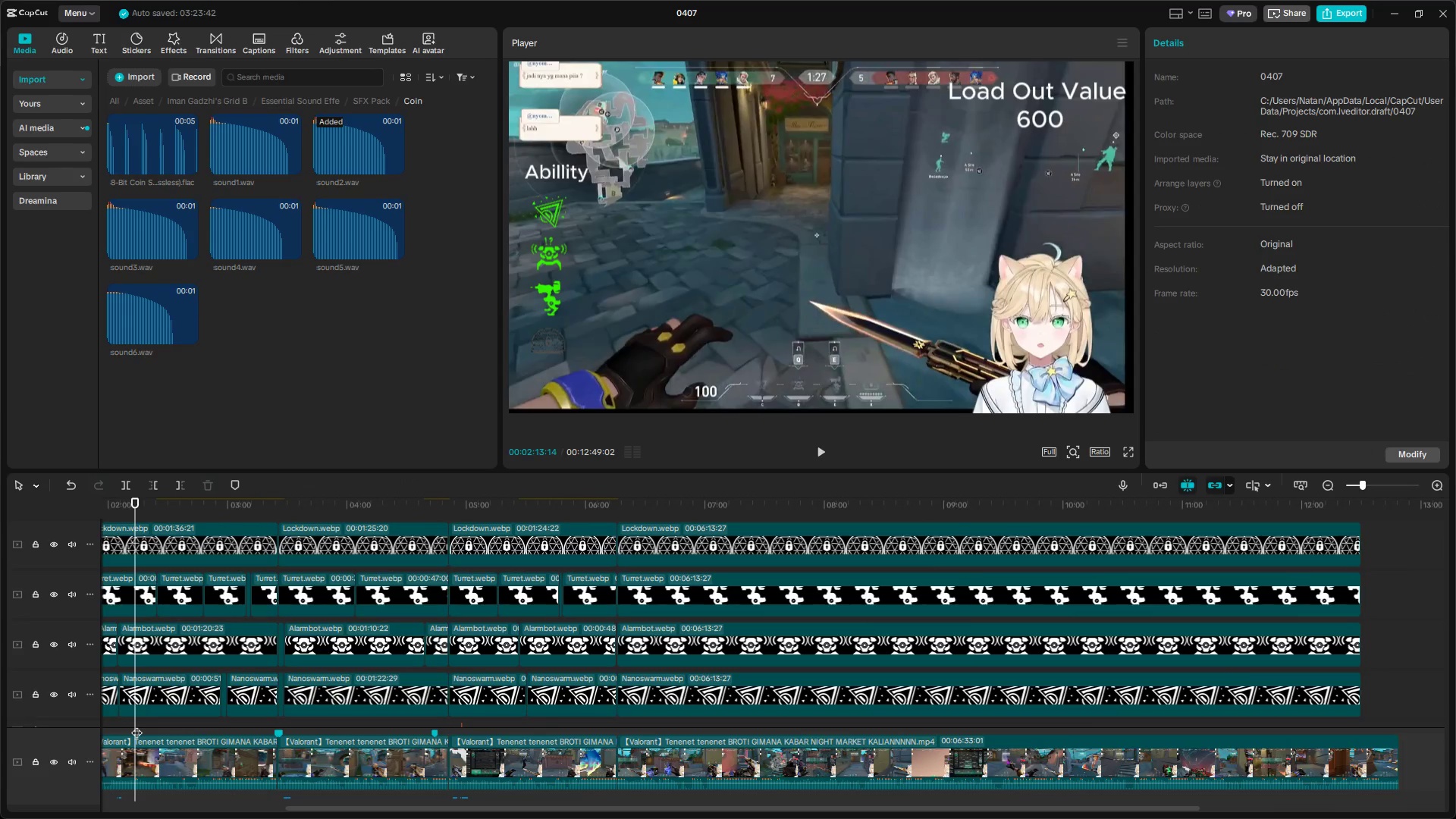 
scroll: coordinate [235, 718], scroll_direction: up, amount: 14.0
 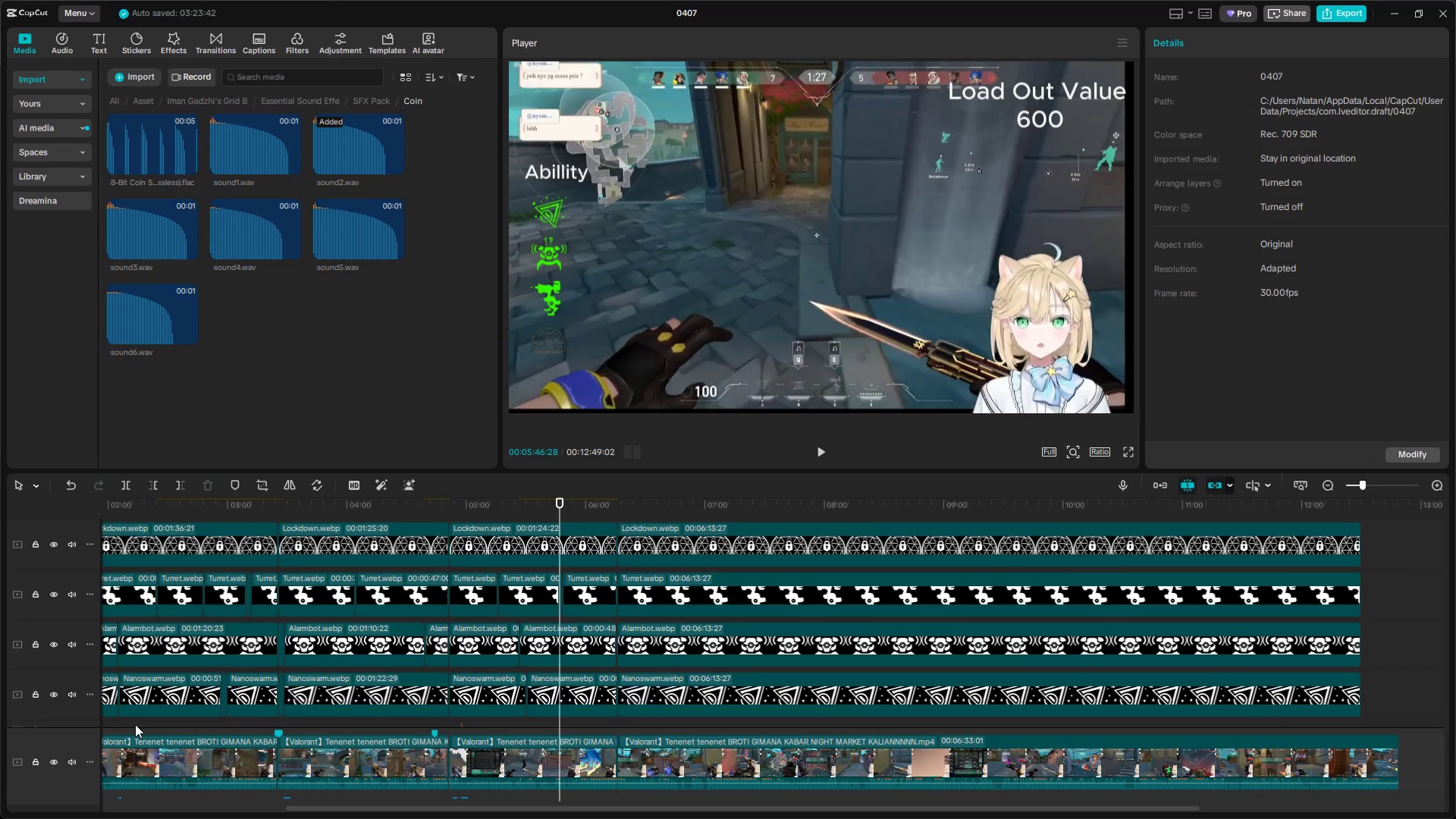 
left_click_drag(start_coordinate=[136, 725], to_coordinate=[184, 726])
 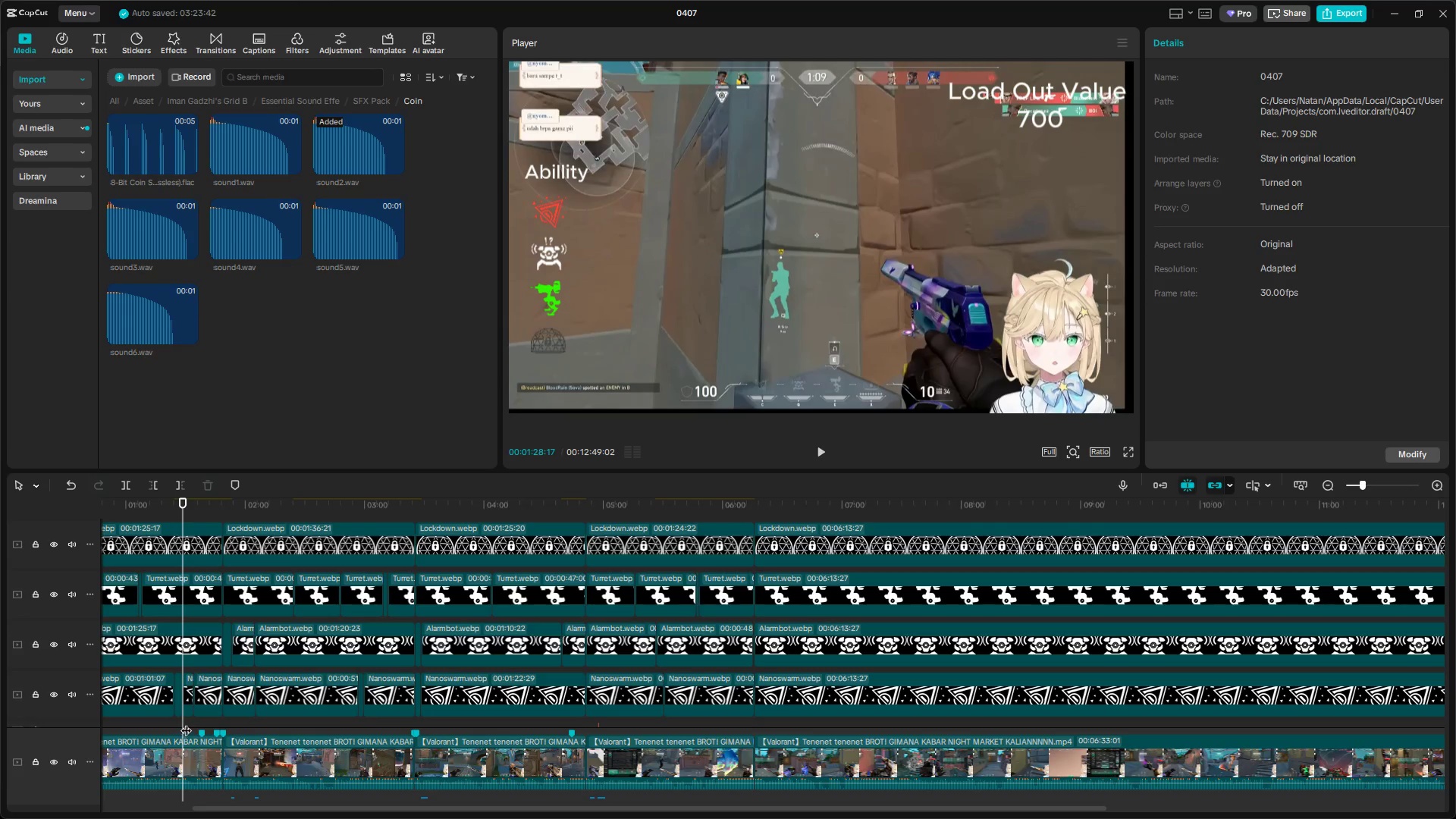 
hold_key(key=ControlLeft, duration=0.8)
 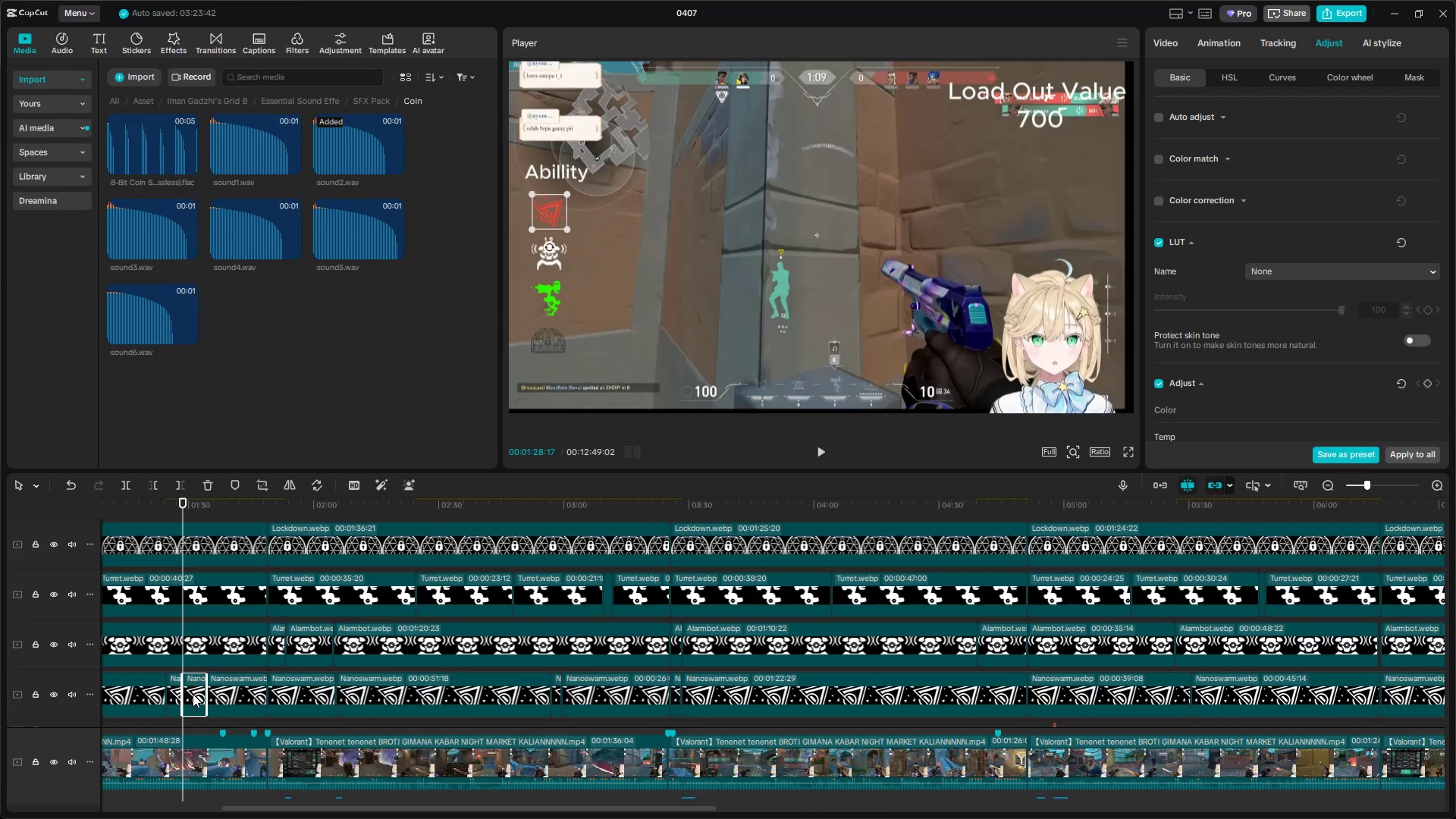 
left_click([193, 694])
 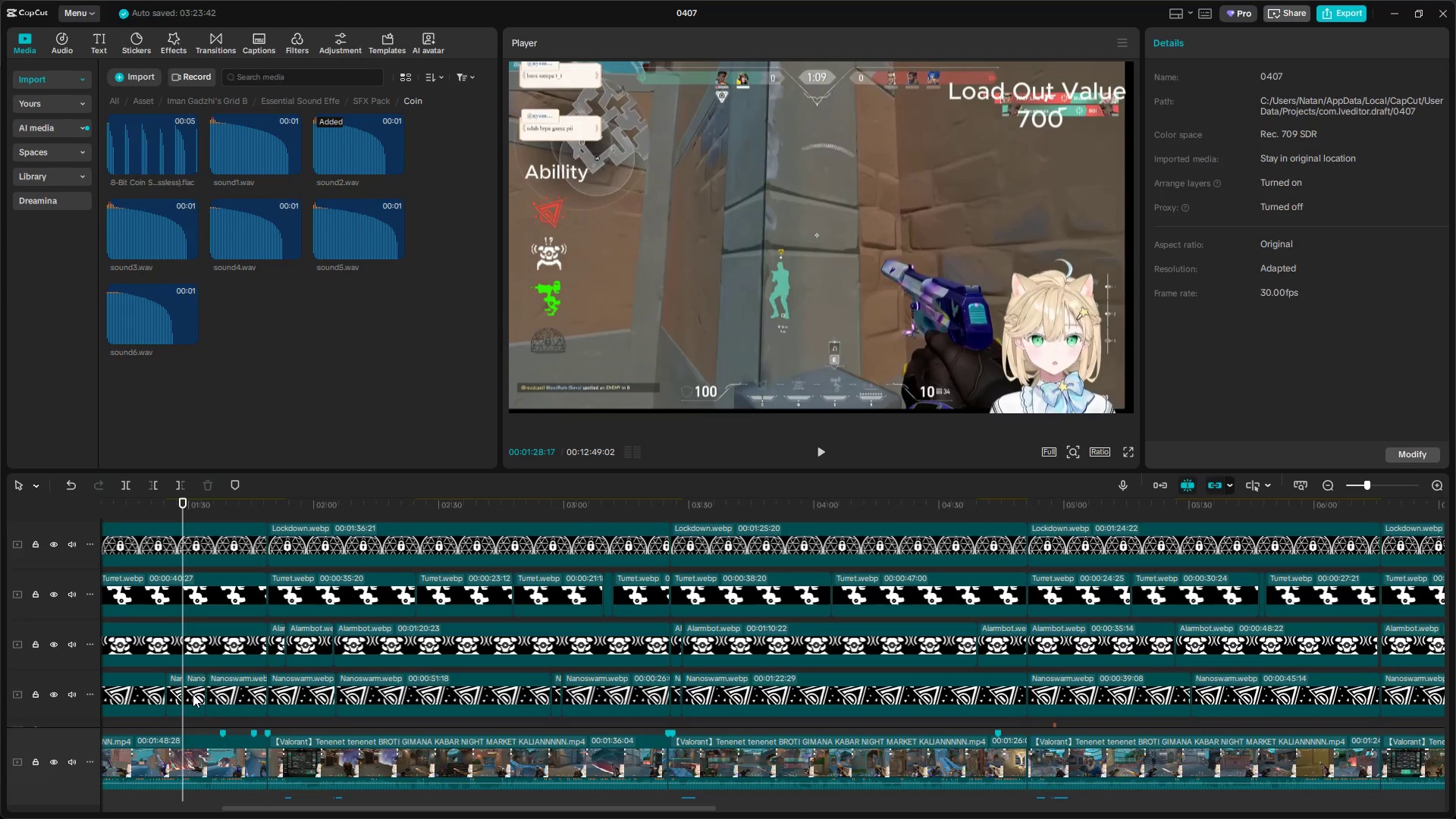 
scroll: coordinate [187, 723], scroll_direction: up, amount: 8.0
 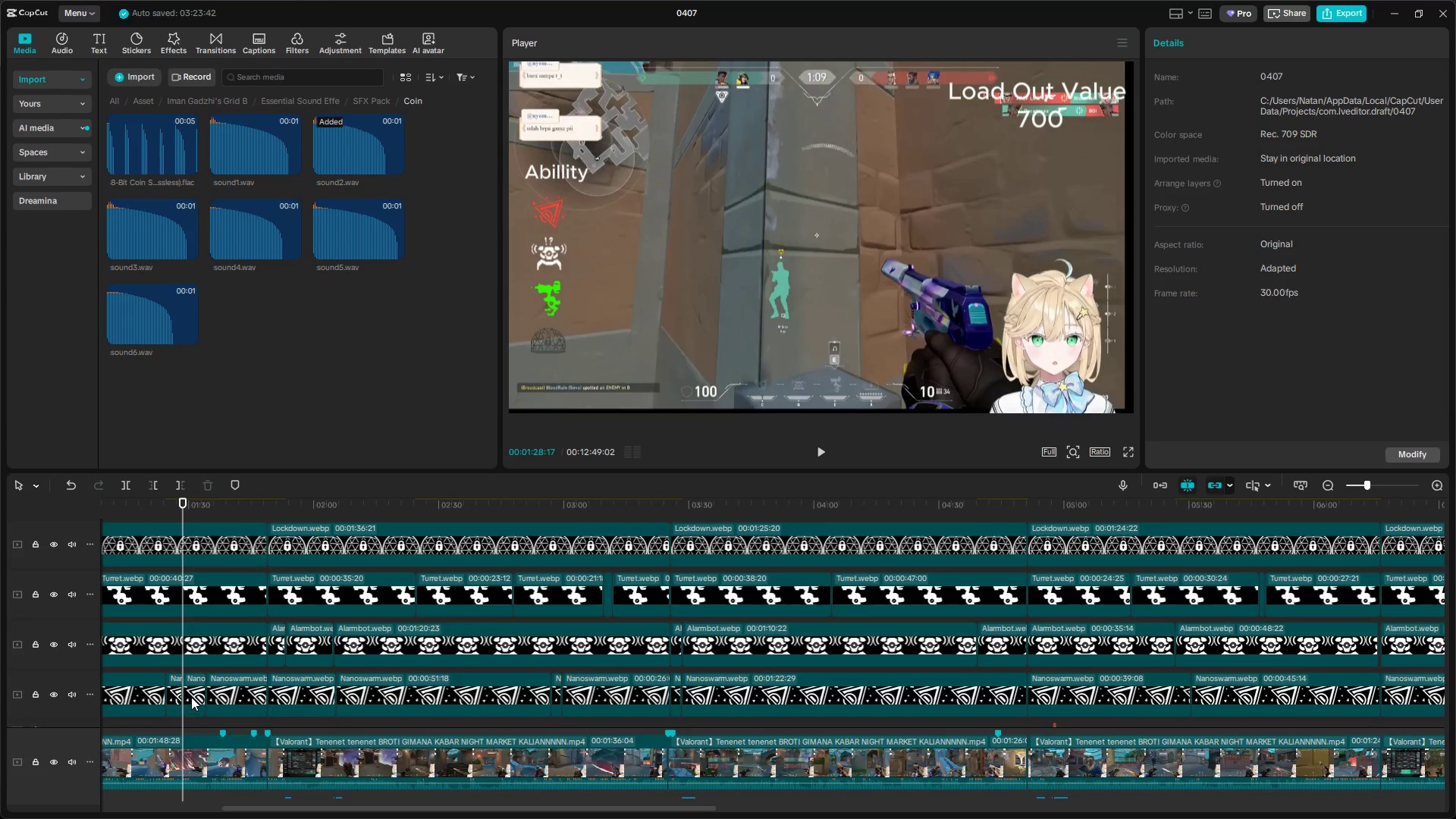 
right_click([193, 694])
 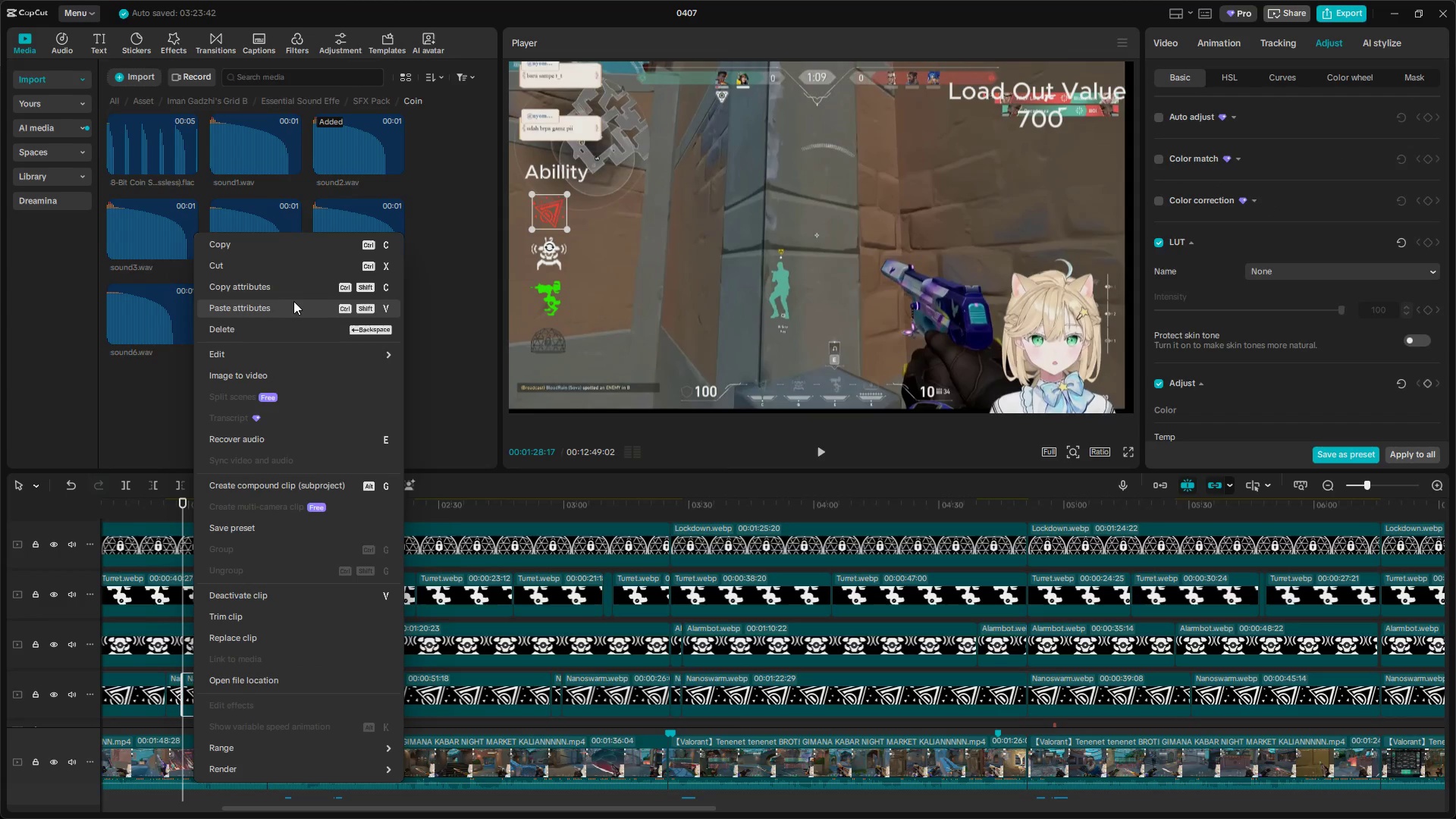 
left_click([287, 293])
 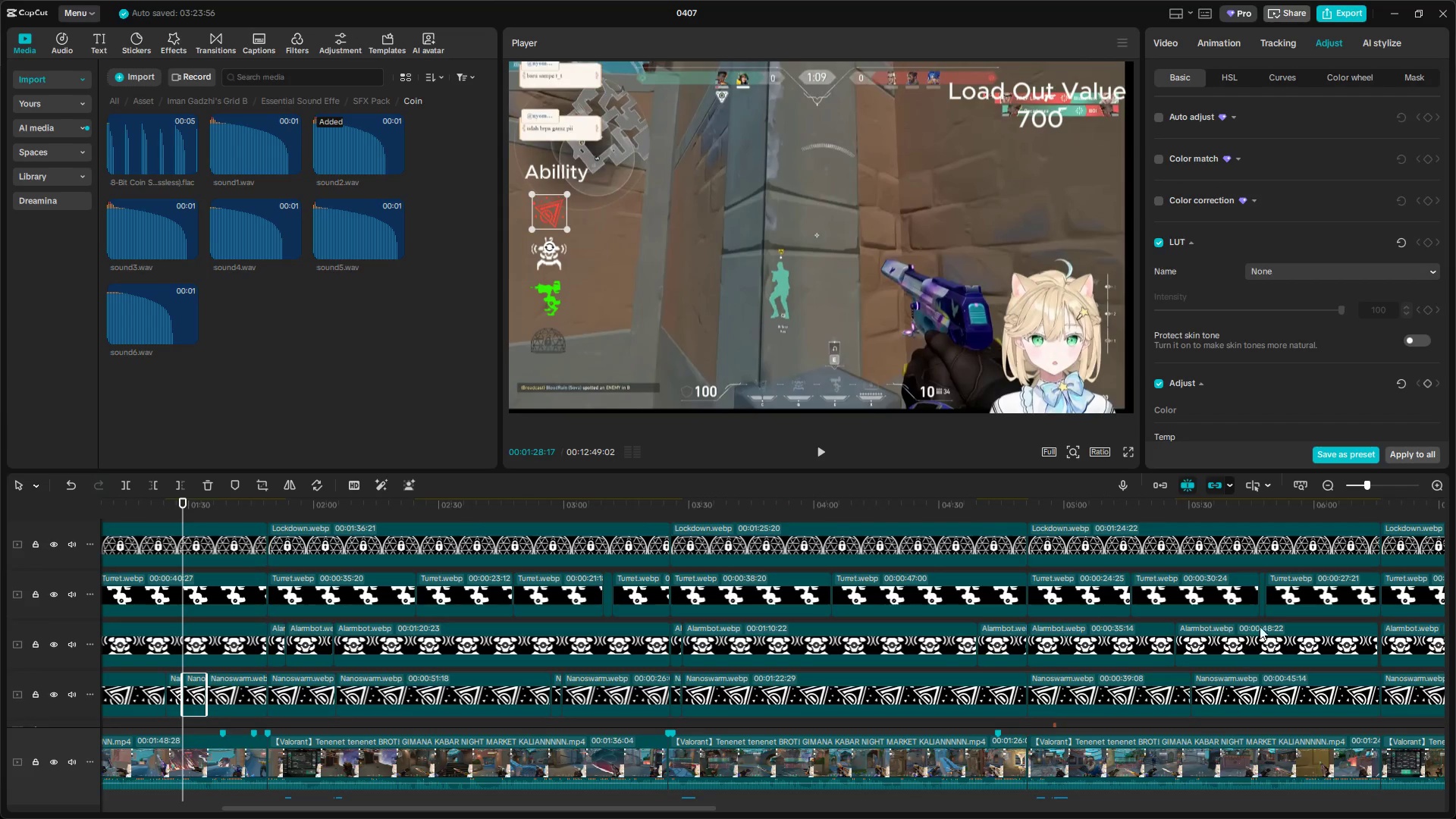 
left_click([1265, 586])
 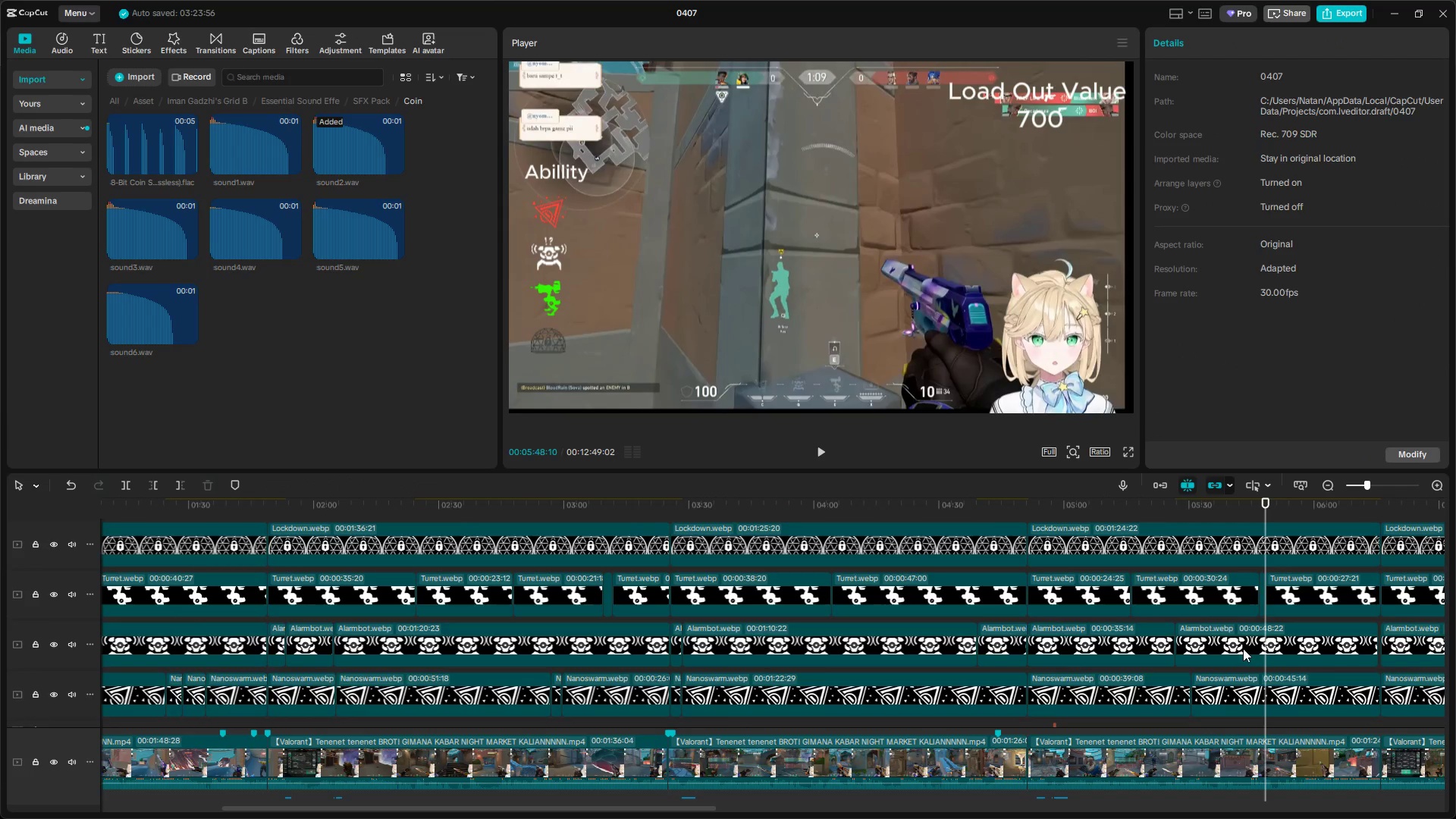 
scroll: coordinate [1238, 692], scroll_direction: up, amount: 3.0
 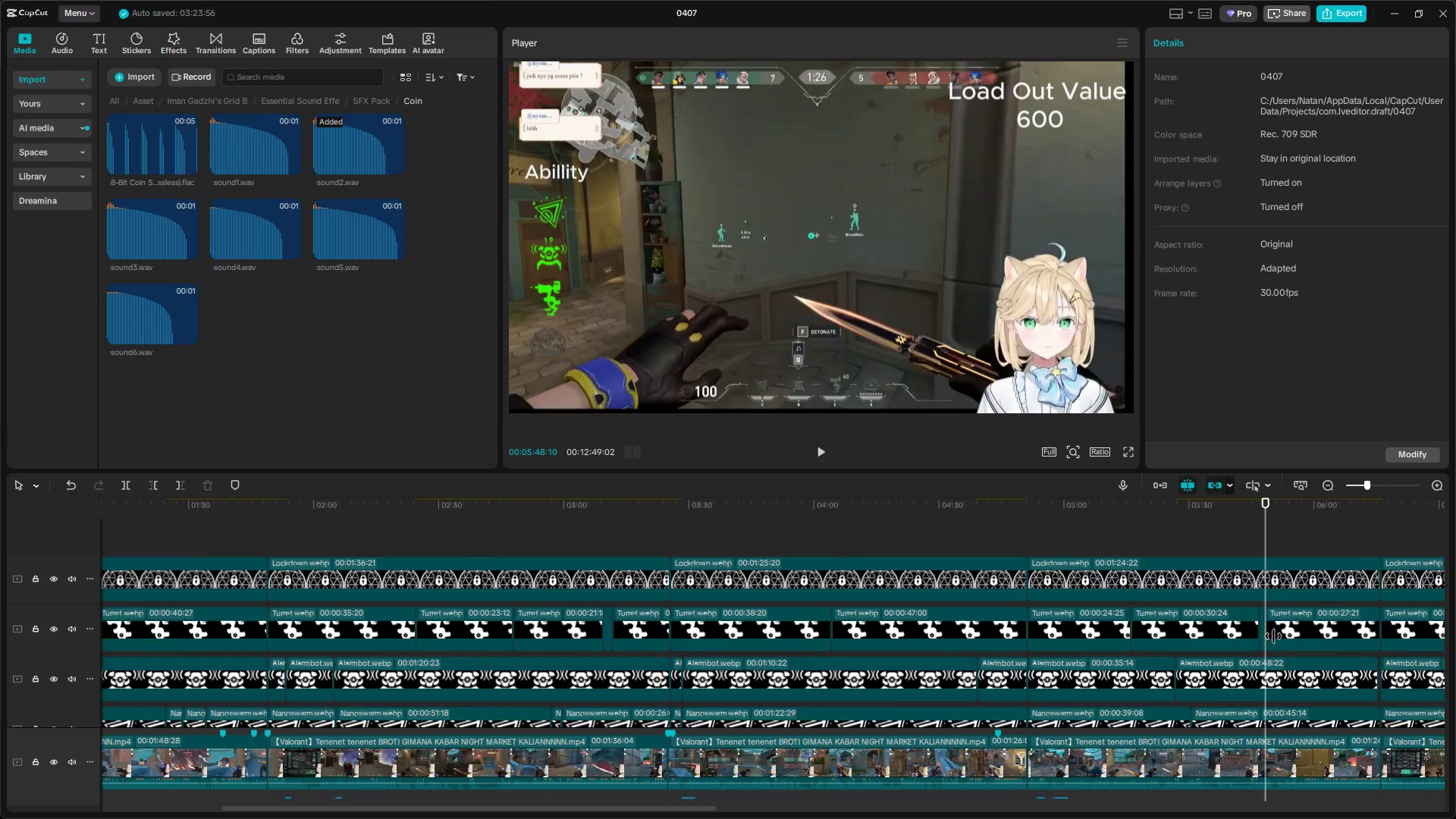 
left_click_drag(start_coordinate=[1259, 544], to_coordinate=[1250, 541])
 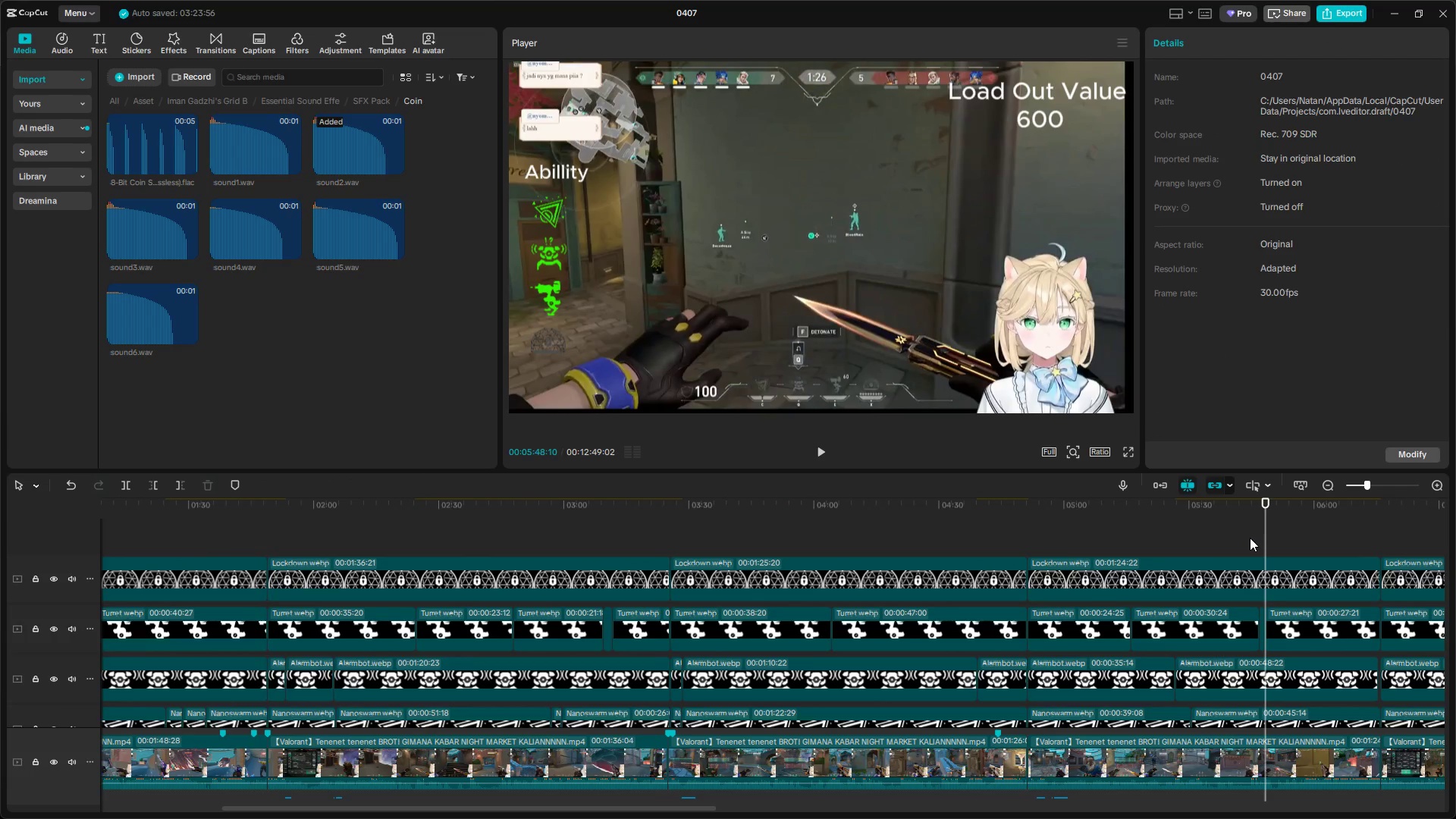 
left_click([1250, 538])
 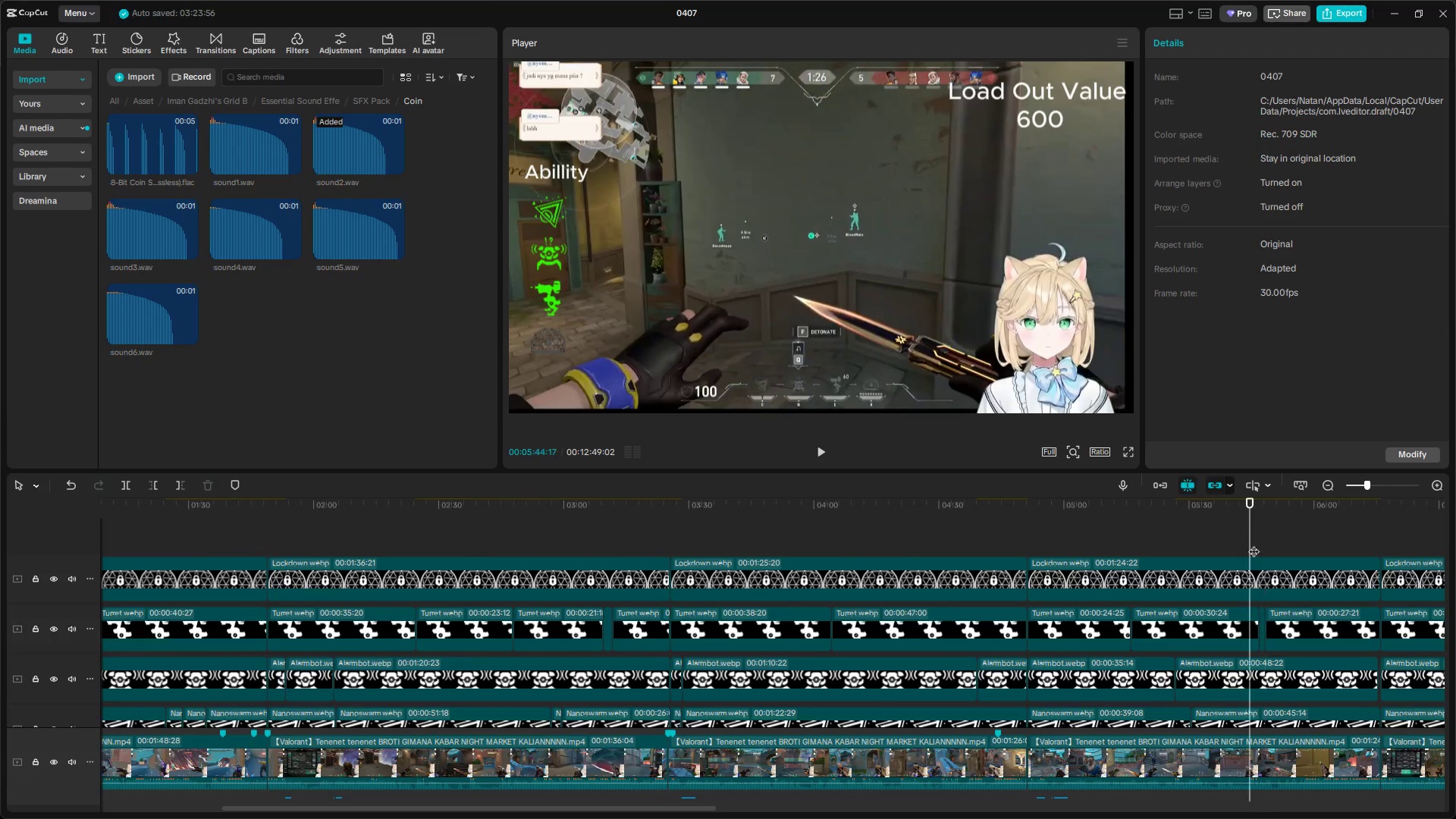 
key(Control+Space)
 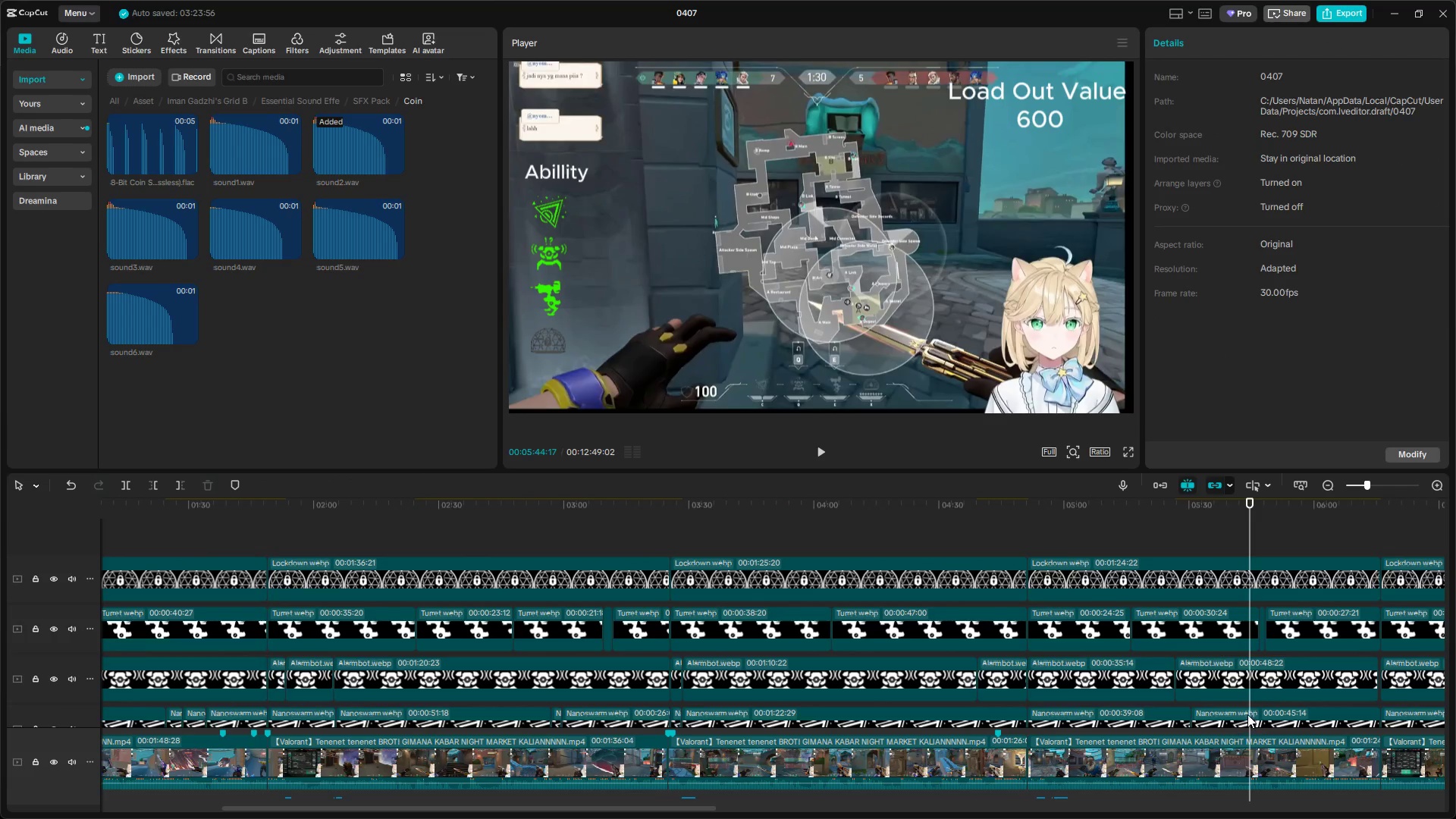 
key(Control+Space)
 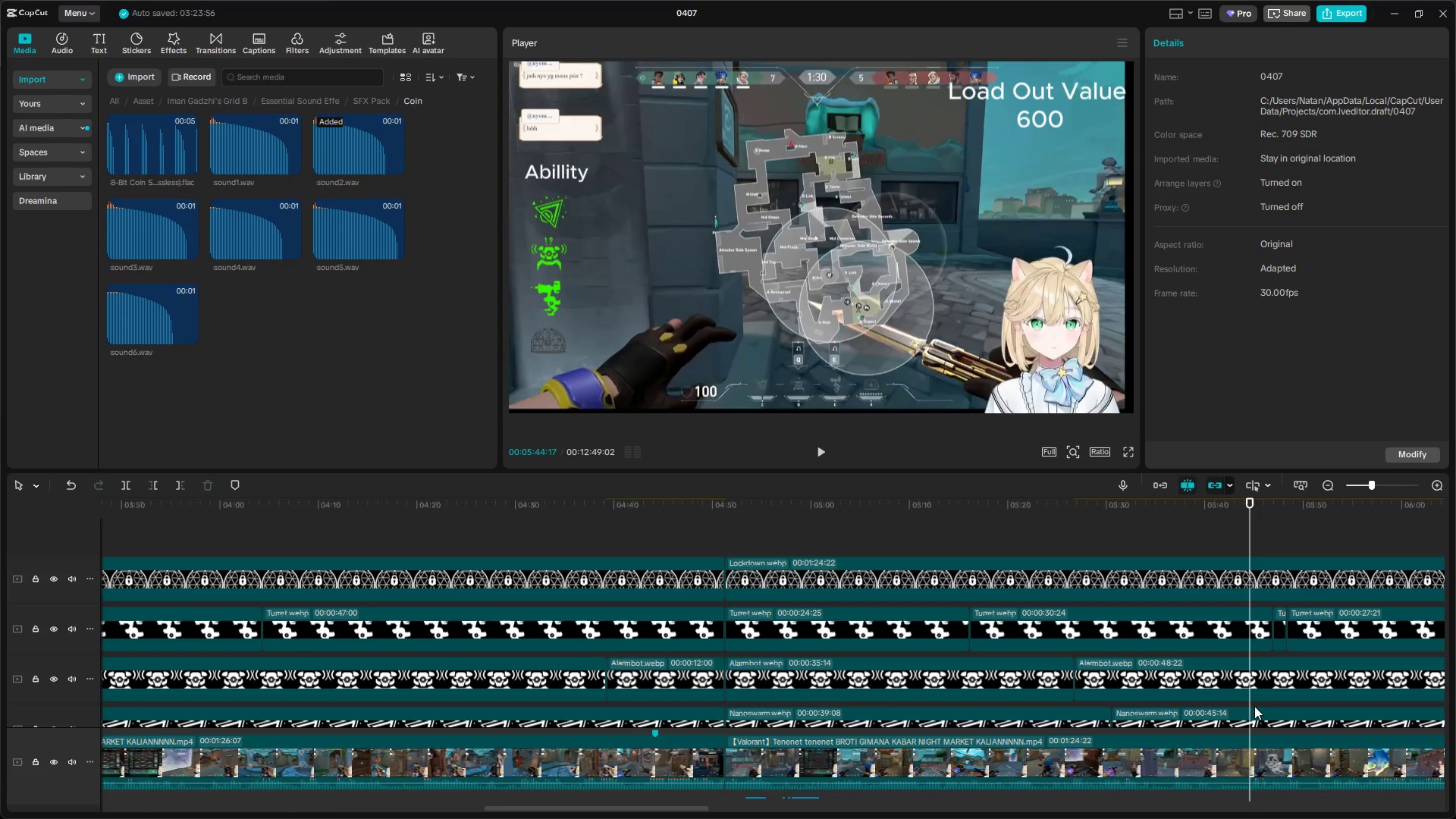 
scroll: coordinate [1247, 714], scroll_direction: up, amount: 8.0
 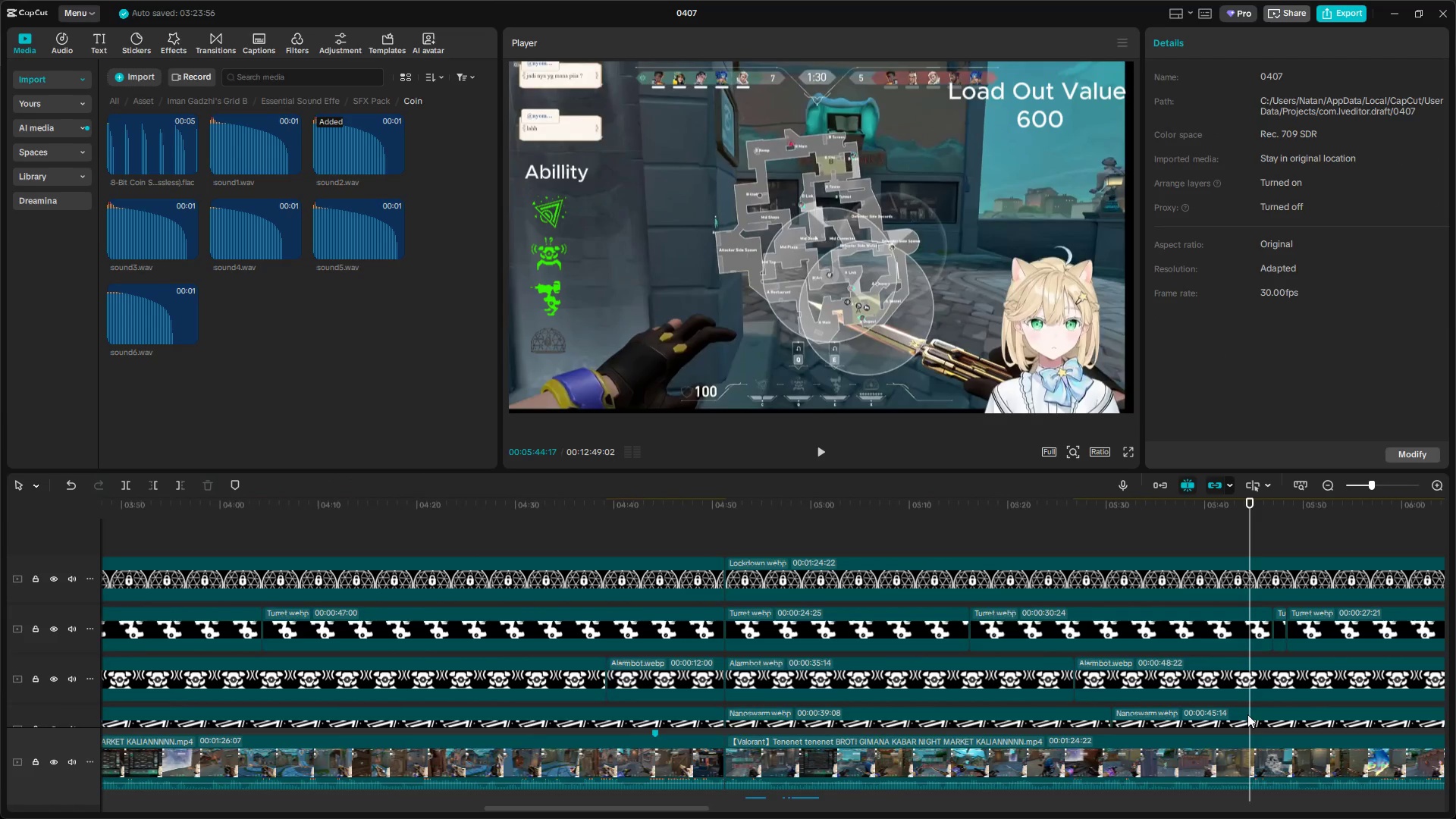 
key(Space)
 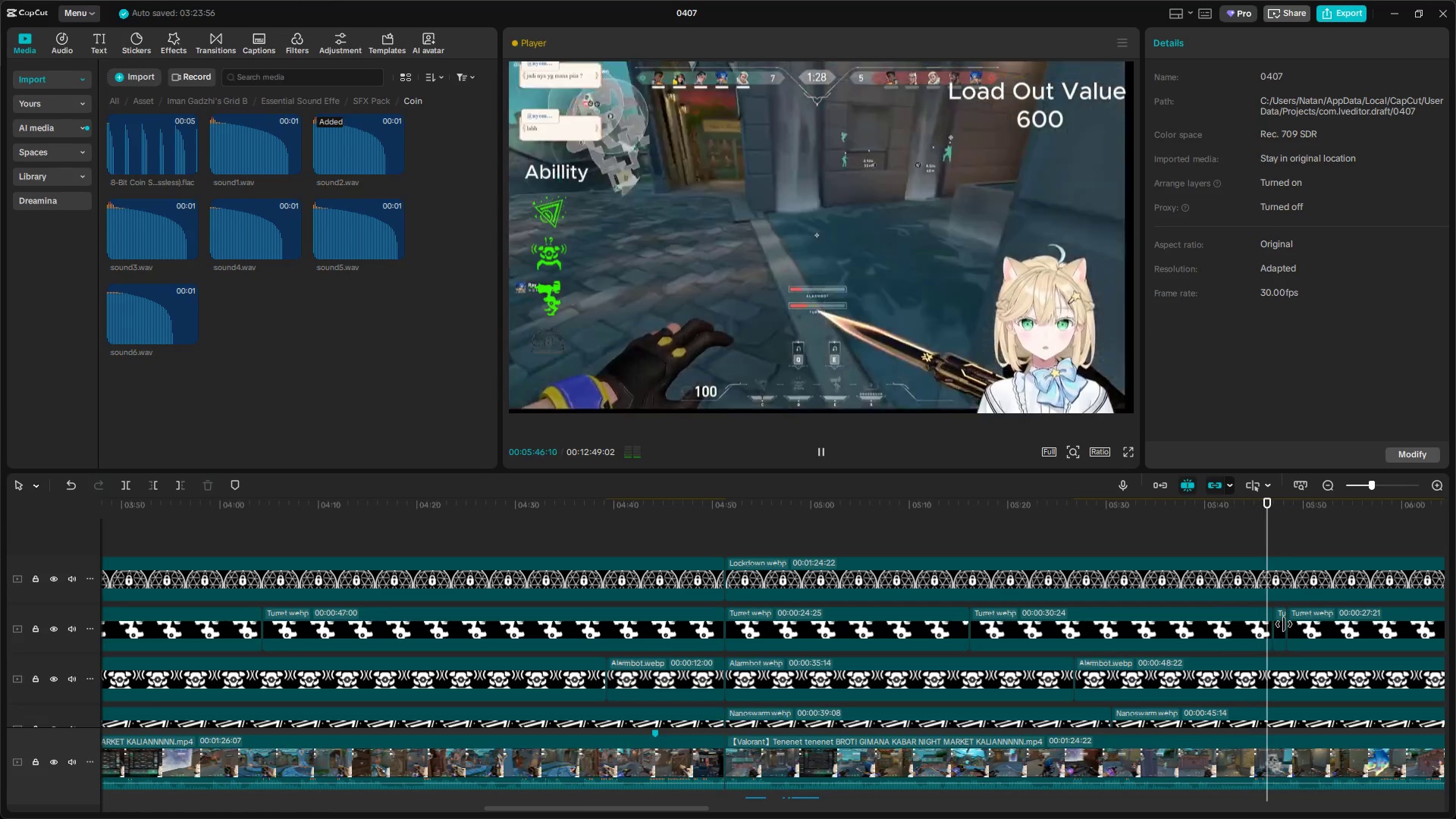 
key(Space)
 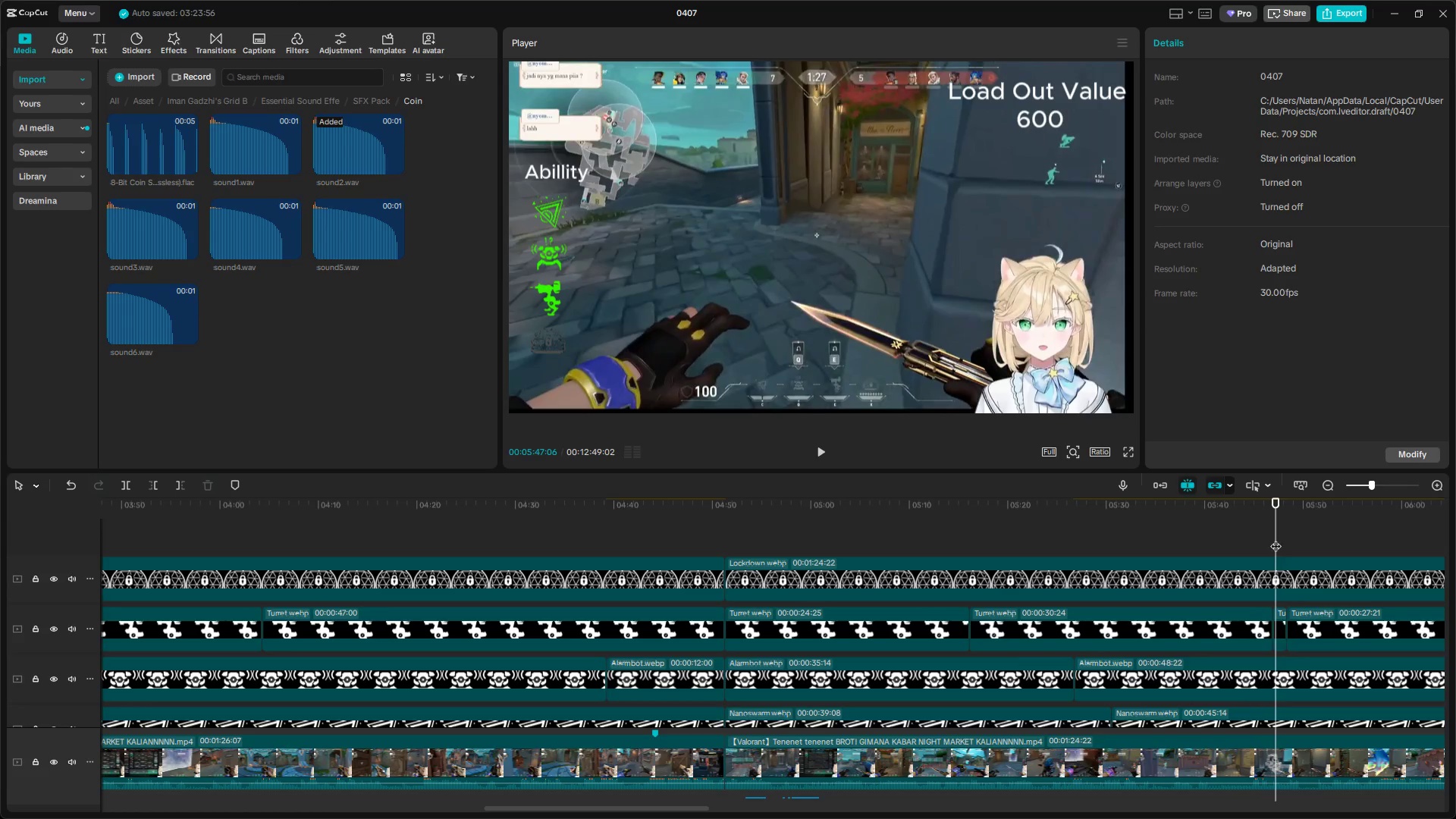 
left_click_drag(start_coordinate=[1275, 535], to_coordinate=[1255, 531])
 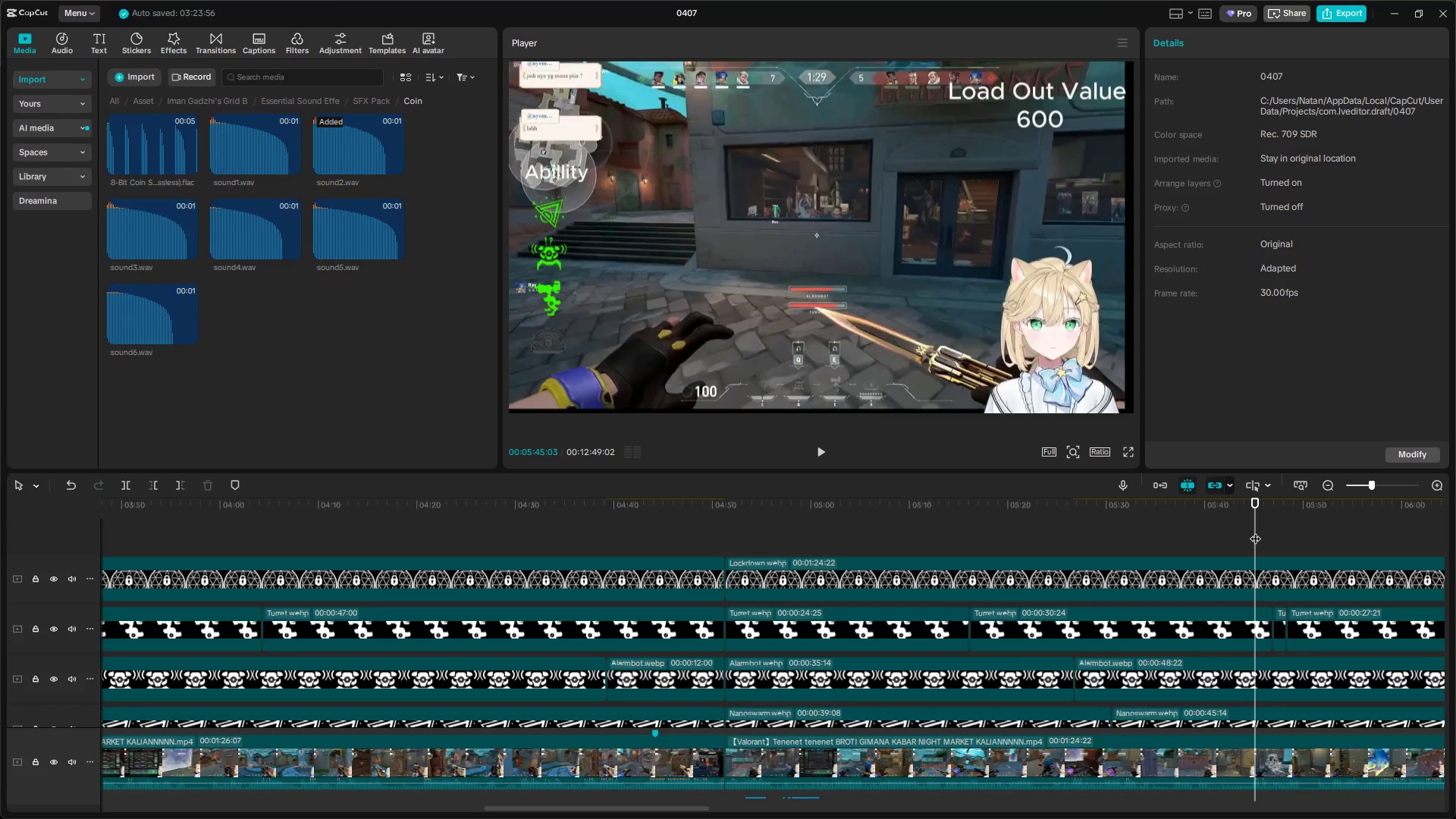 
key(Space)
 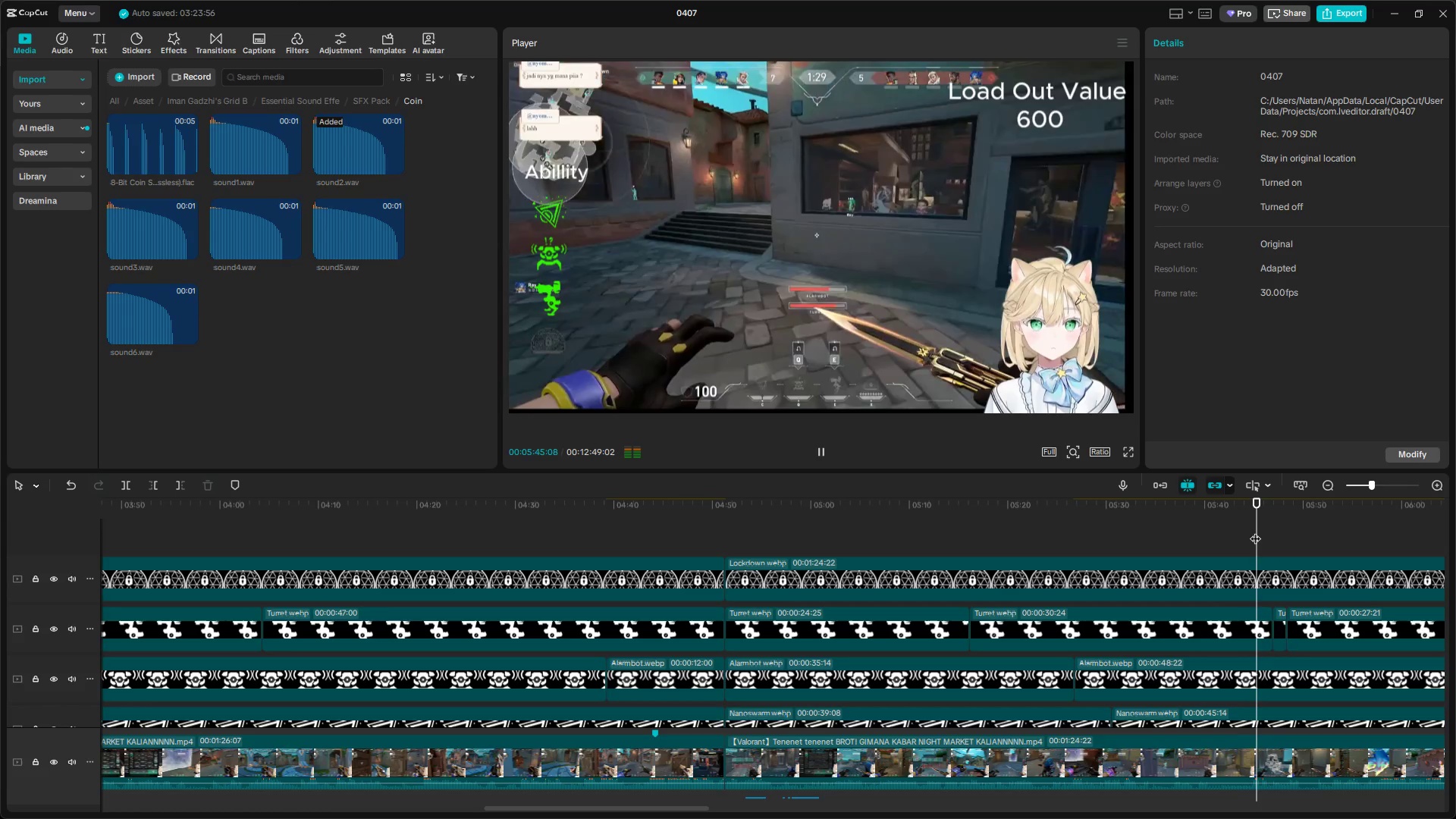 
key(Space)
 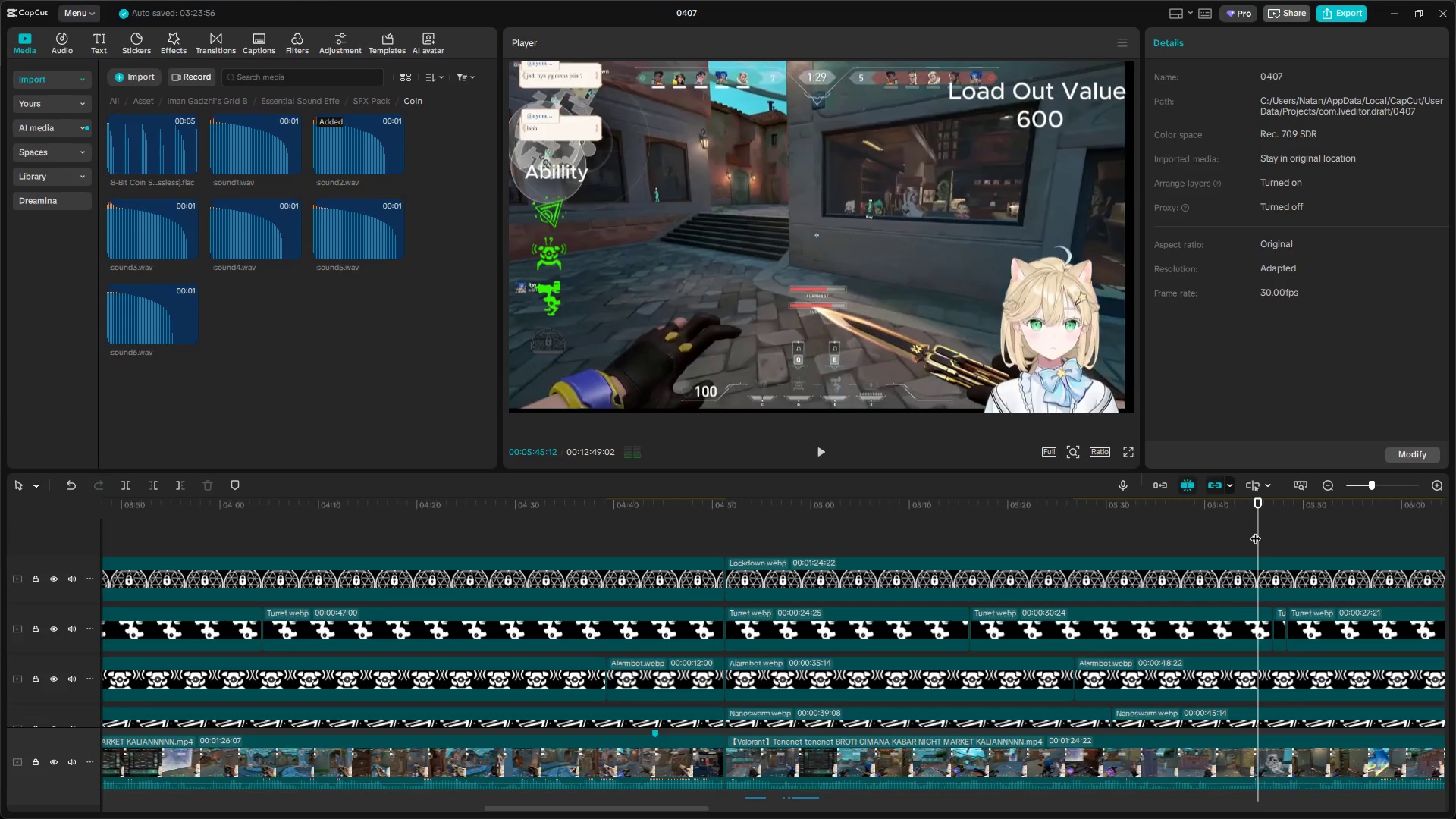 
key(Space)
 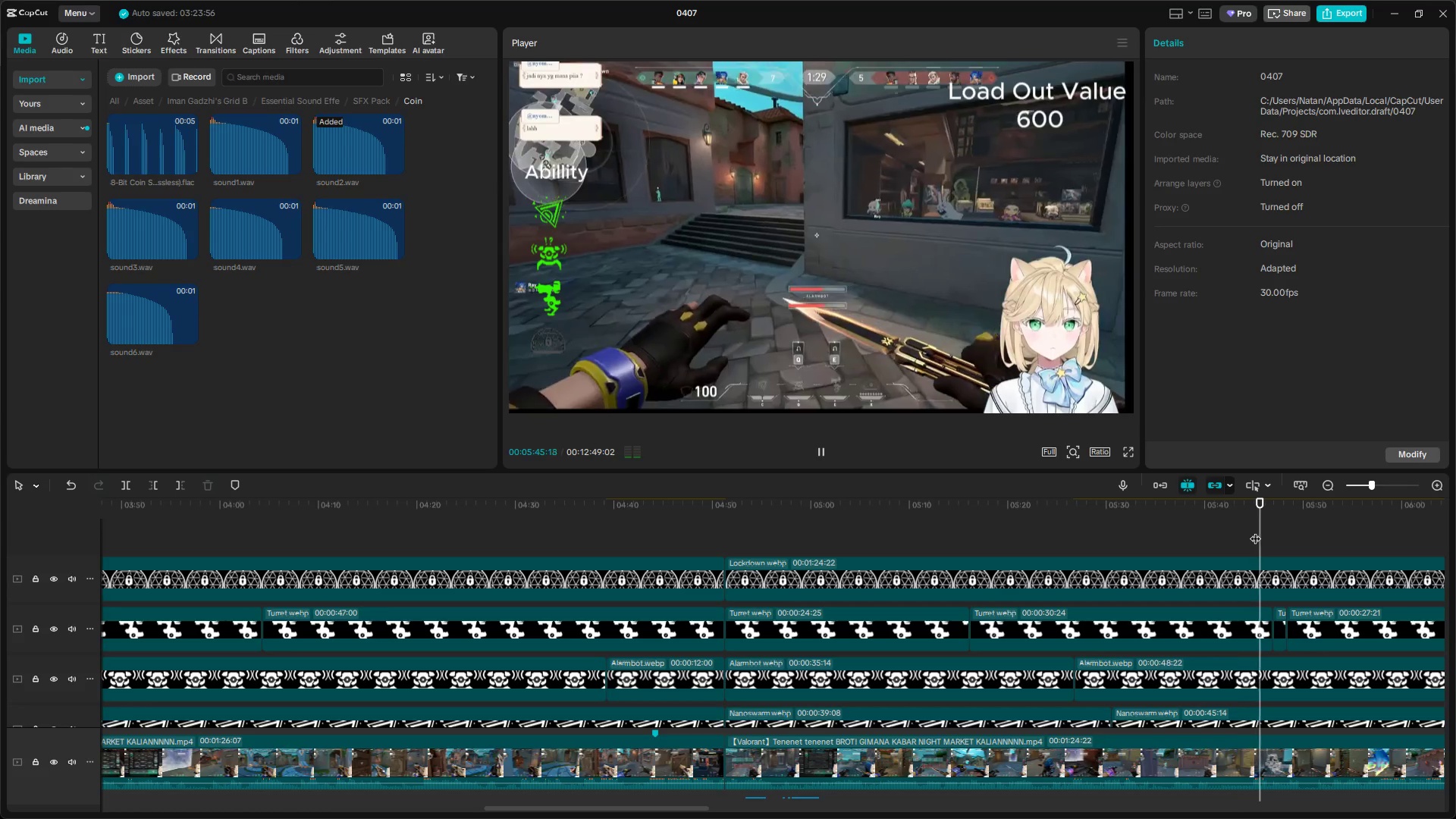 
key(Space)
 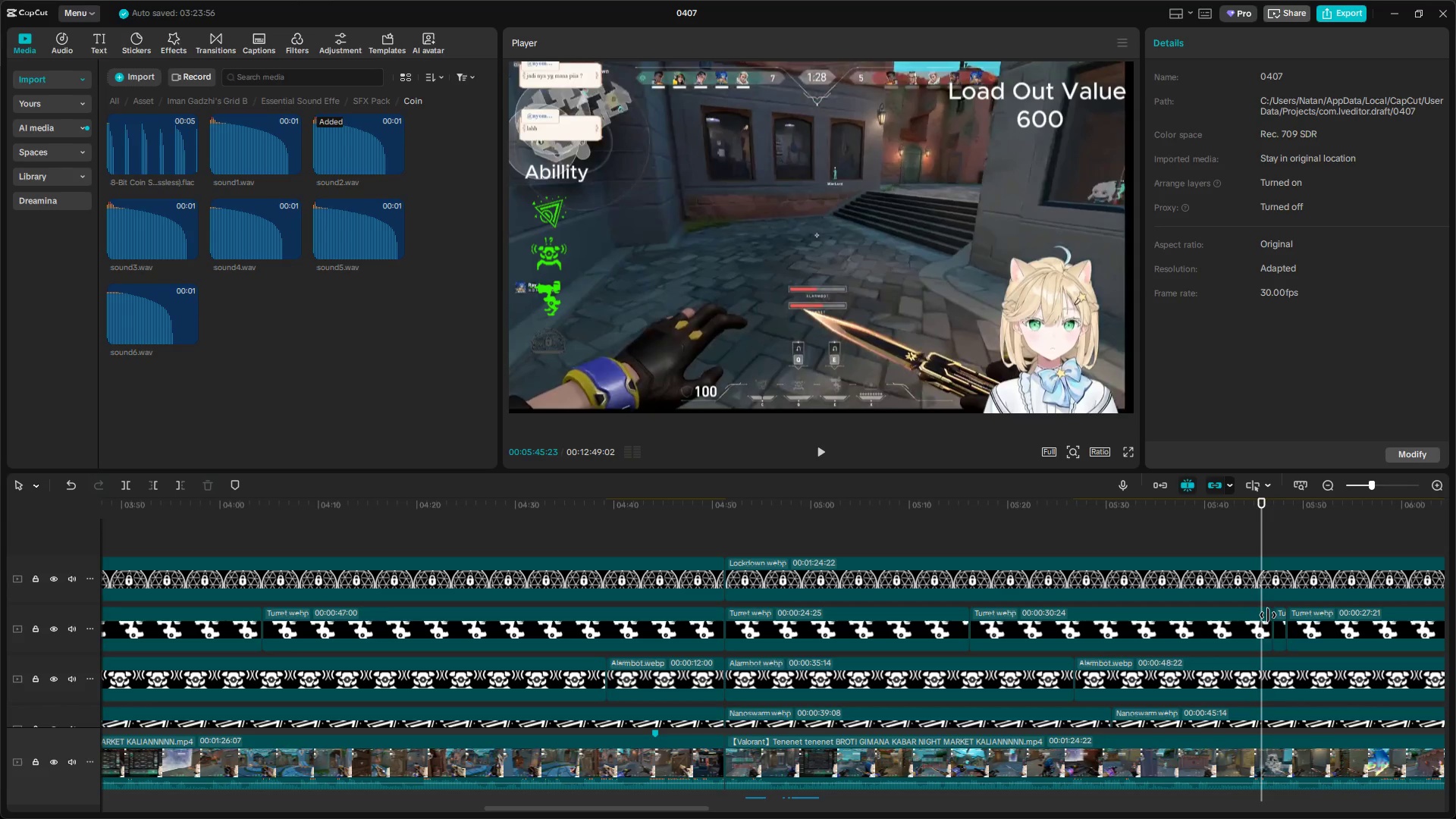 
left_click([1263, 620])
 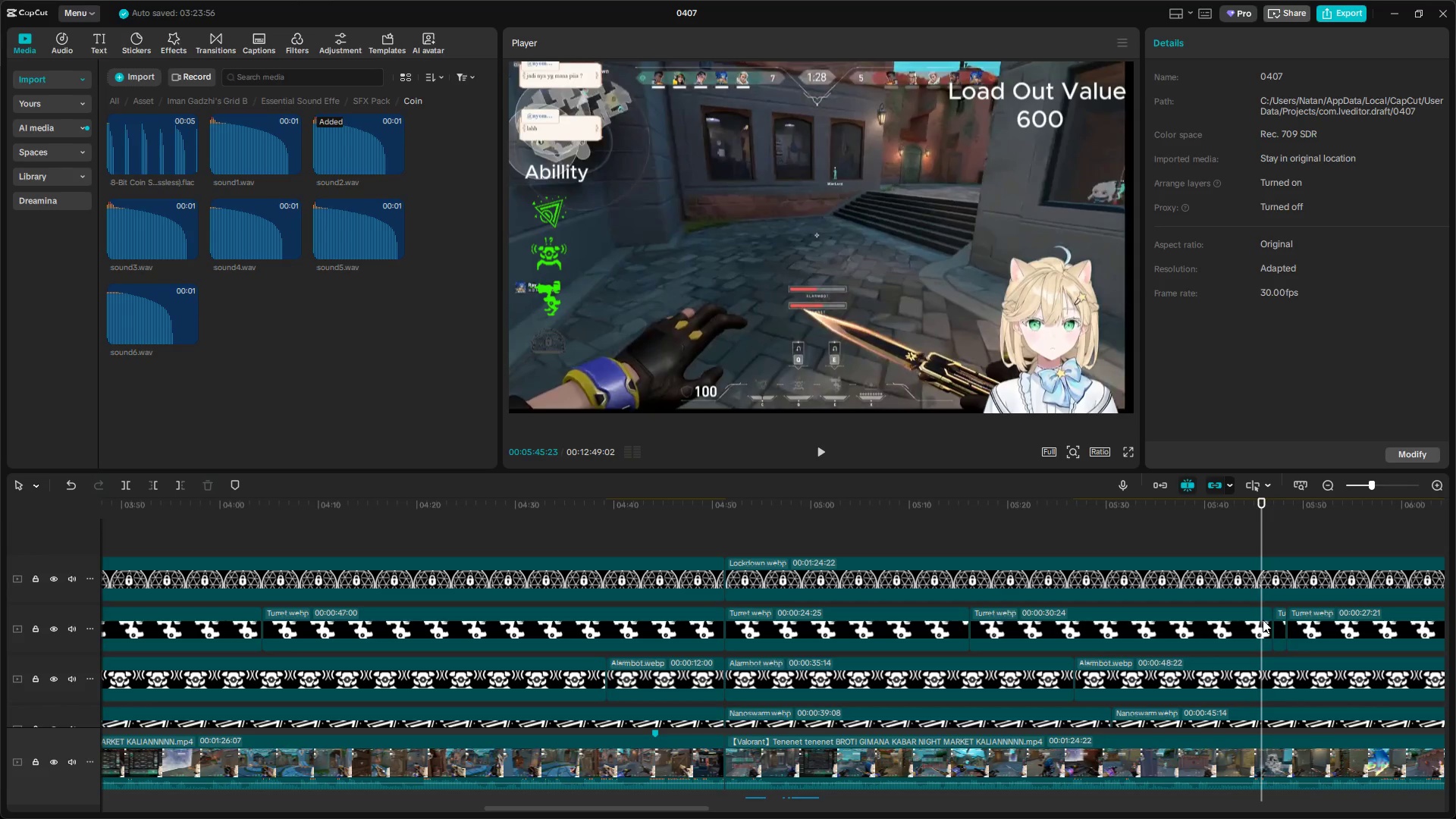 
key(Shift+E)
 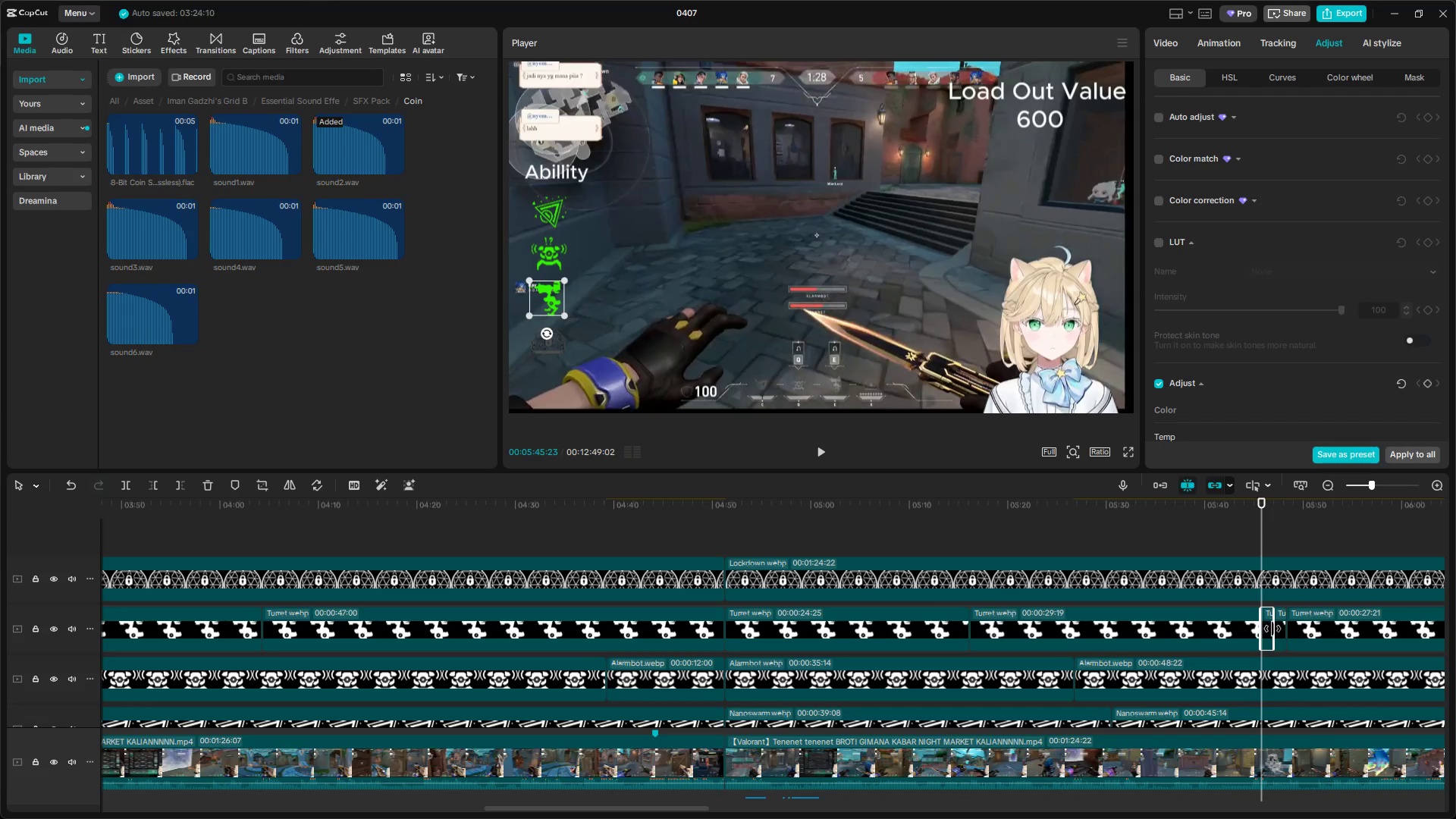 
hold_key(key=ControlLeft, duration=0.61)
 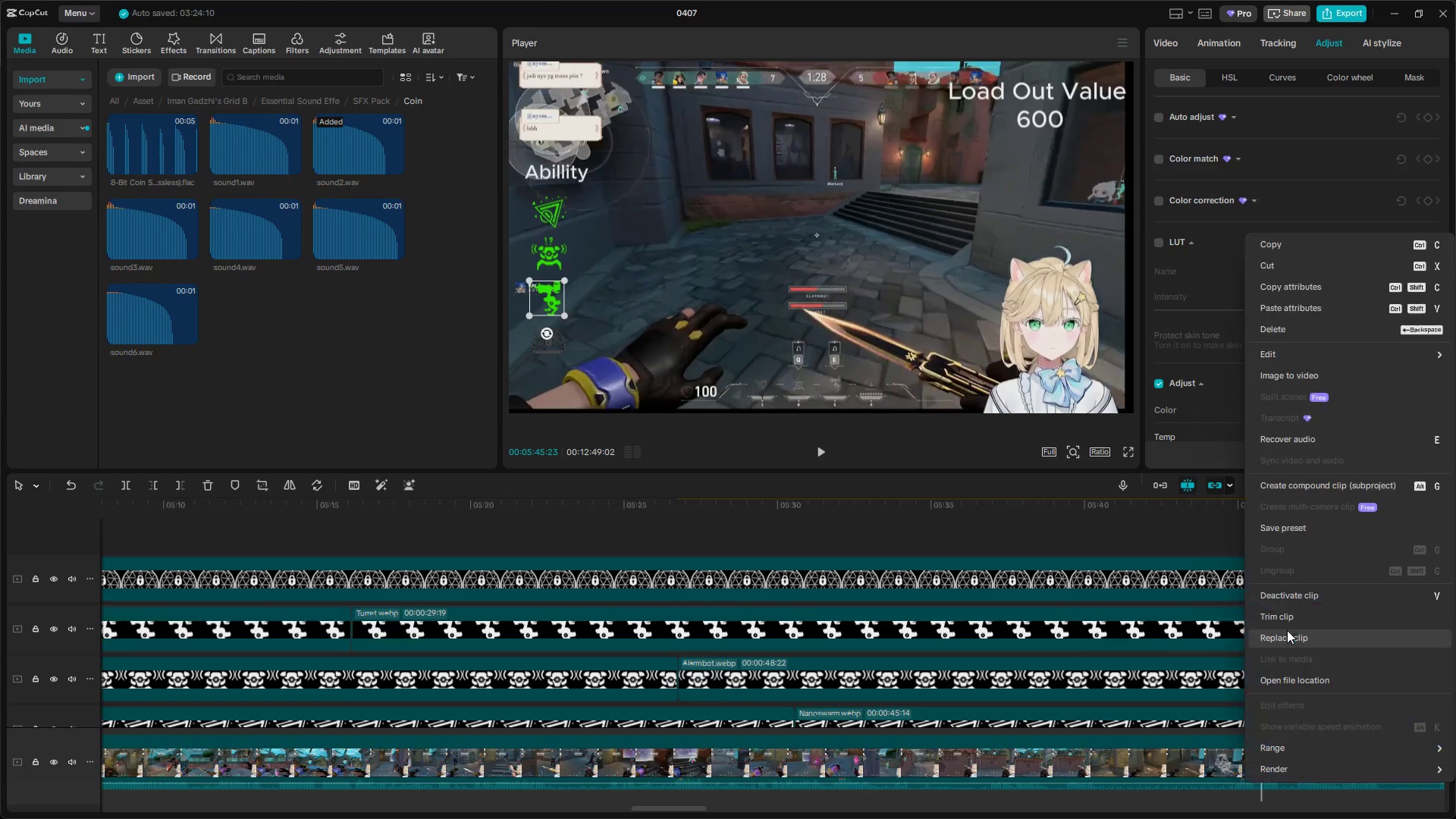 
right_click([1277, 632])
 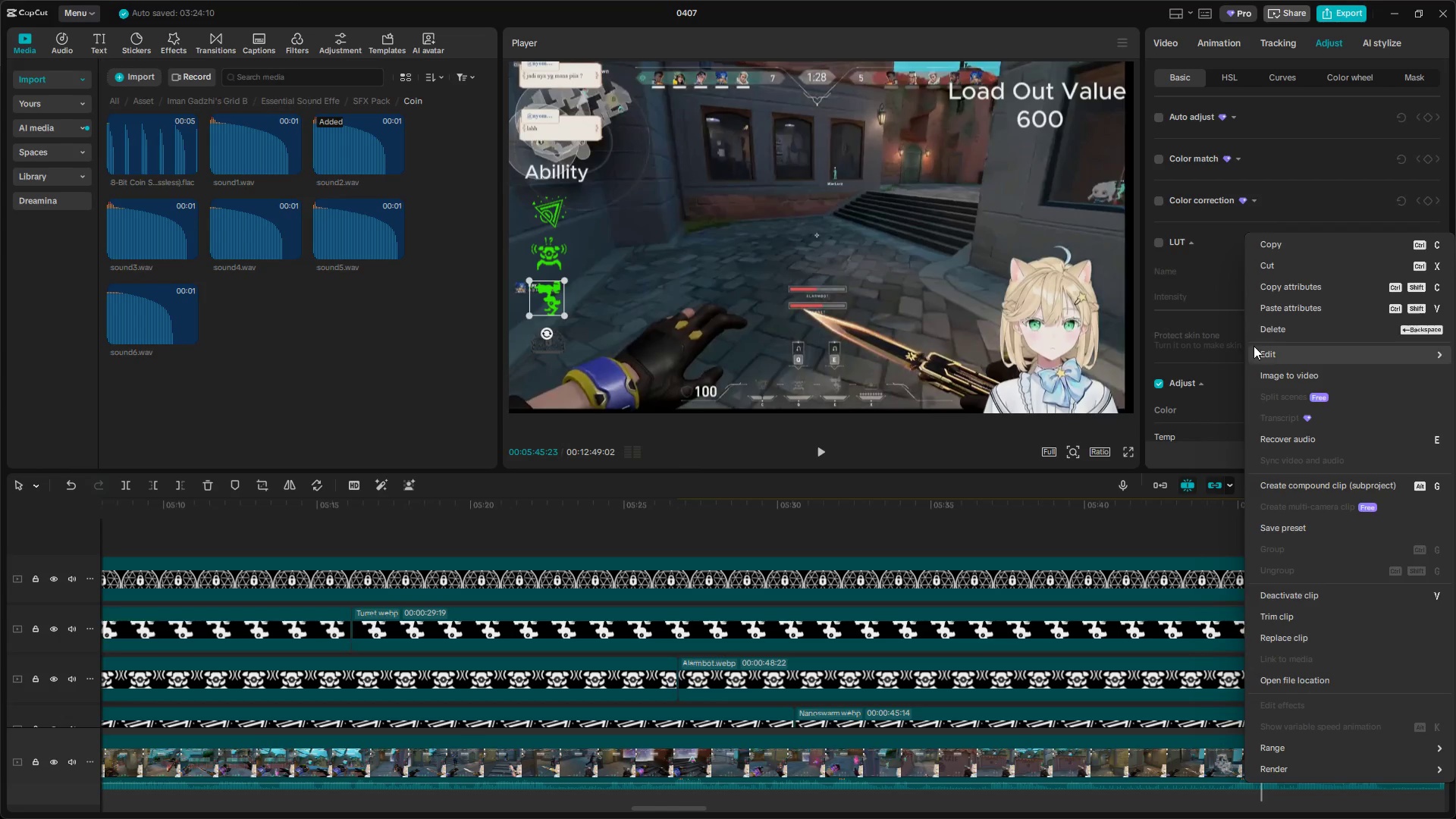 
scroll: coordinate [1276, 632], scroll_direction: up, amount: 8.0
 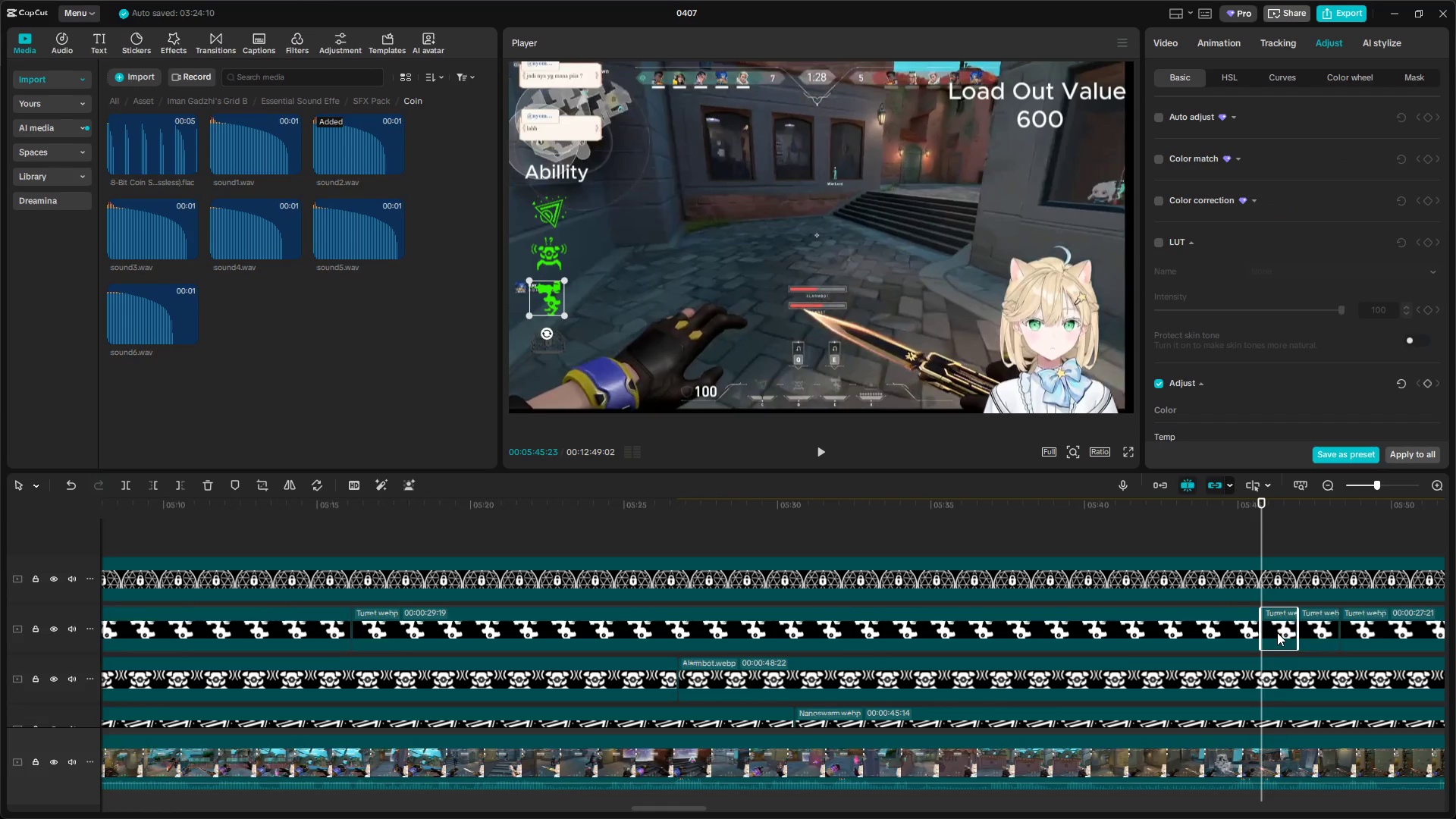 
left_click([1284, 306])
 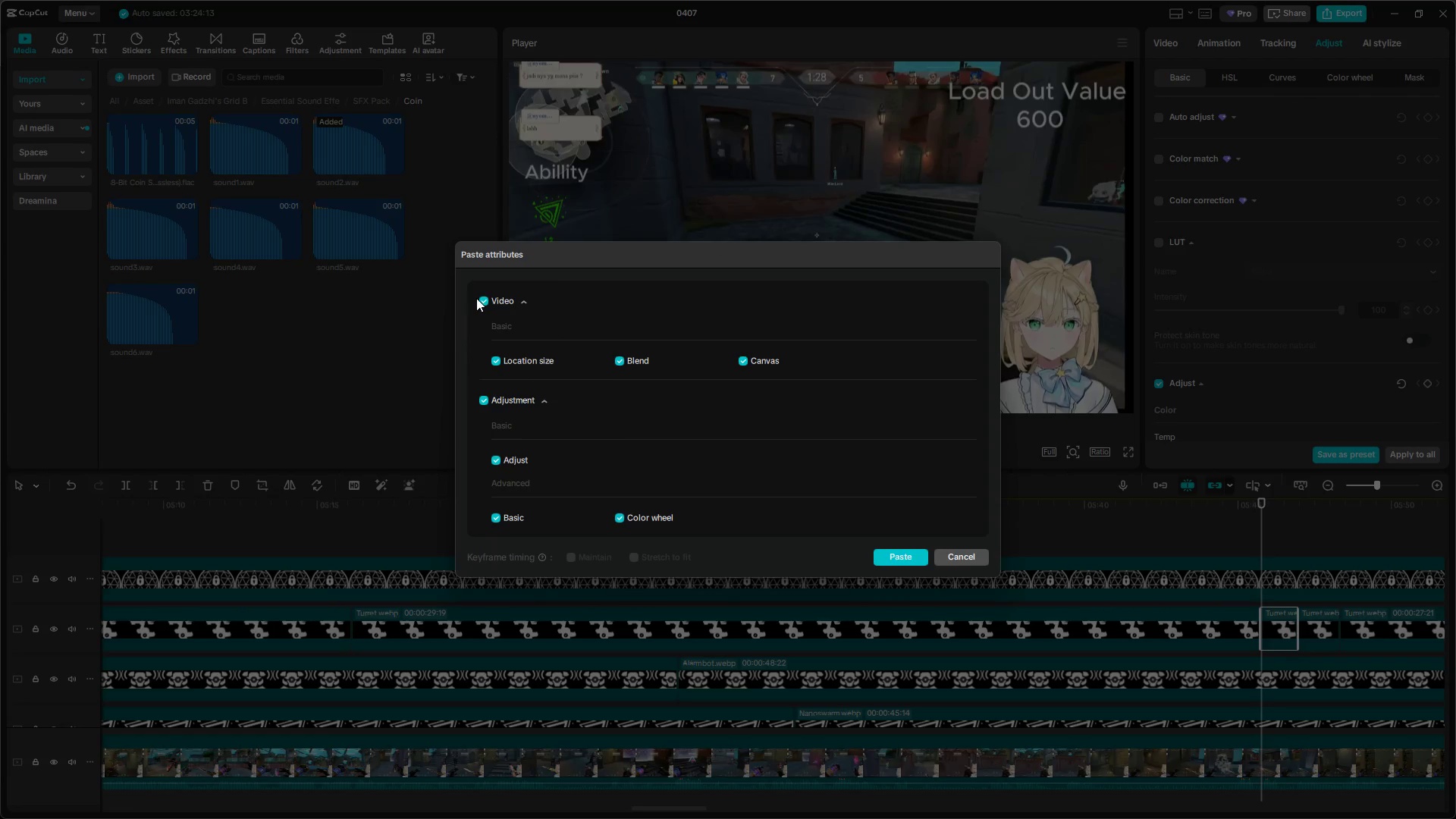 
double_click([481, 302])
 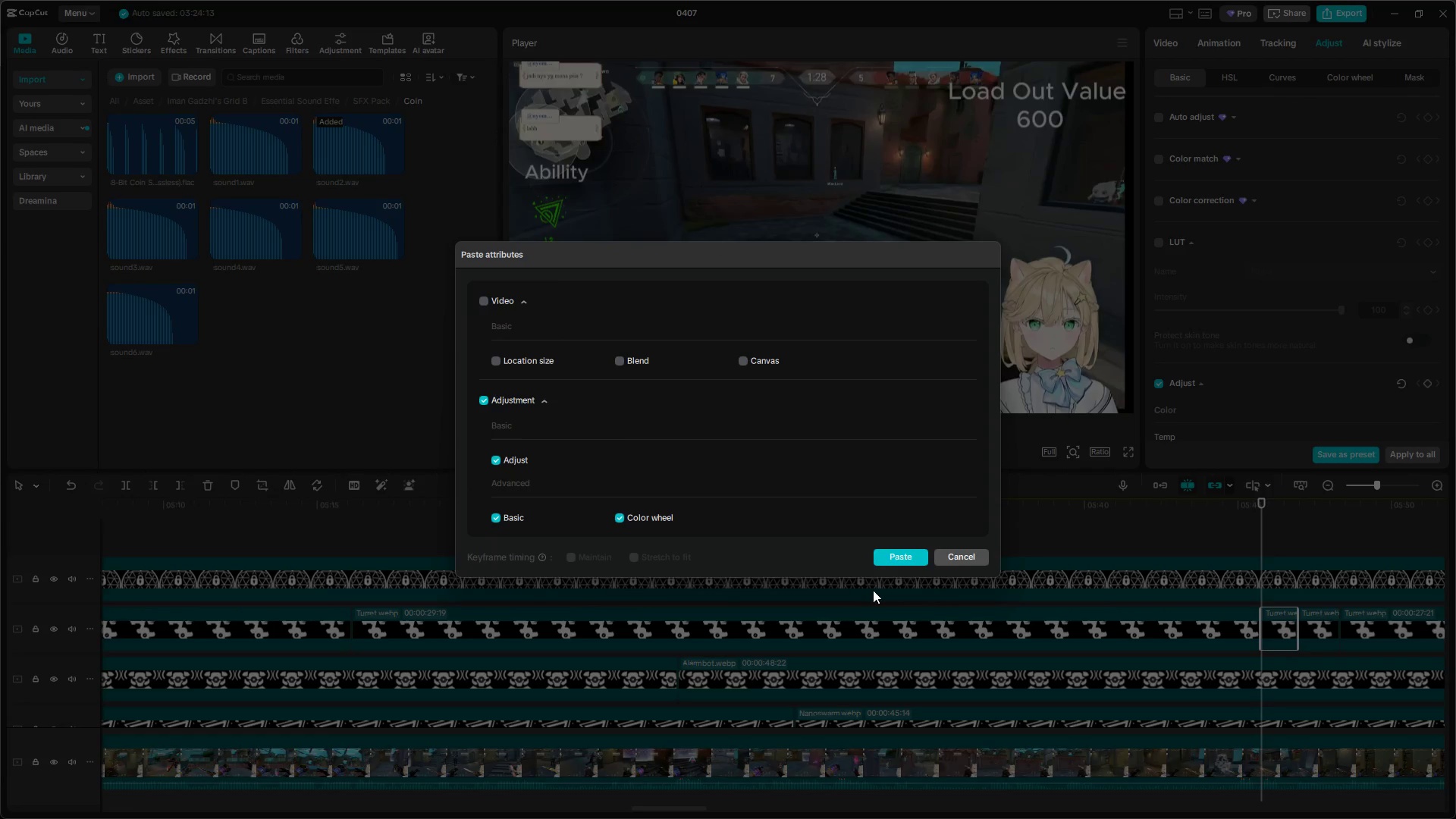 
left_click([895, 554])
 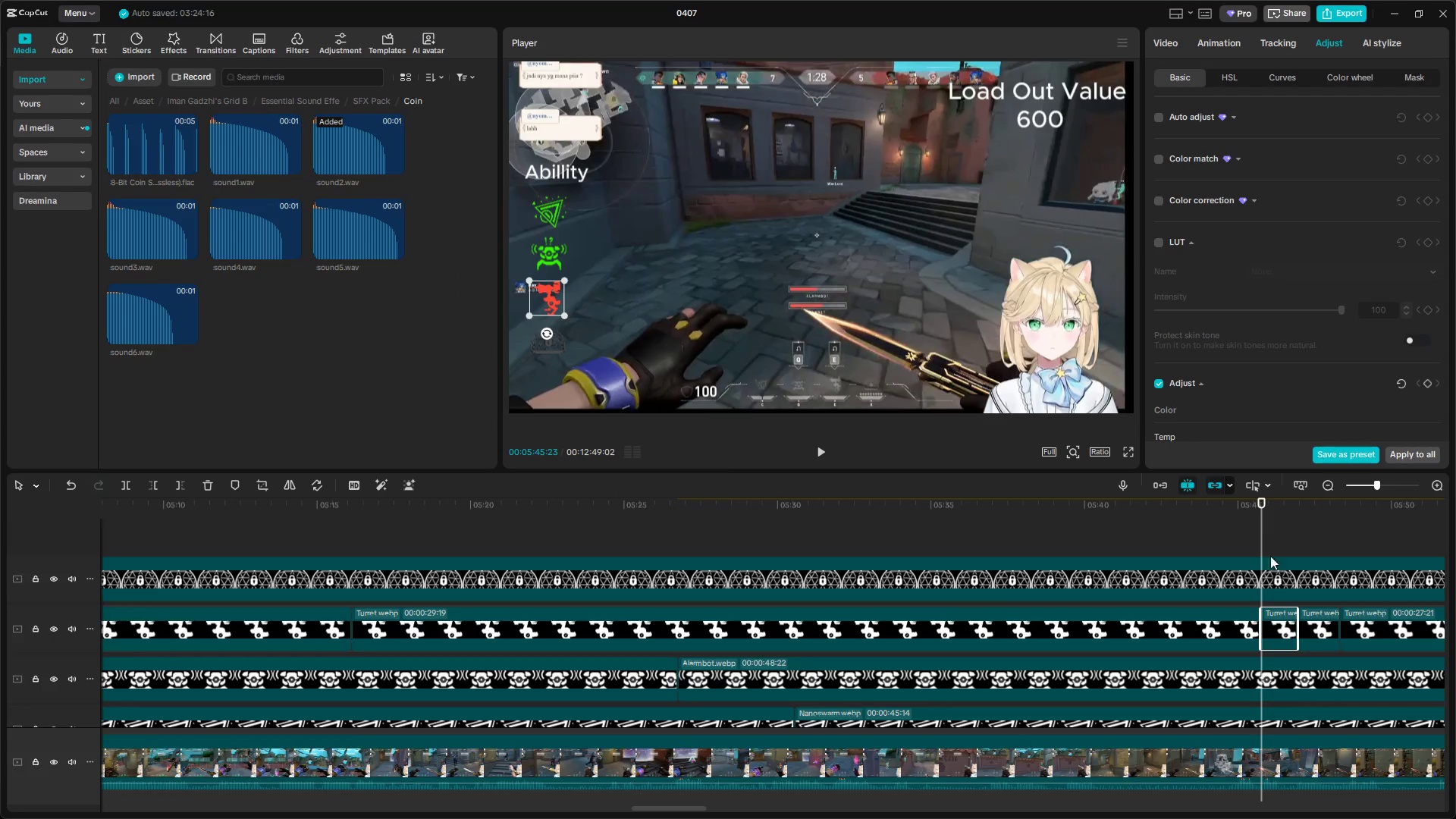 
key(Space)
 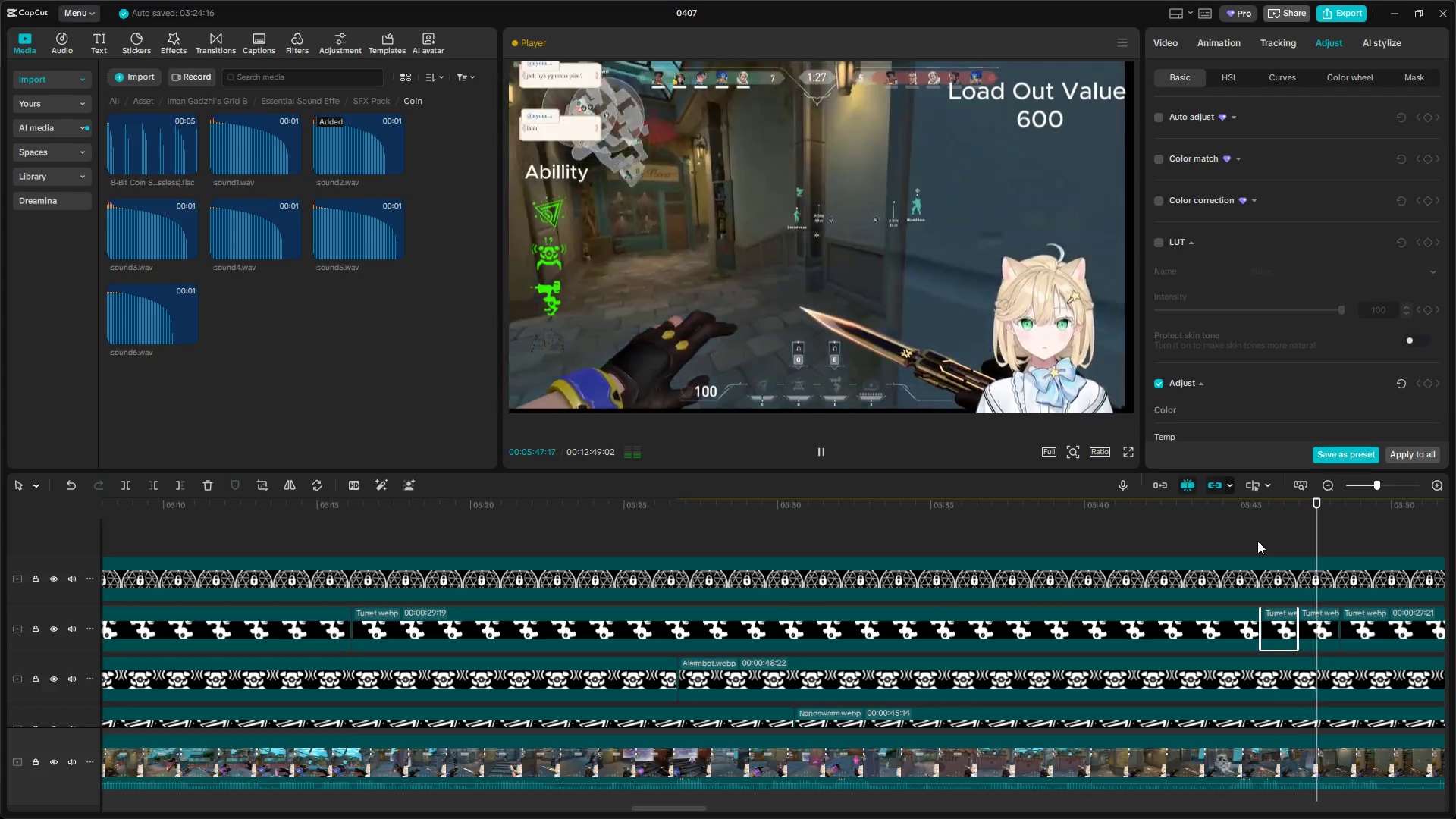 
key(Space)
 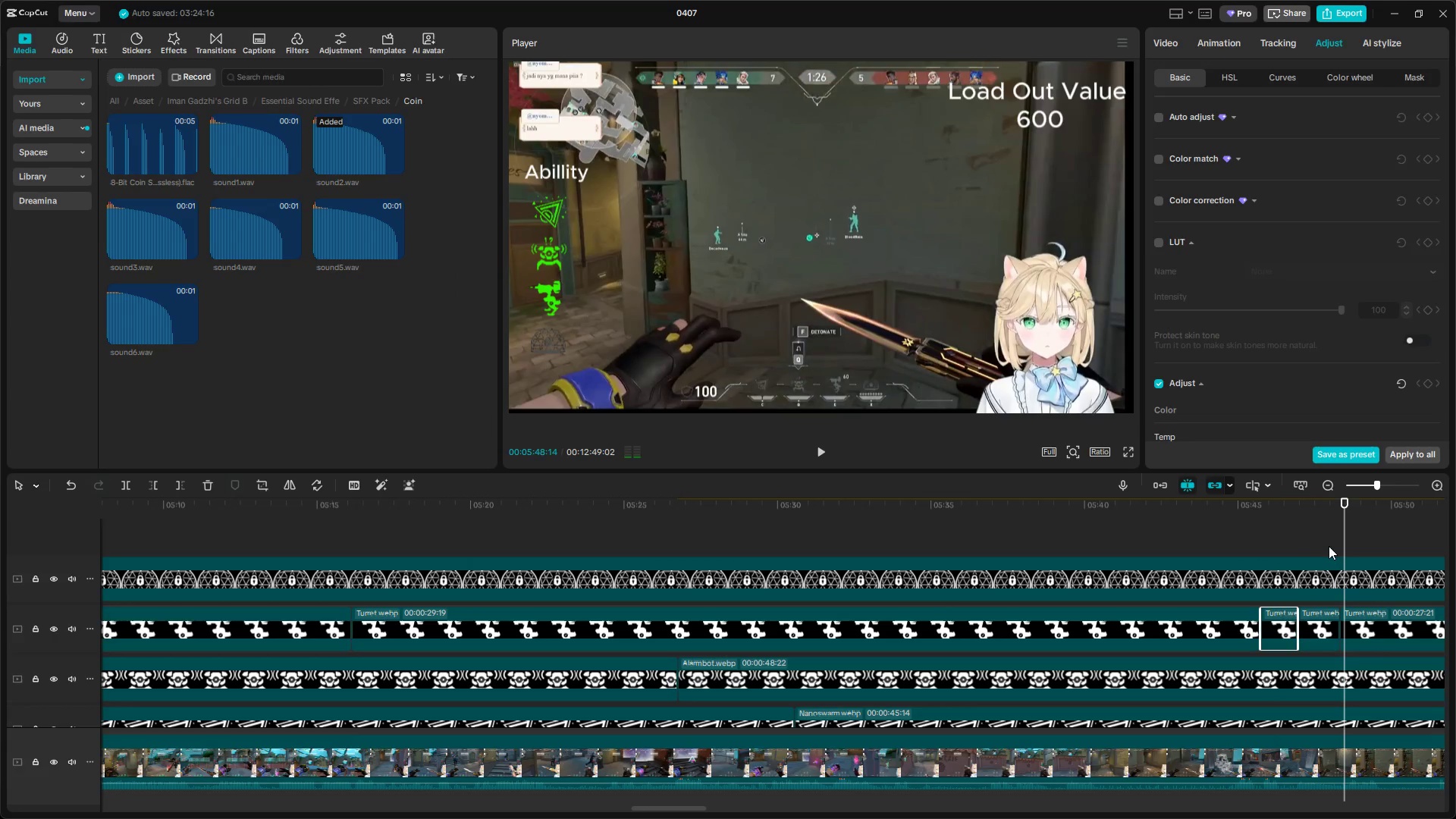 
left_click([1323, 542])
 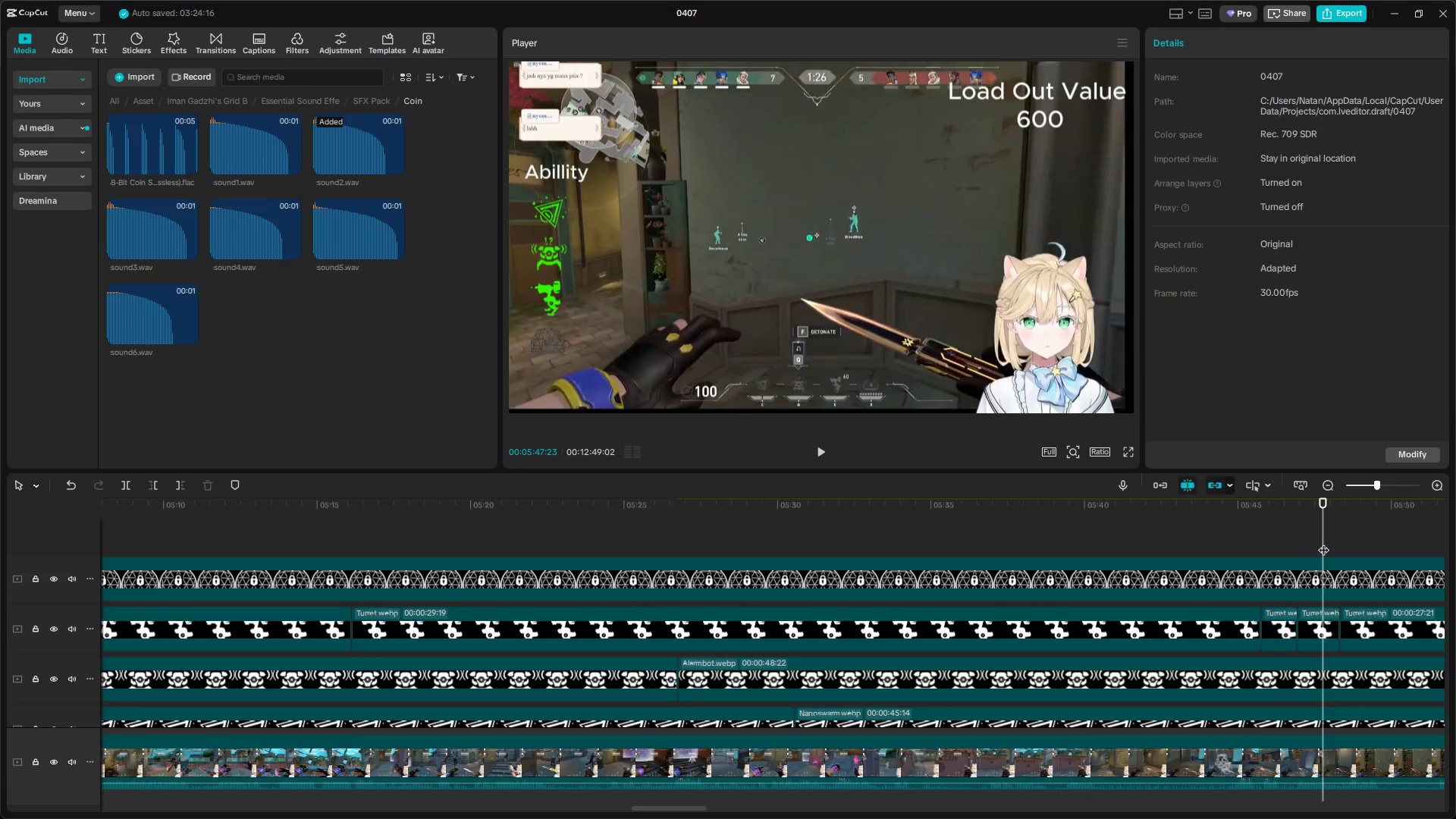 
key(Space)
 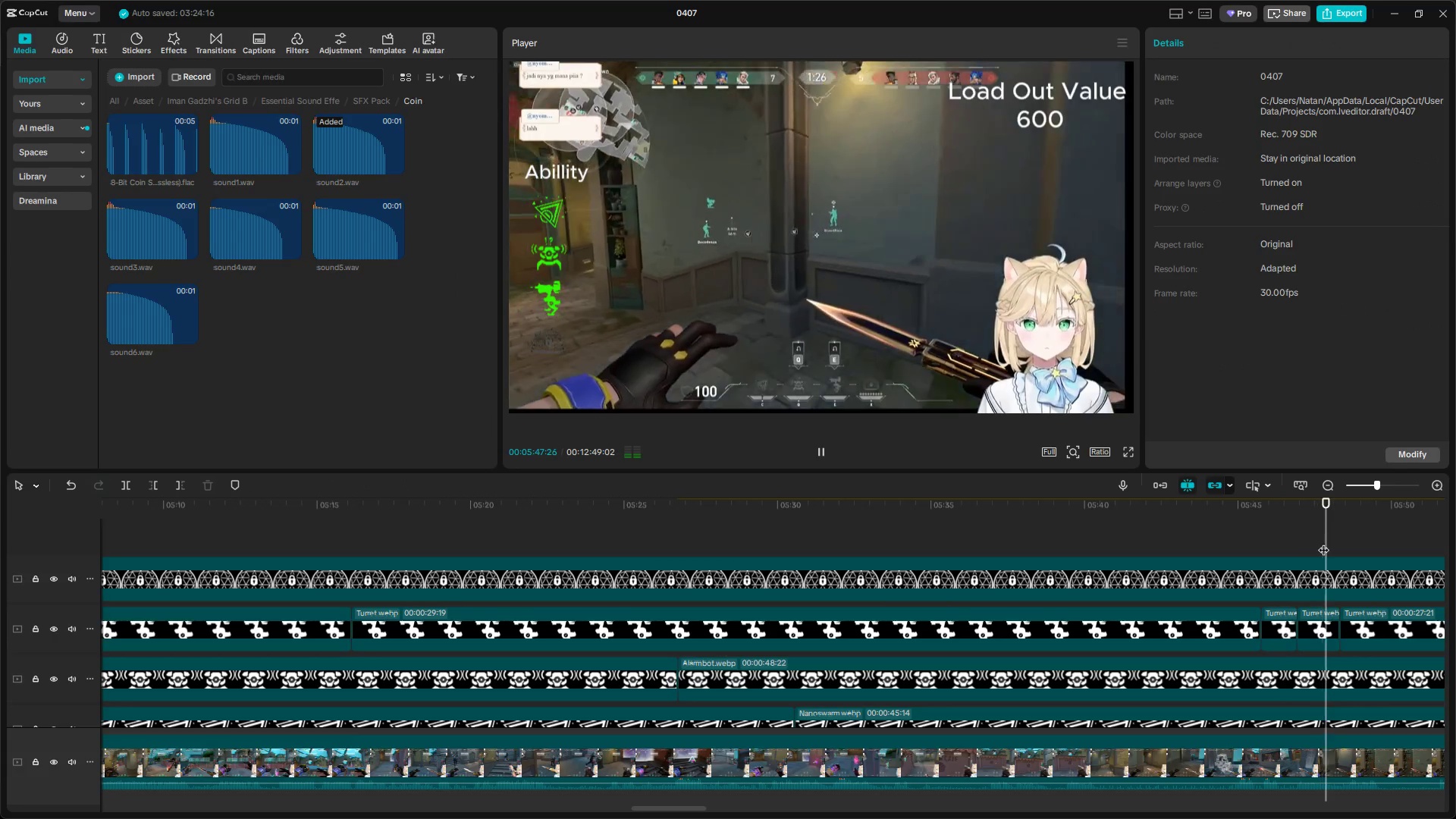 
key(Space)
 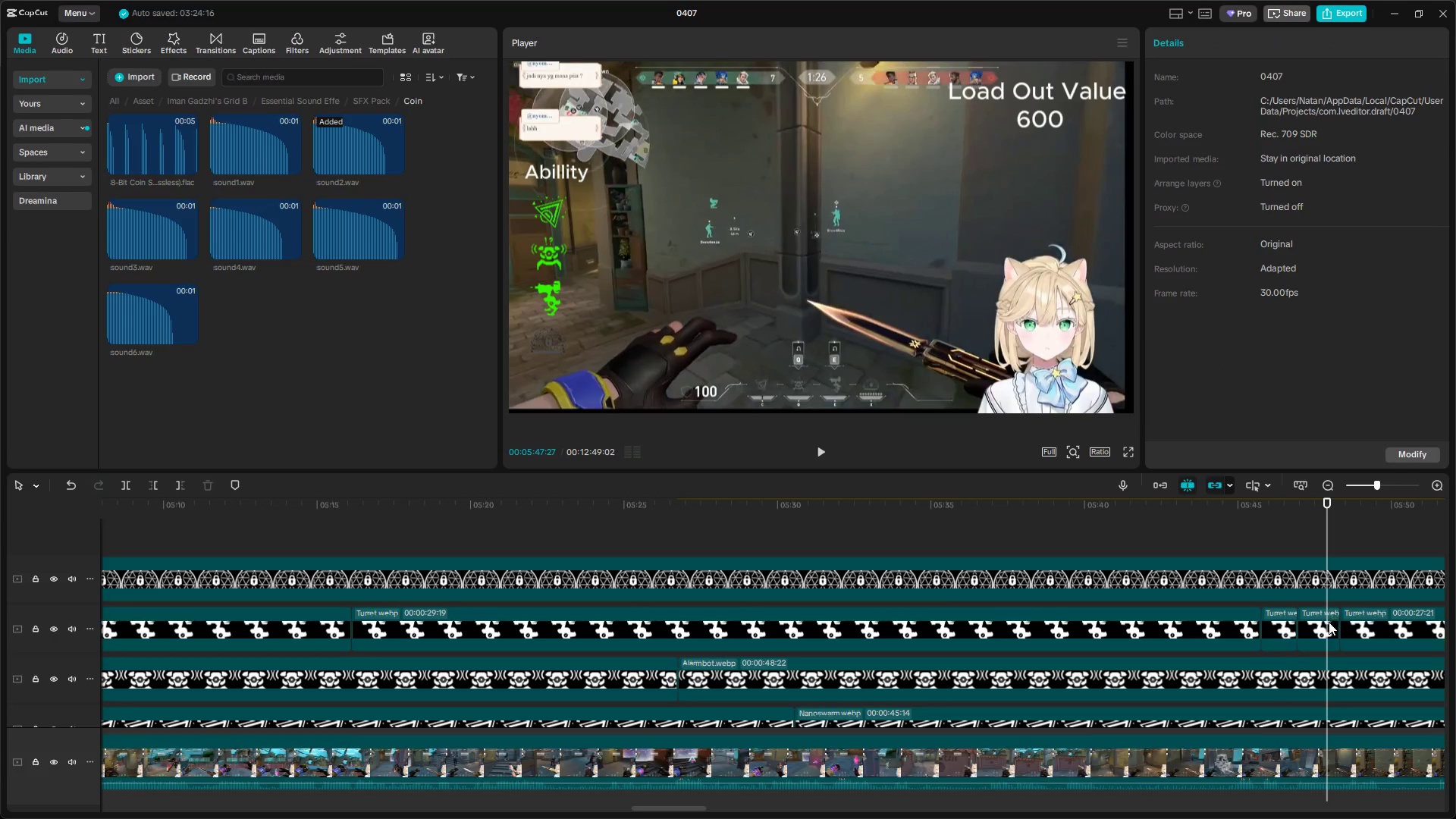 
left_click([1327, 621])
 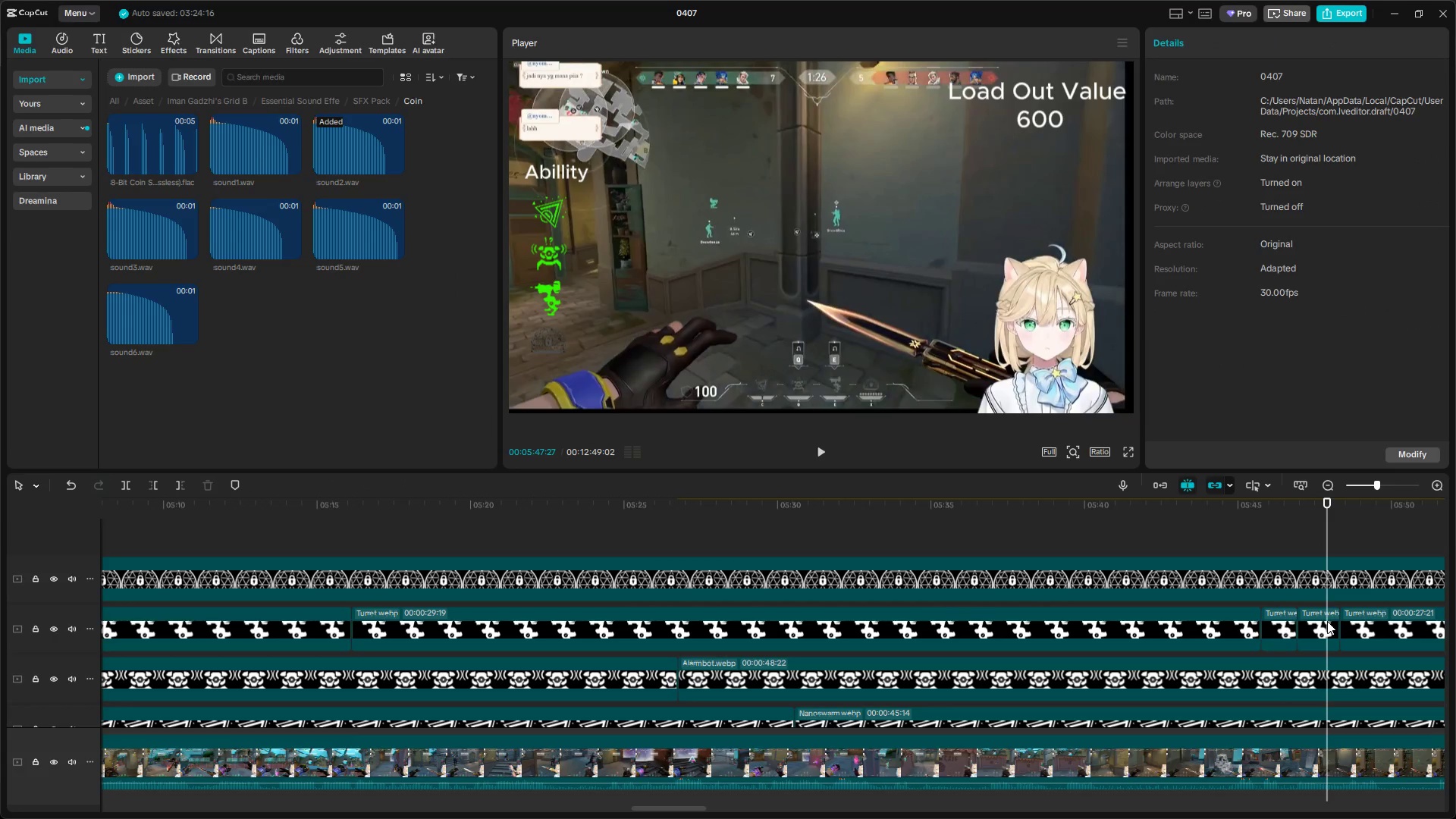 
right_click([1327, 621])
 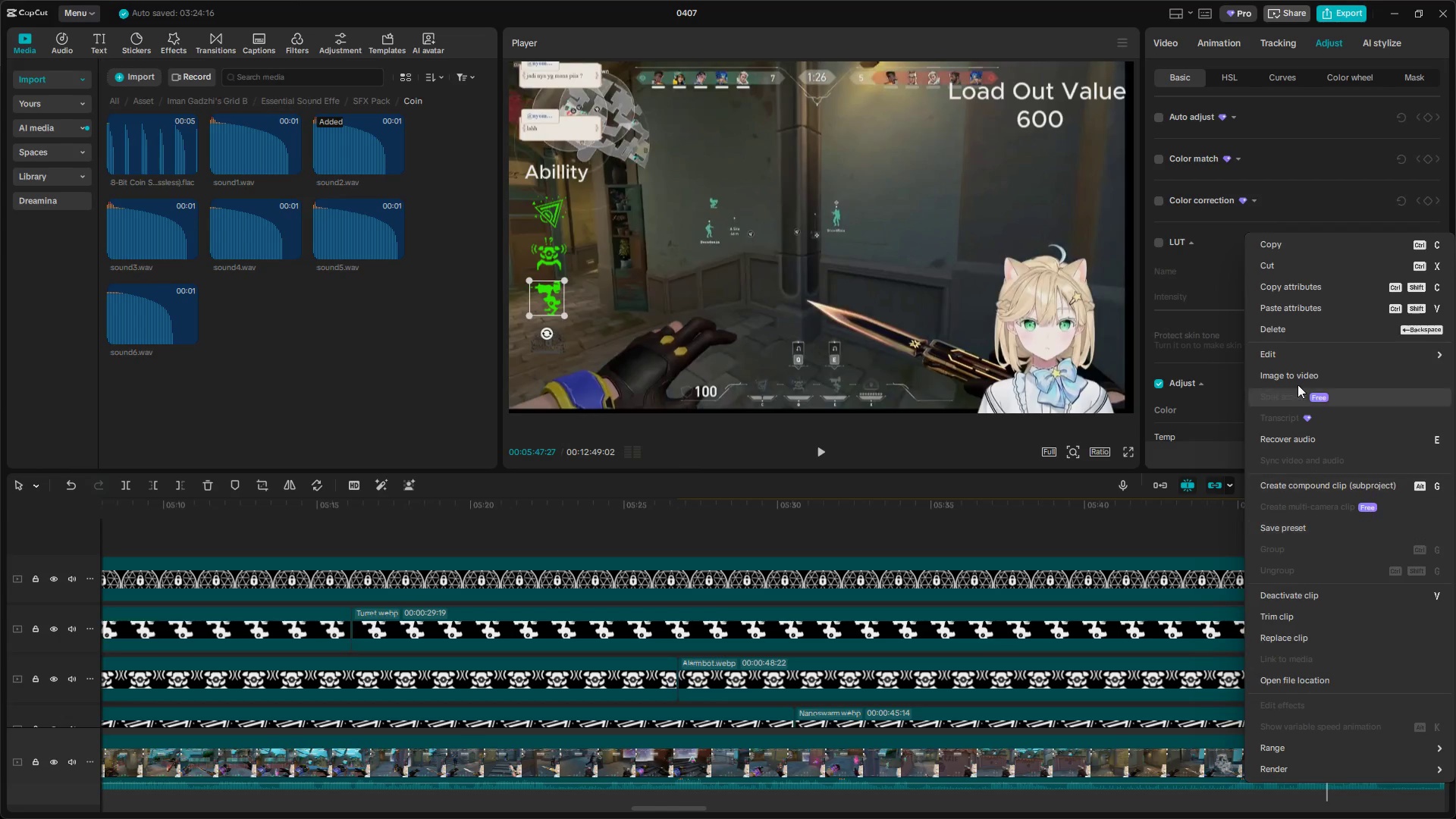 
left_click([1277, 310])
 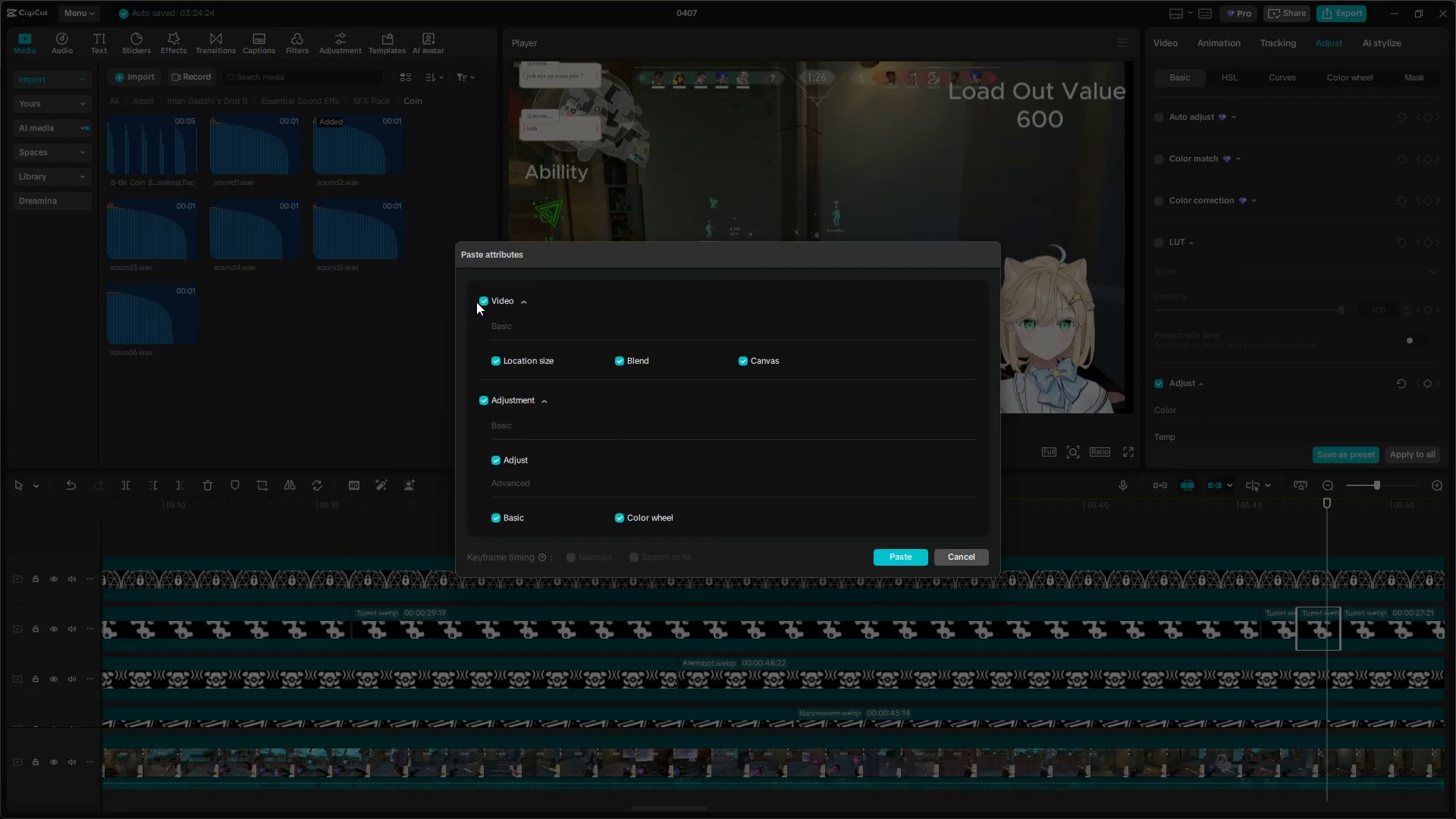 
double_click([483, 300])
 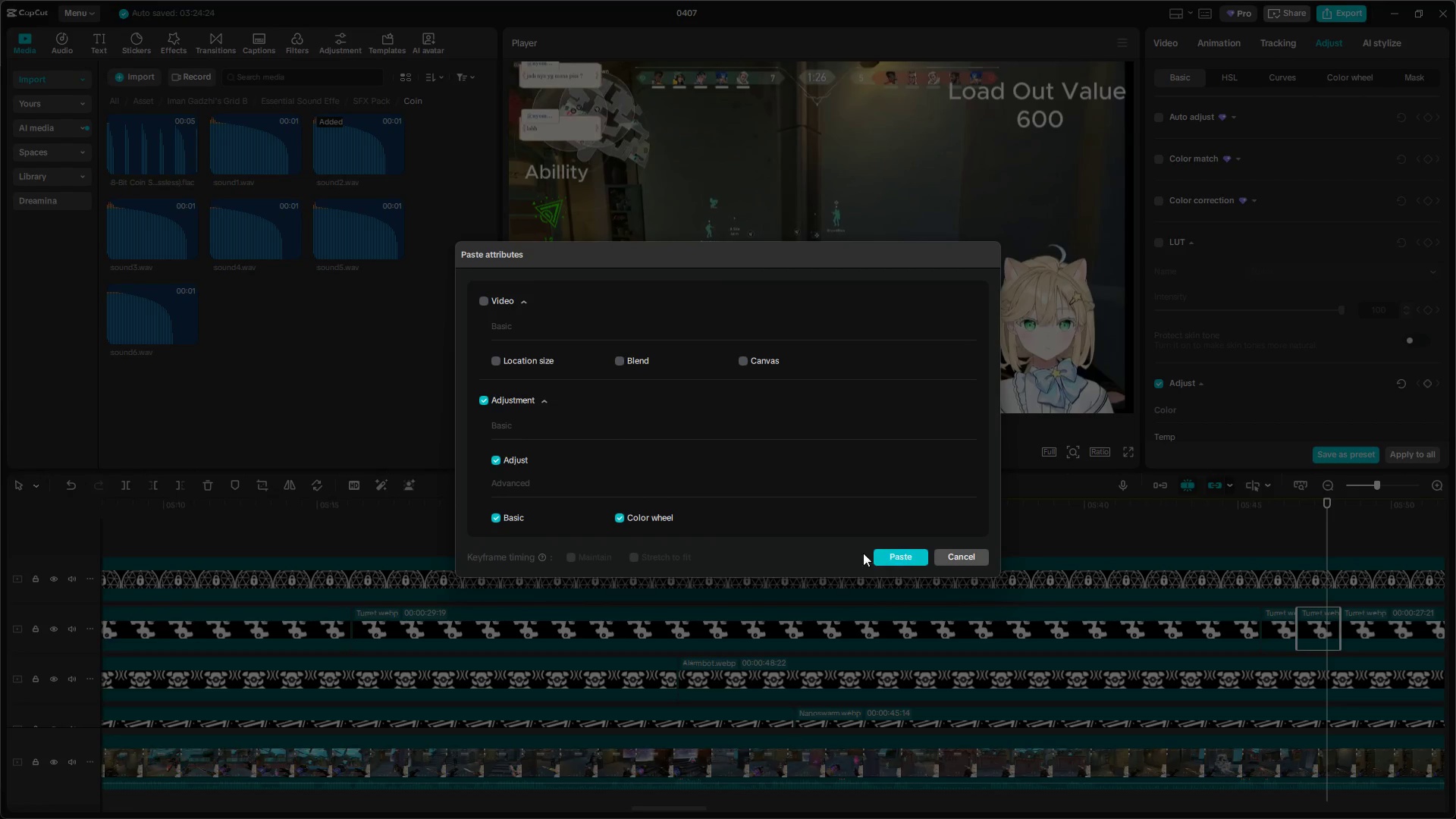 
left_click([895, 559])
 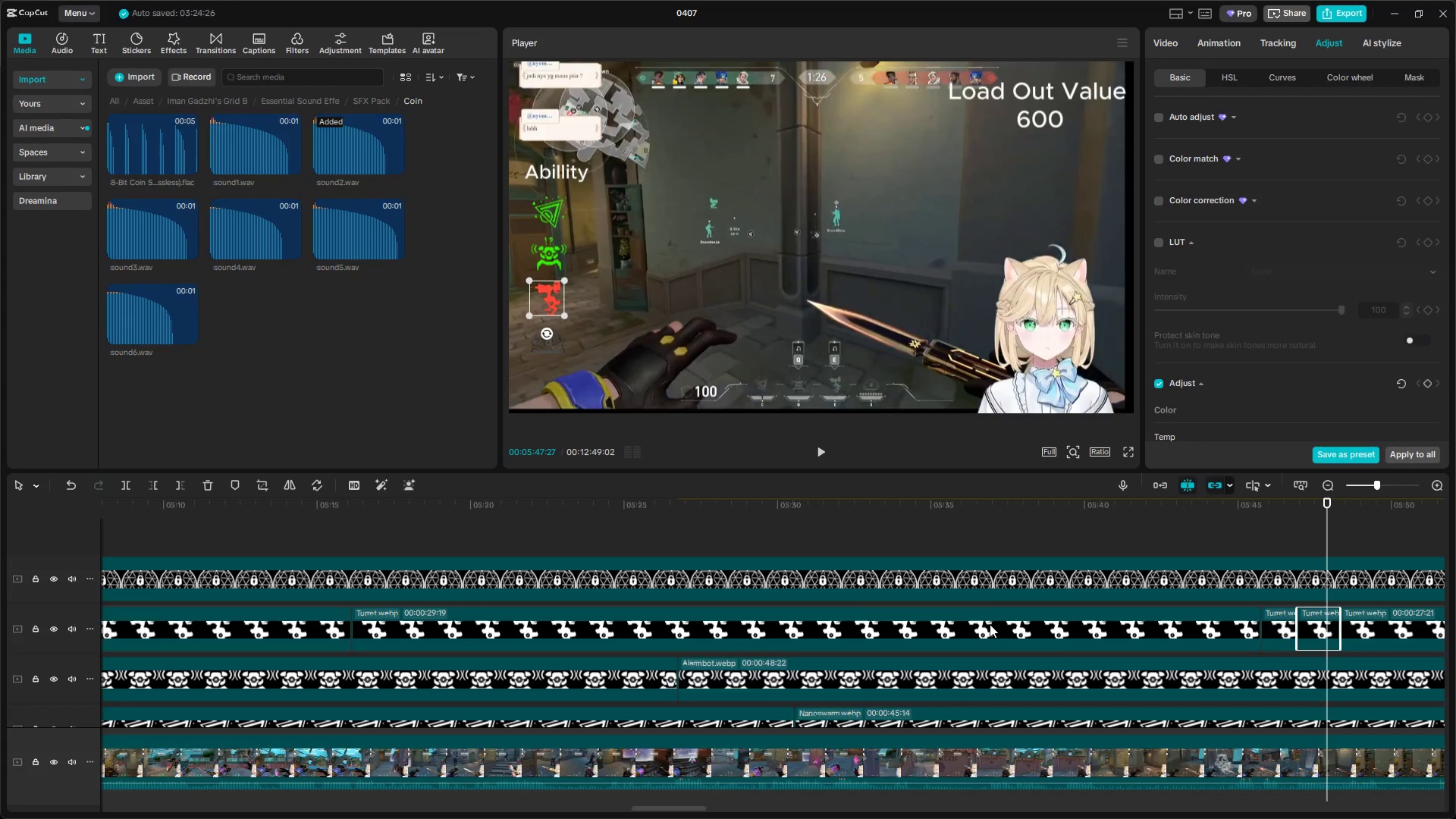 
left_click([959, 567])
 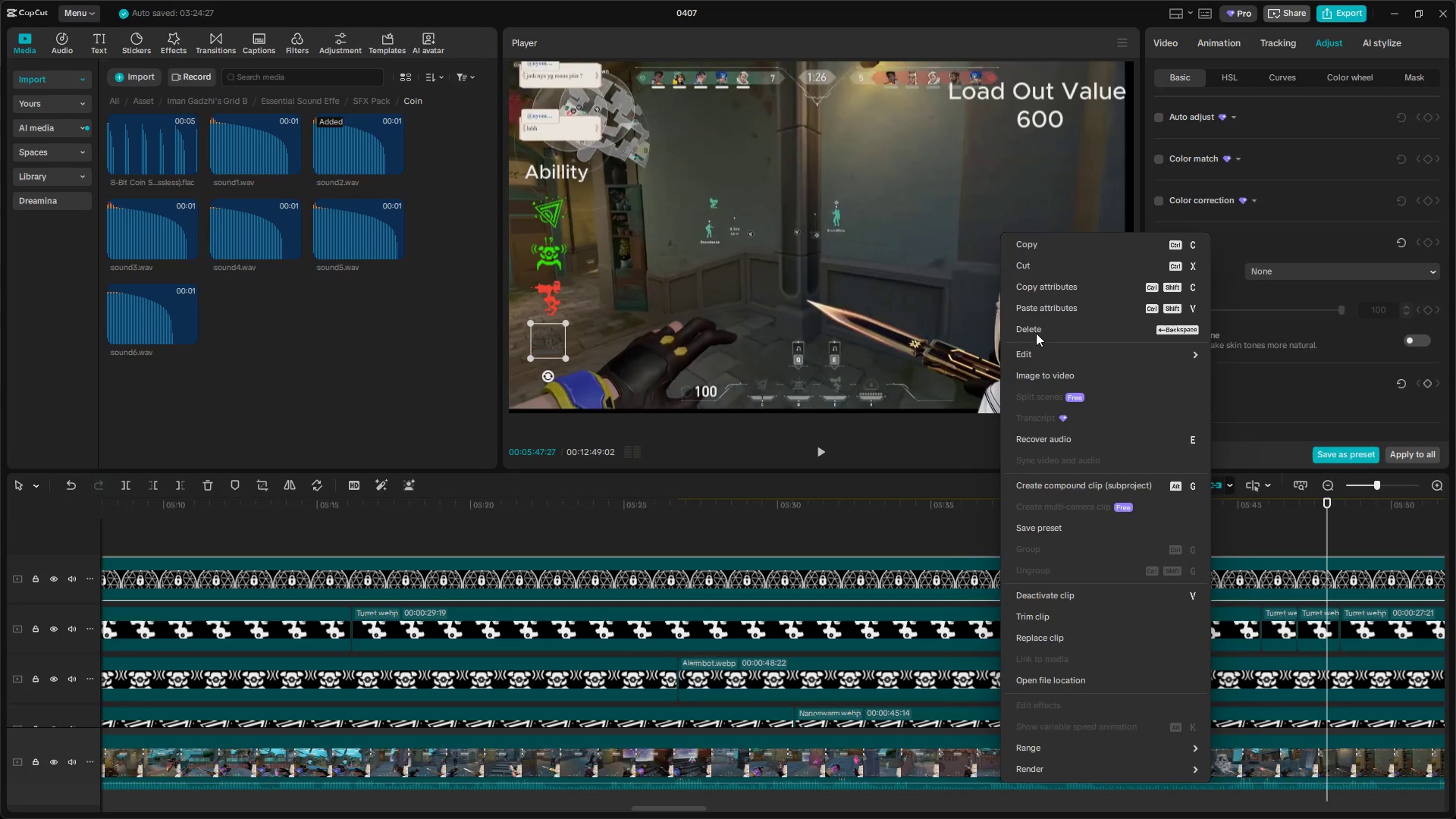 
left_click([1037, 287])
 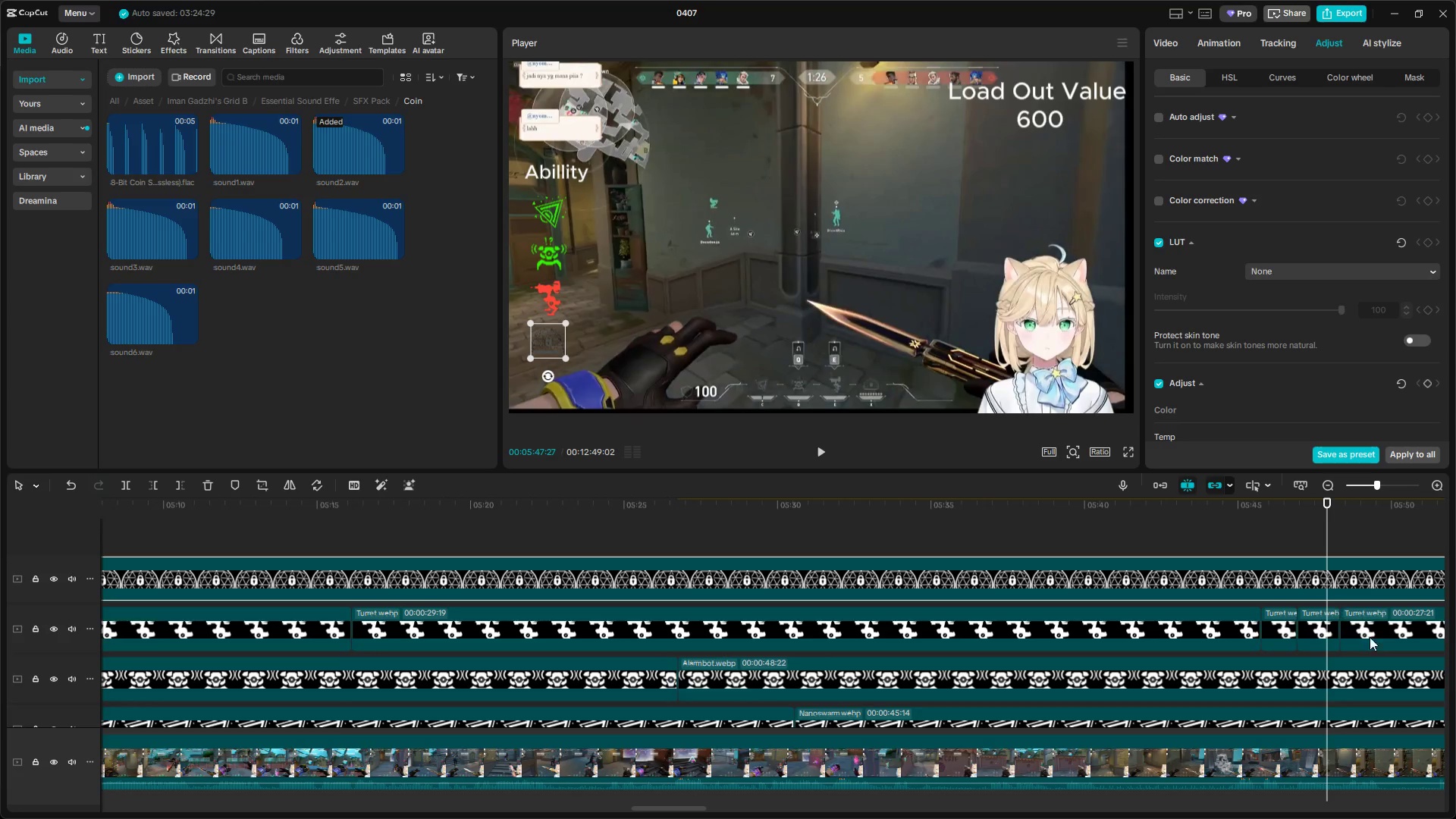 
right_click([1381, 629])
 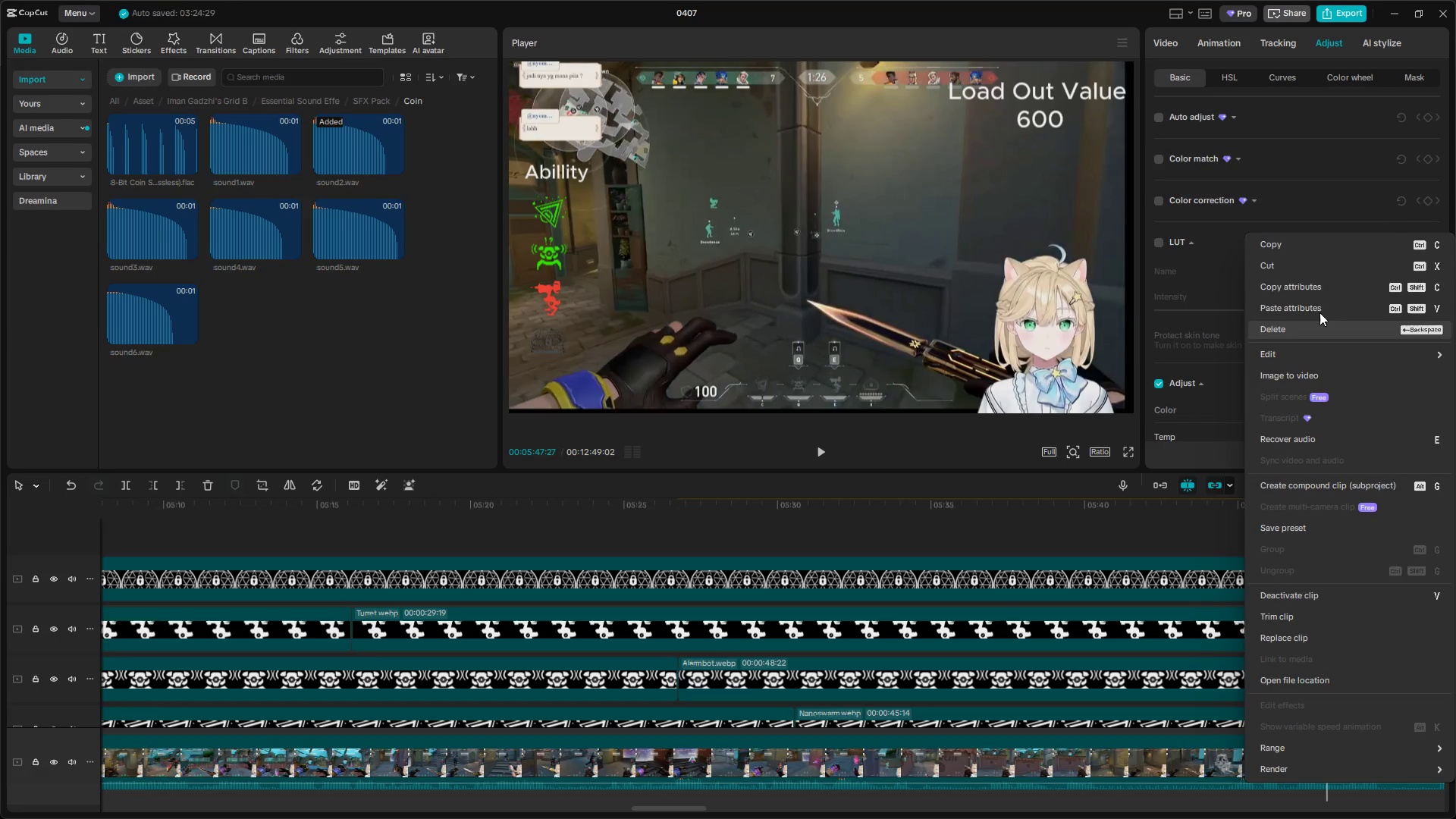 
left_click([1308, 305])
 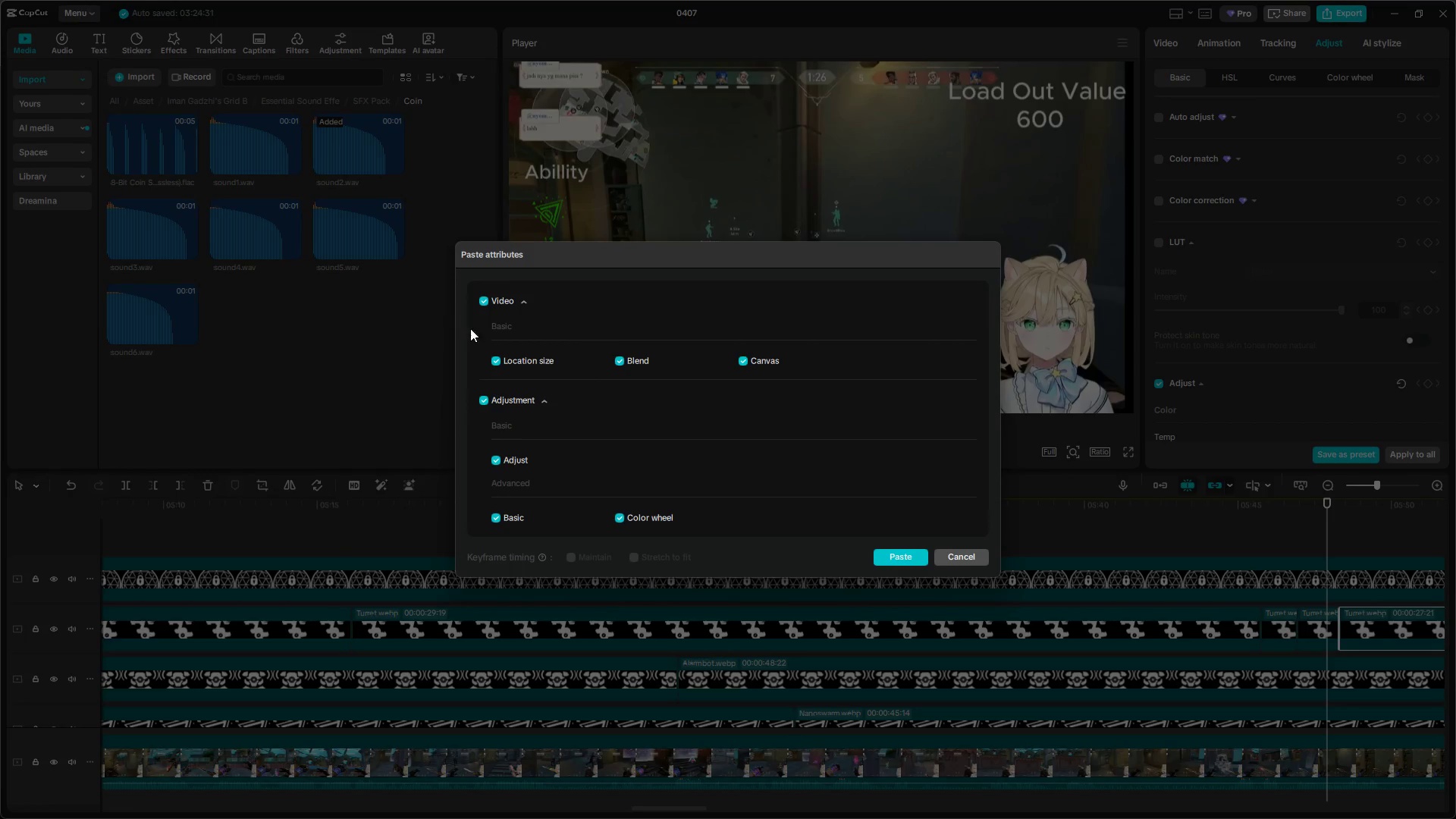 
left_click([482, 304])
 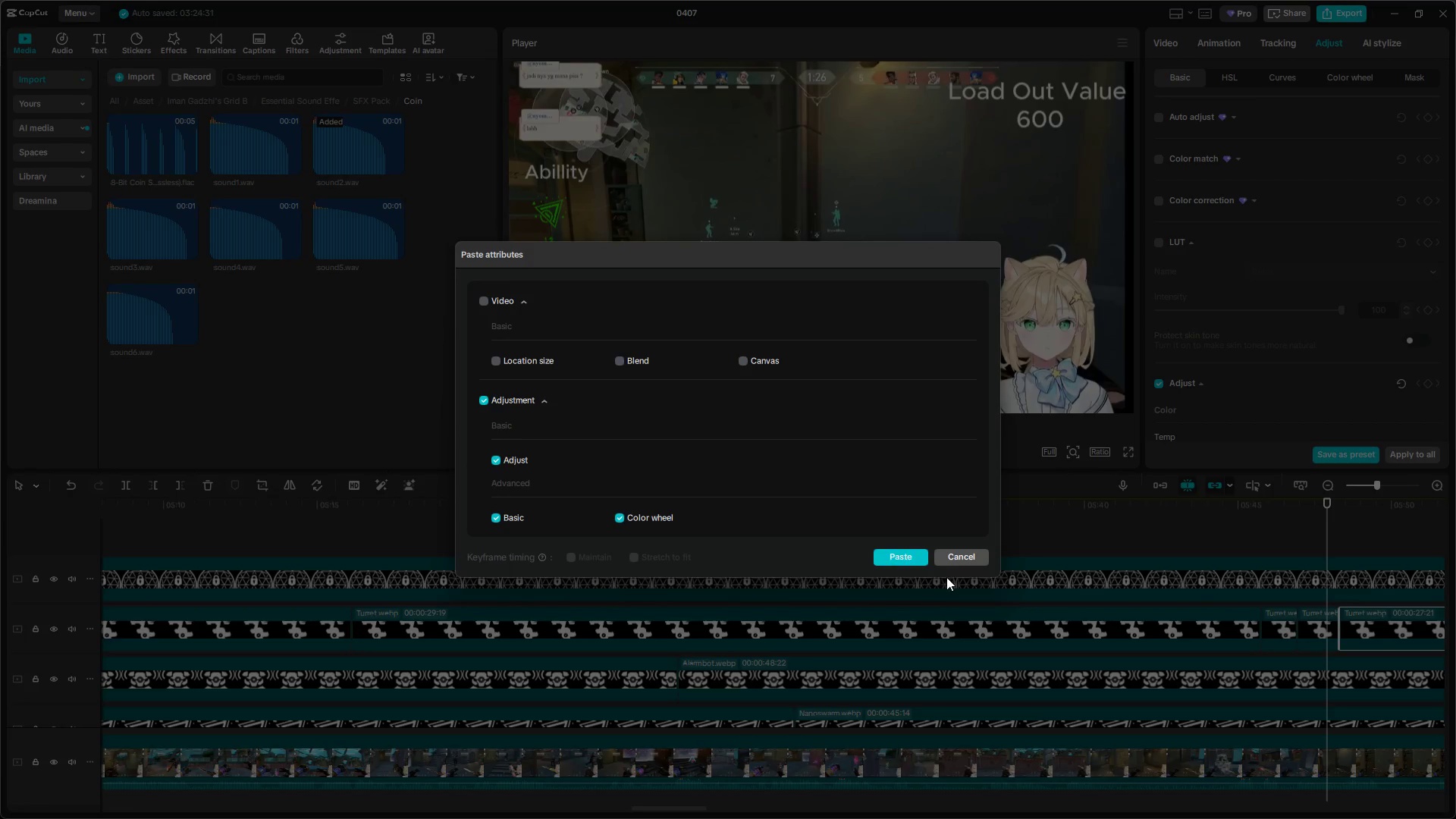 
left_click([908, 554])
 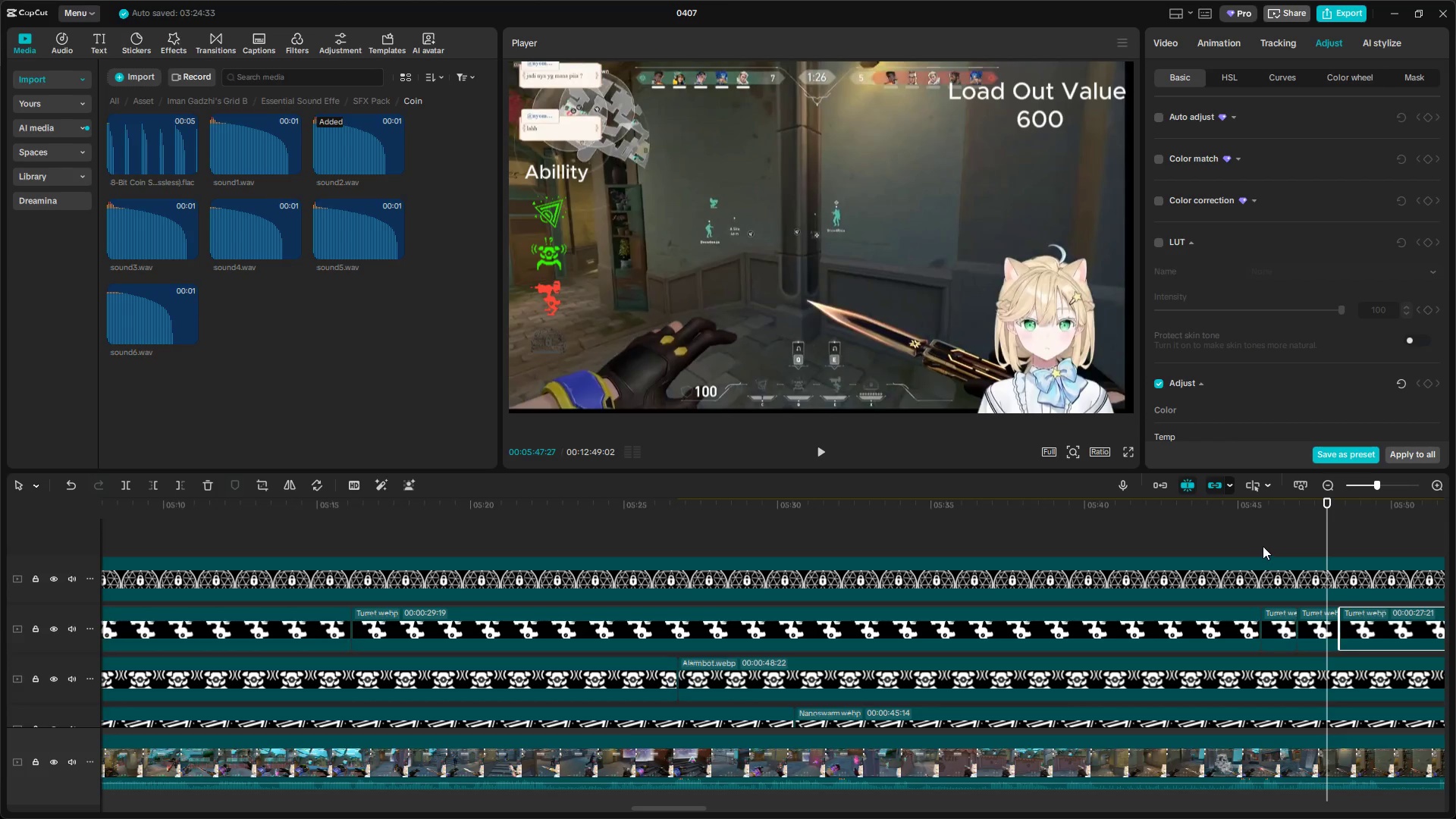 
left_click([1248, 546])
 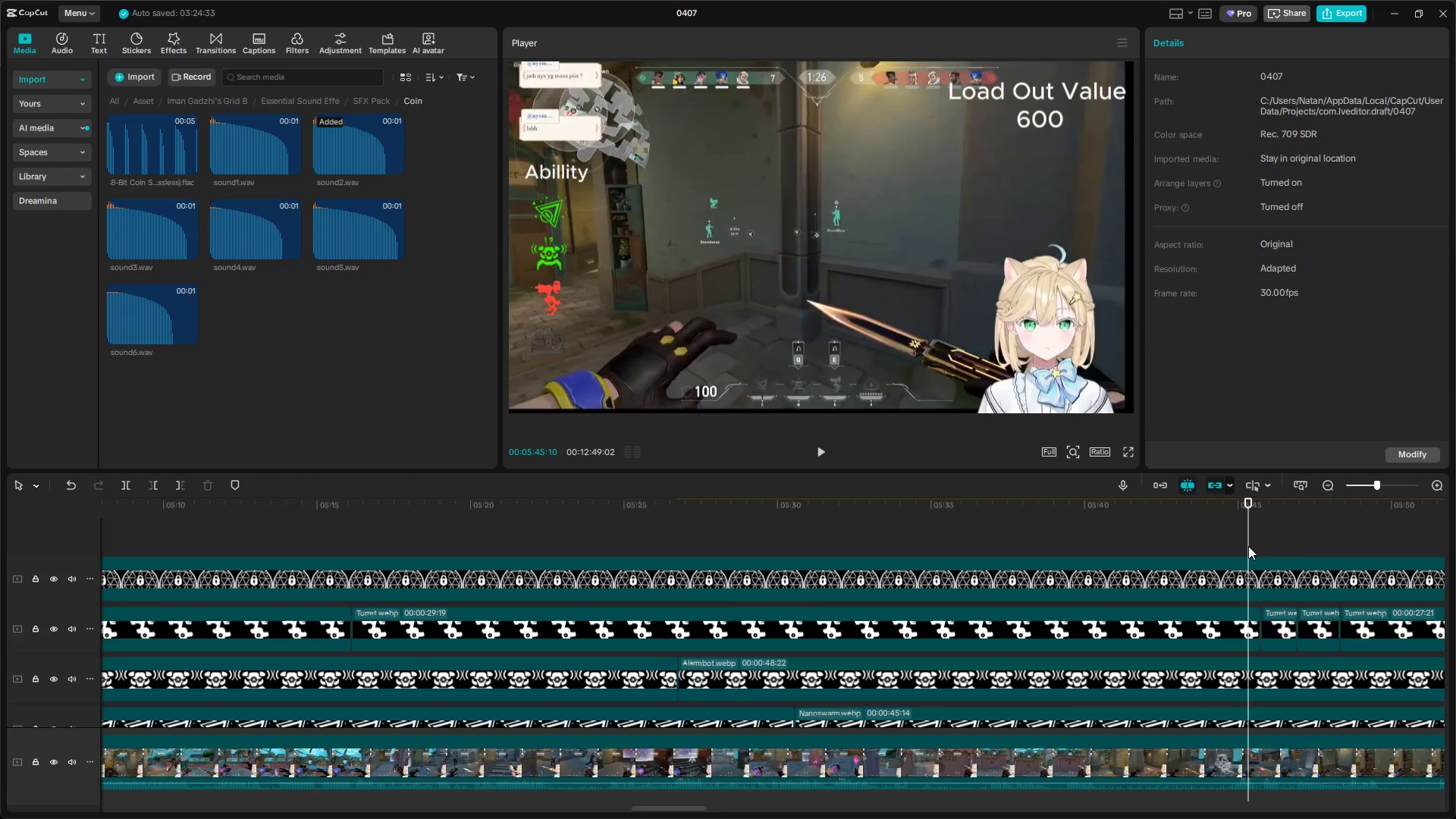 
key(Space)
 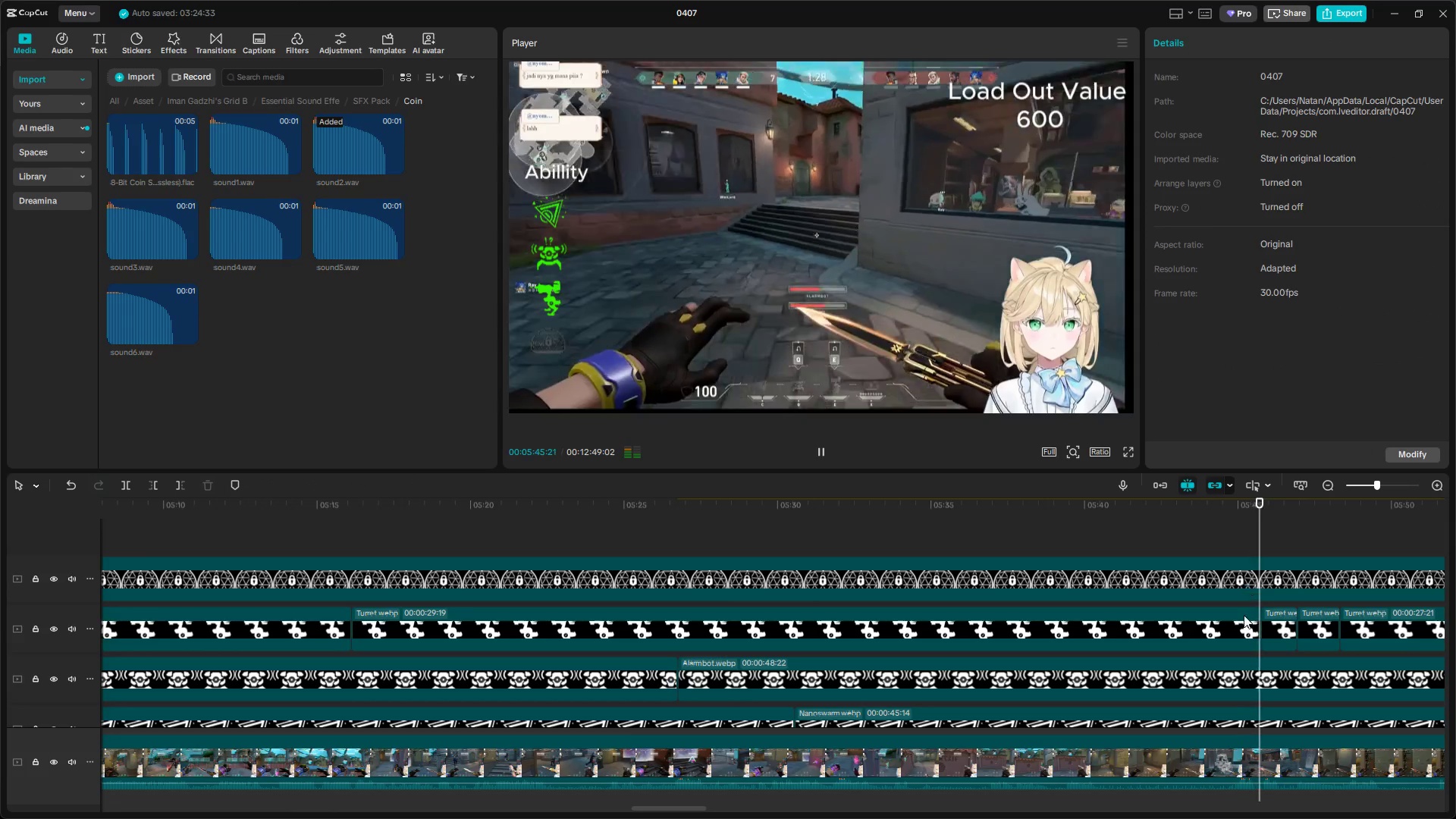 
hold_key(key=ControlLeft, duration=0.36)
 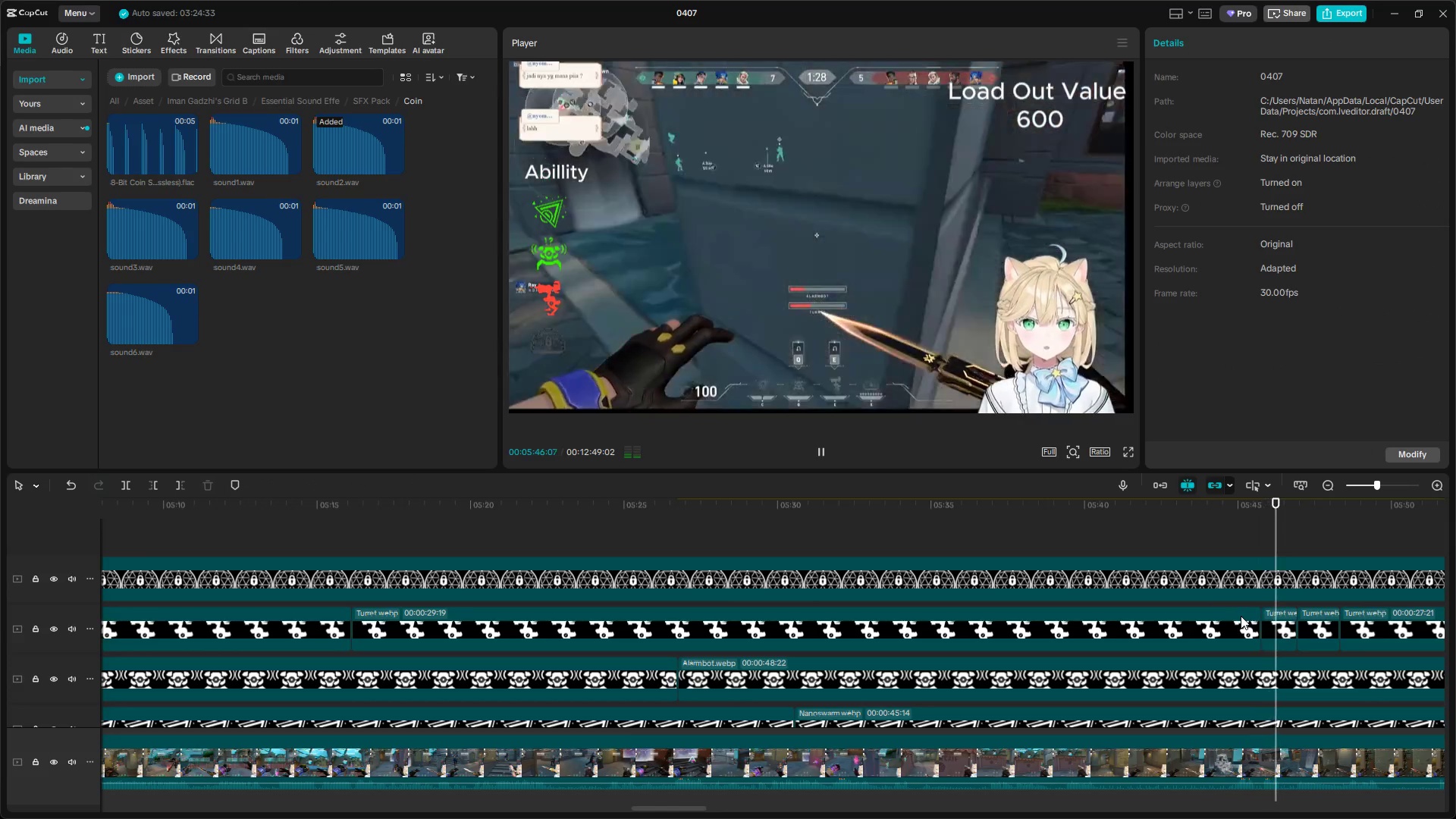 
hold_key(key=AltLeft, duration=1.12)
scroll: coordinate [1241, 616], scroll_direction: down, amount: 3.0
 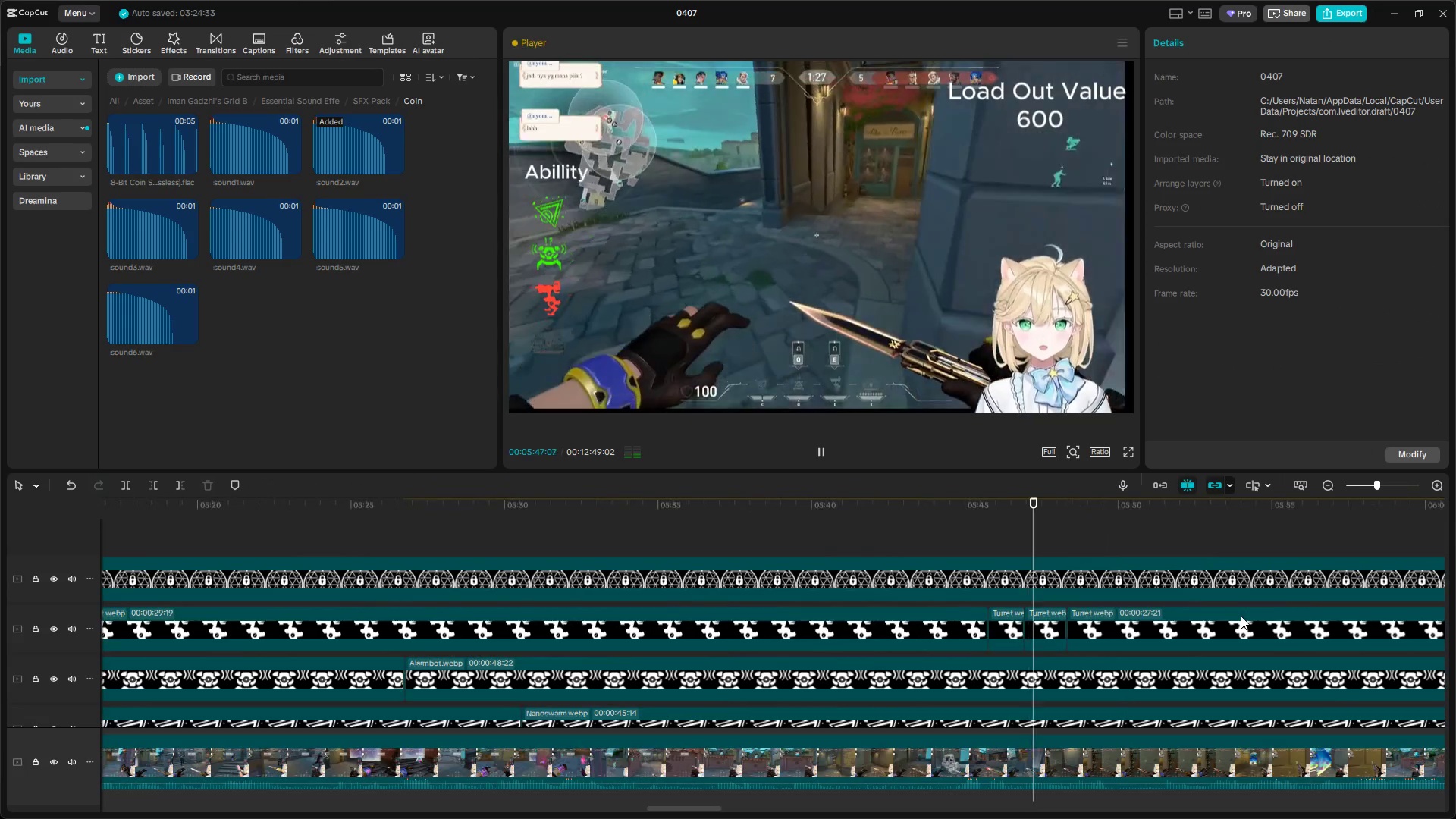 
hold_key(key=AltLeft, duration=27.73)
 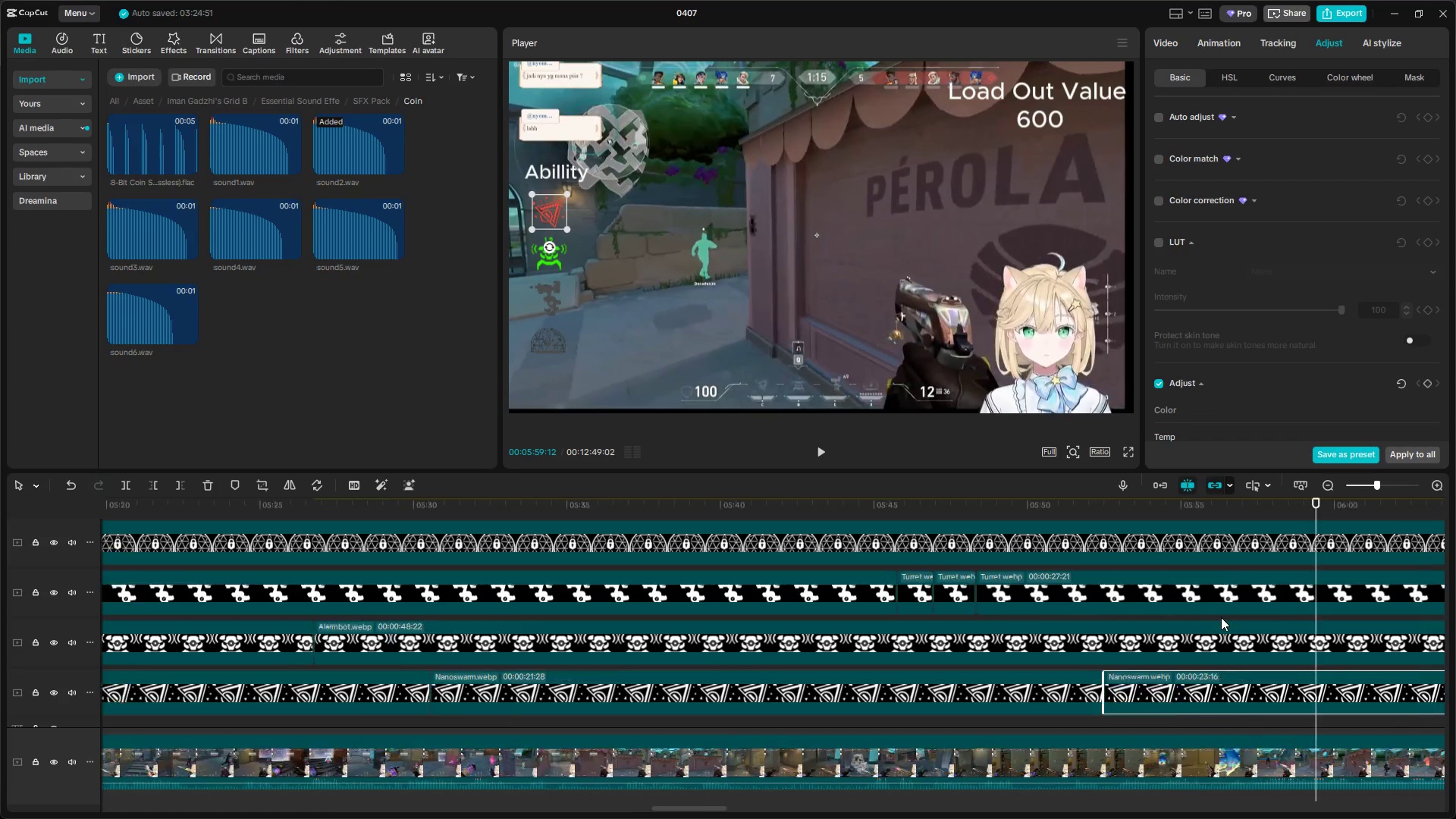 
key(Space)
 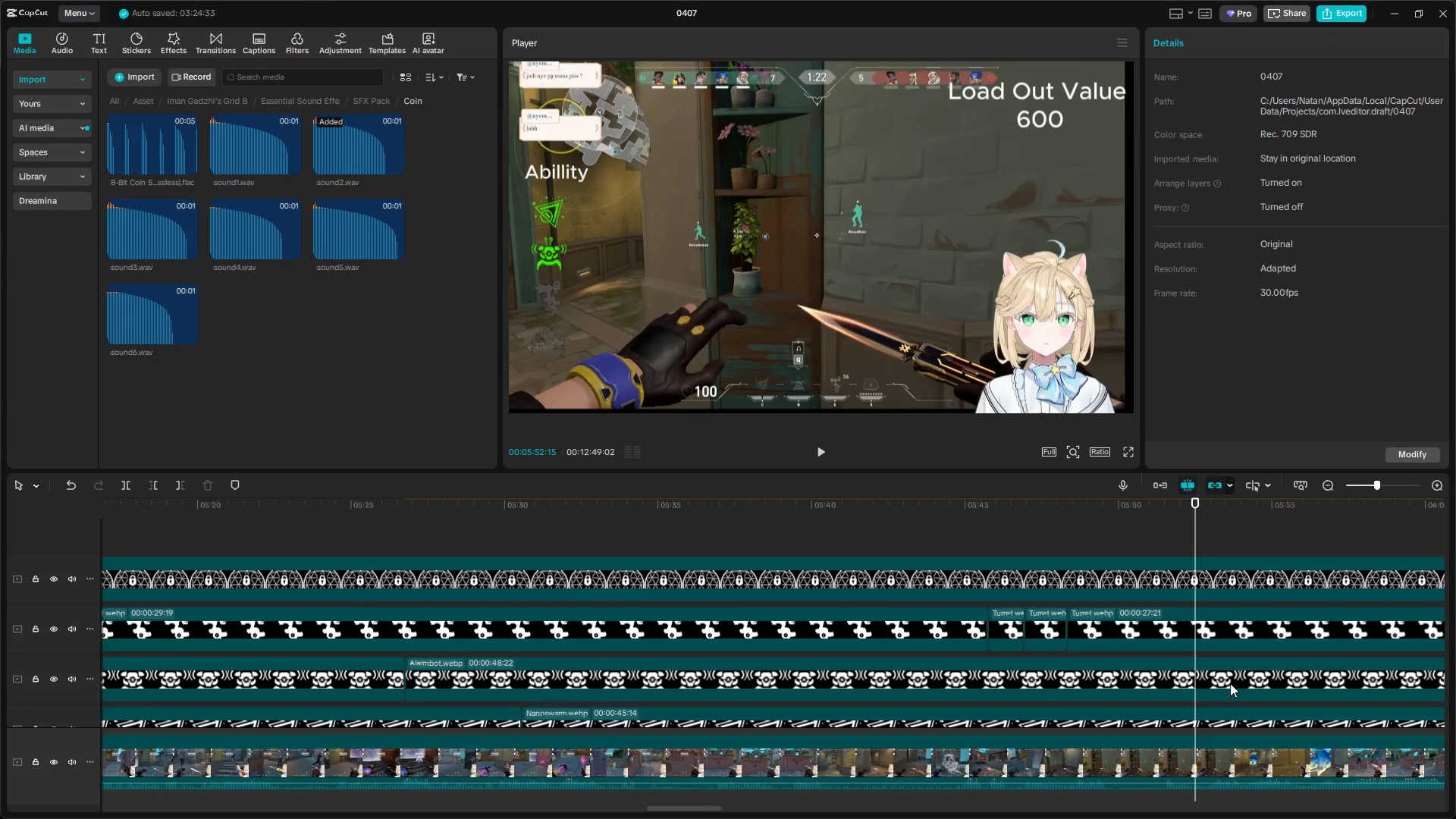 
left_click([1203, 714])
 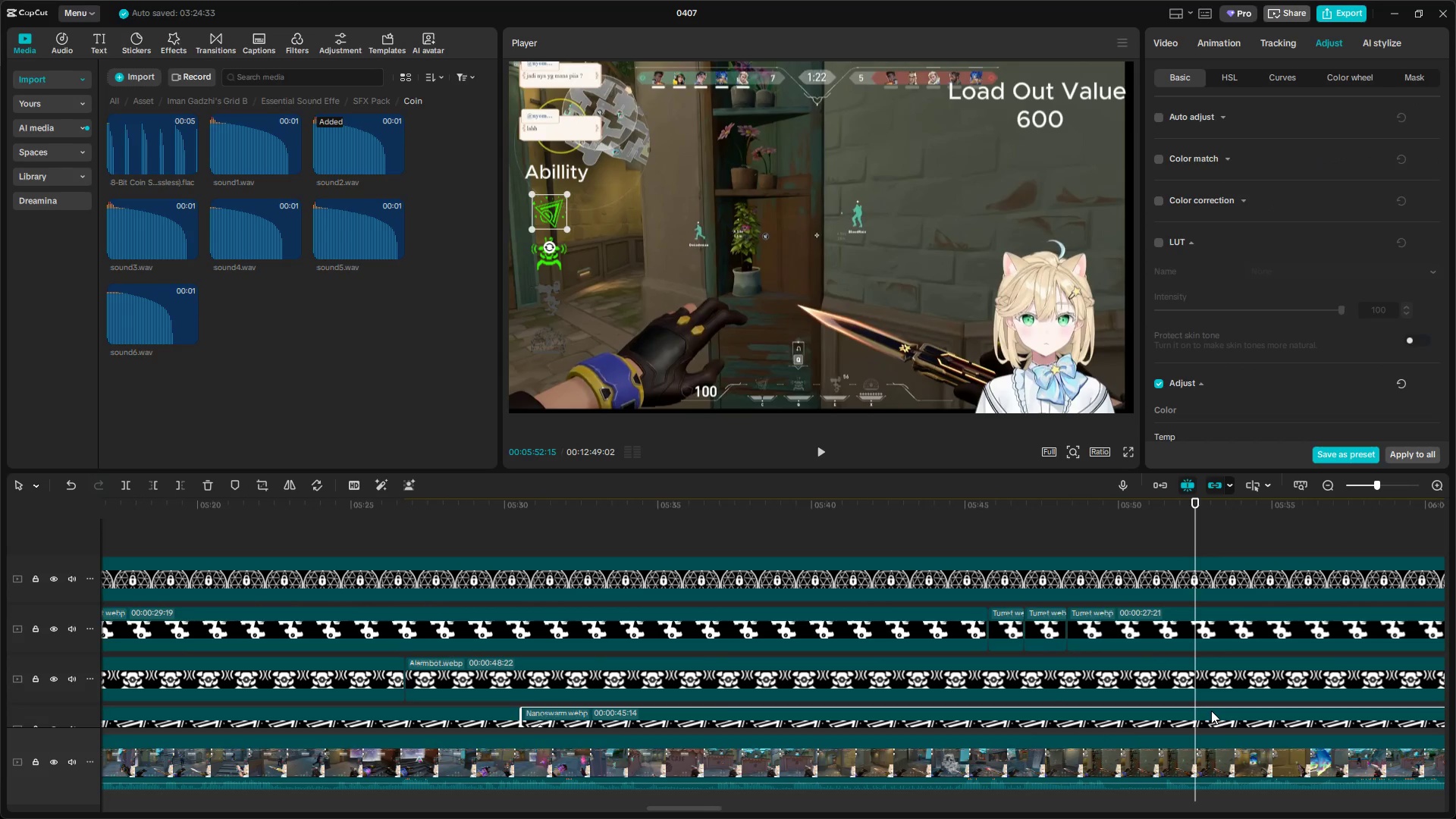 
scroll: coordinate [1211, 708], scroll_direction: down, amount: 2.0
 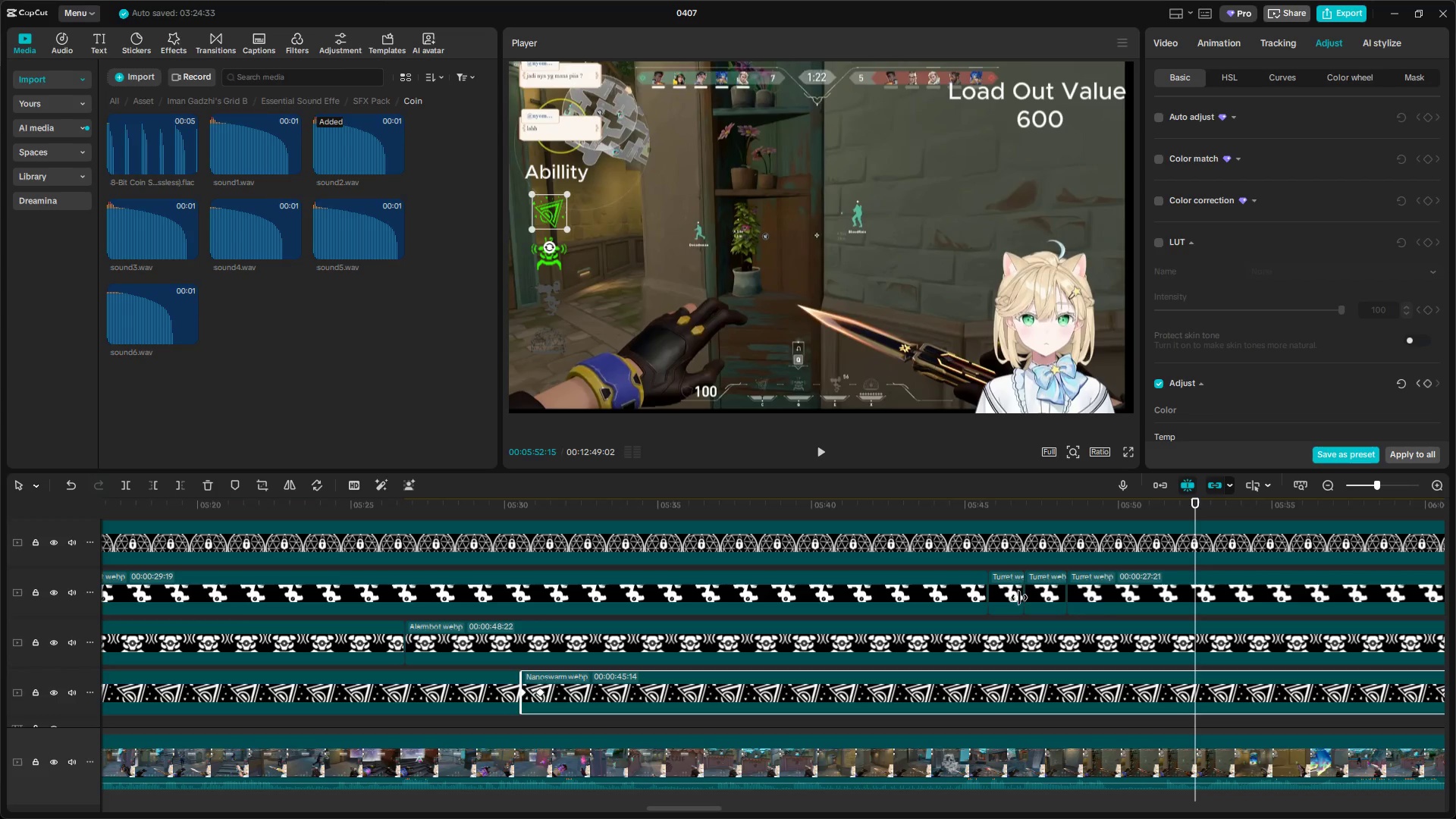 
right_click([1001, 592])
 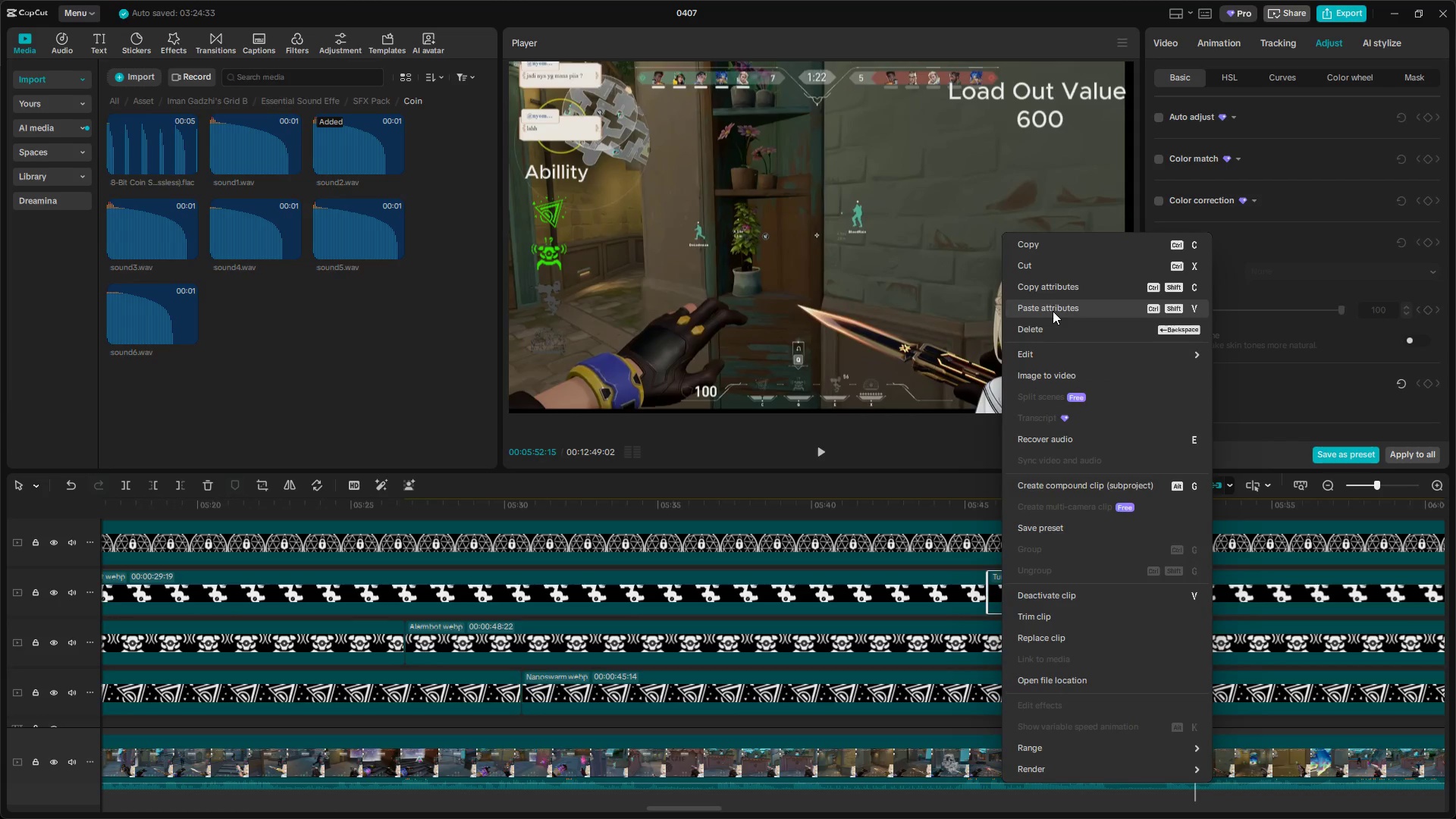 
left_click([1050, 290])
 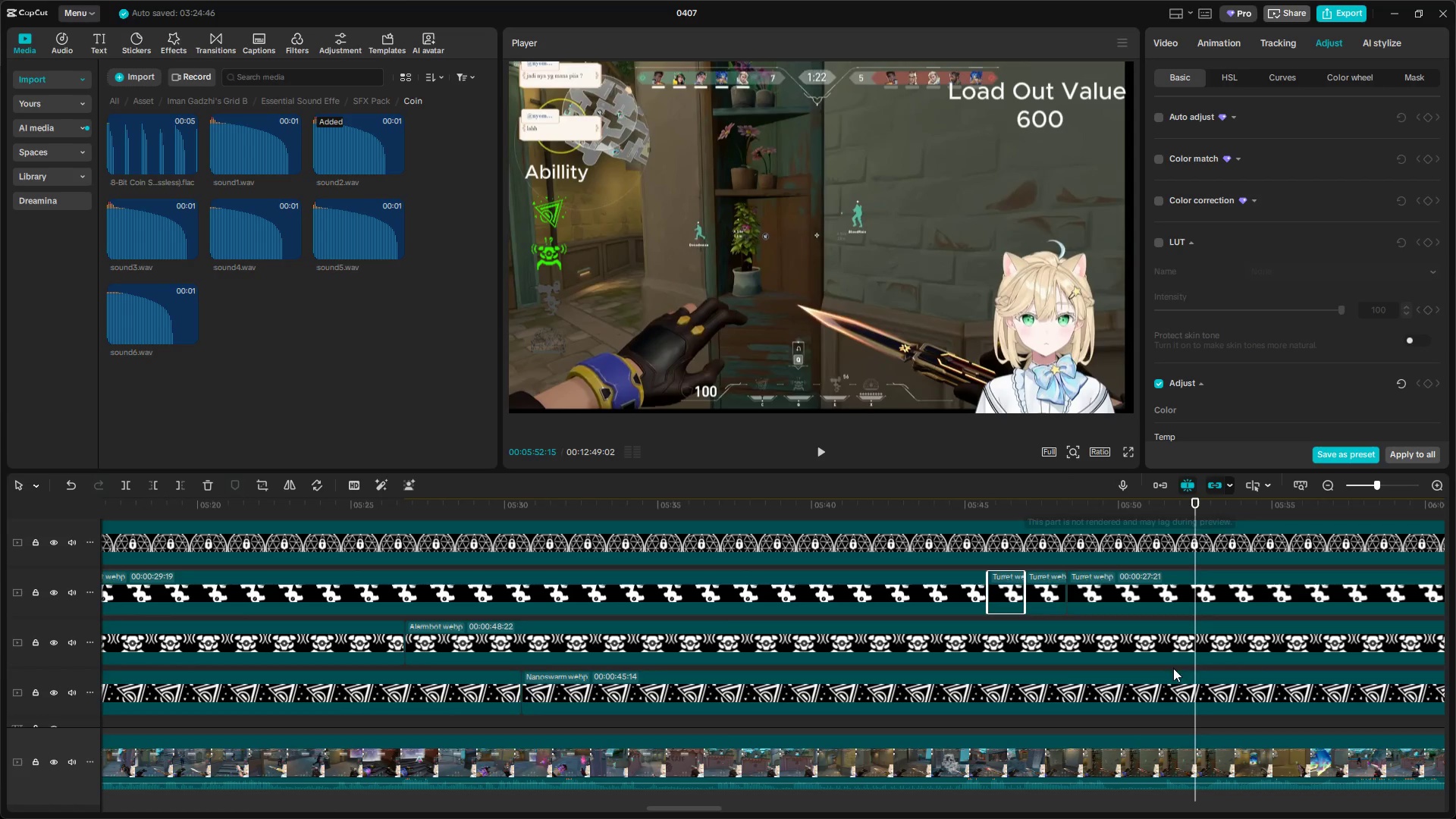 
left_click([1190, 694])
 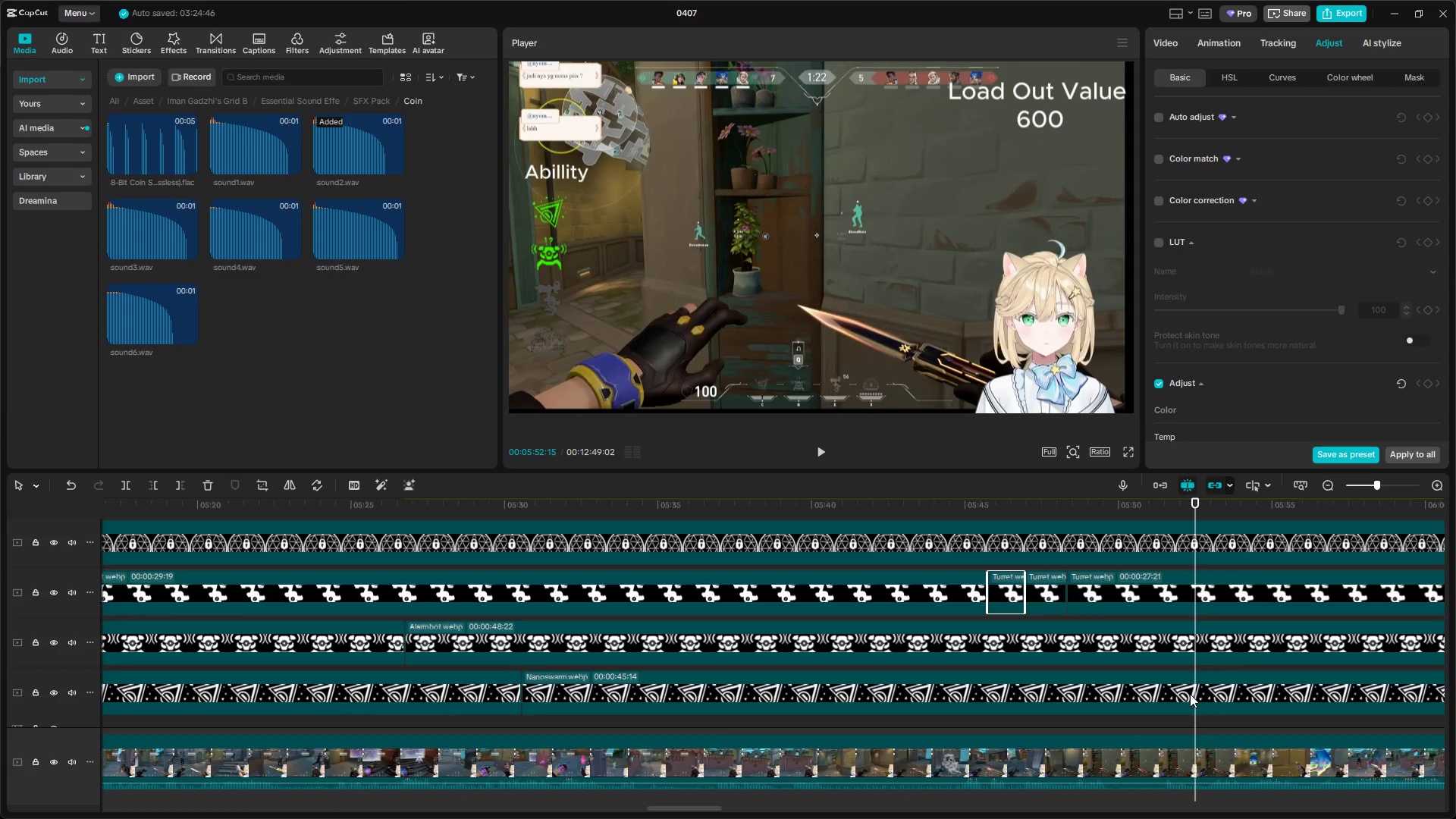 
key(Shift+E)
 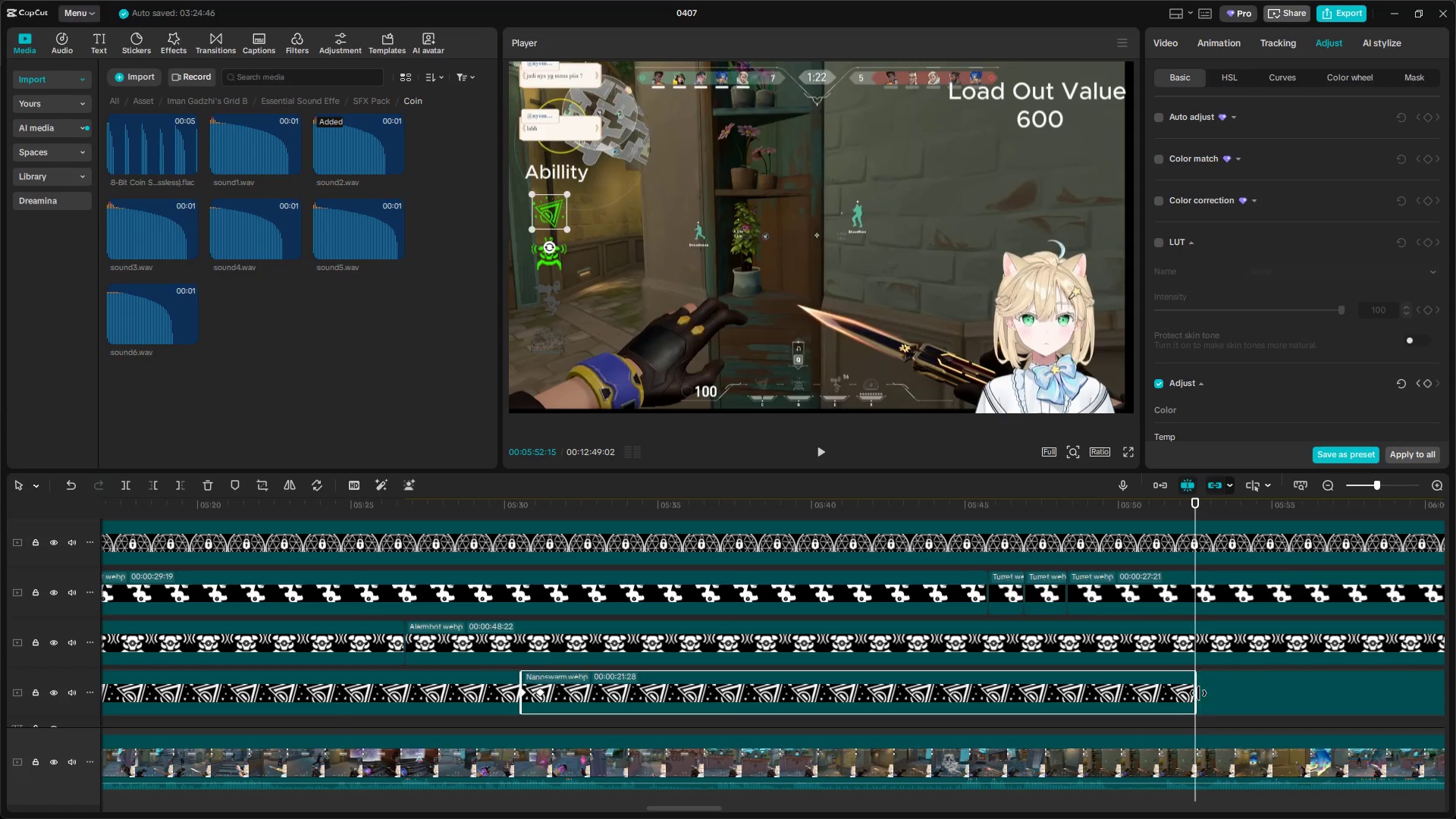 
right_click([1203, 689])
 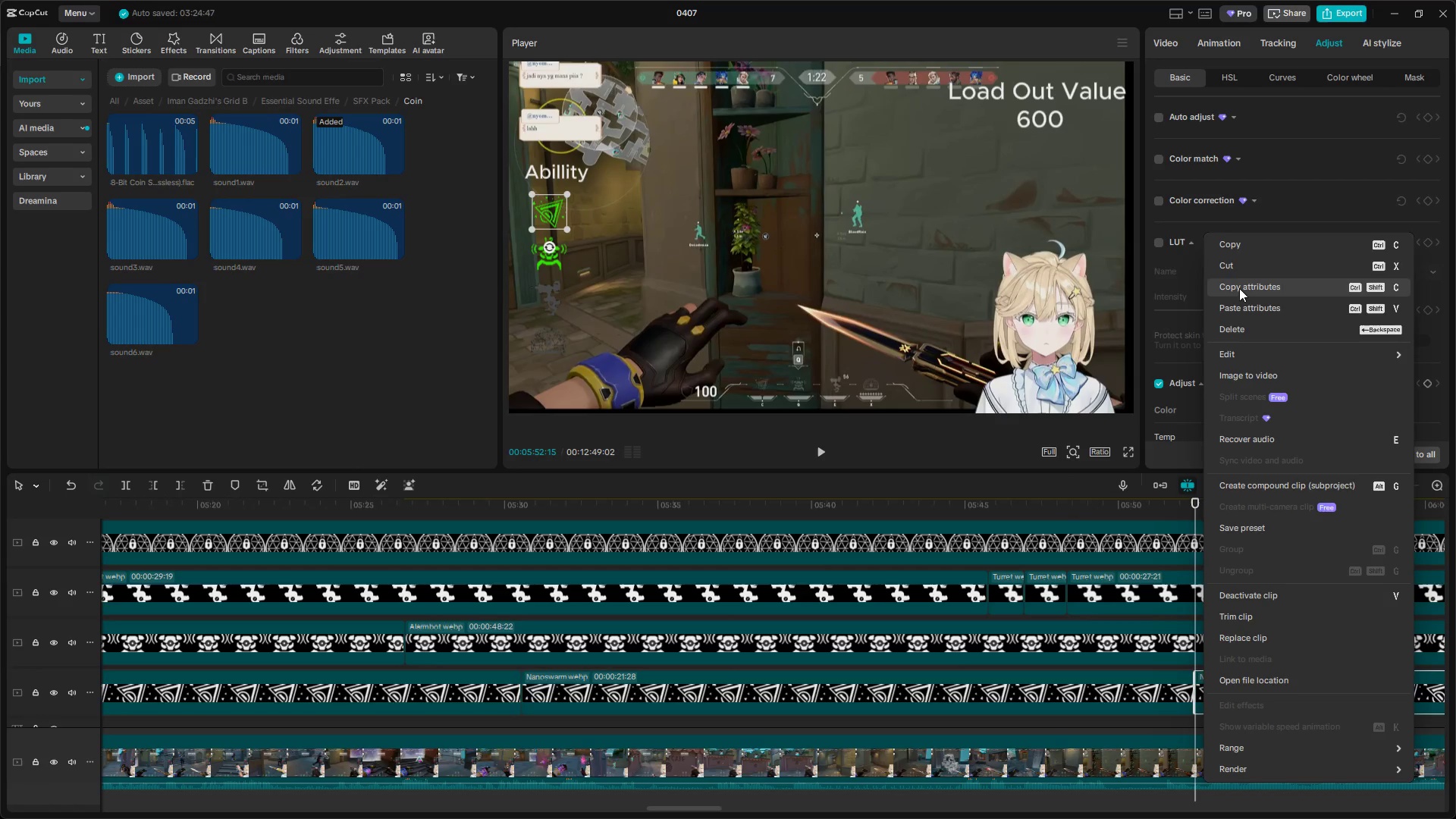 
left_click([1241, 307])
 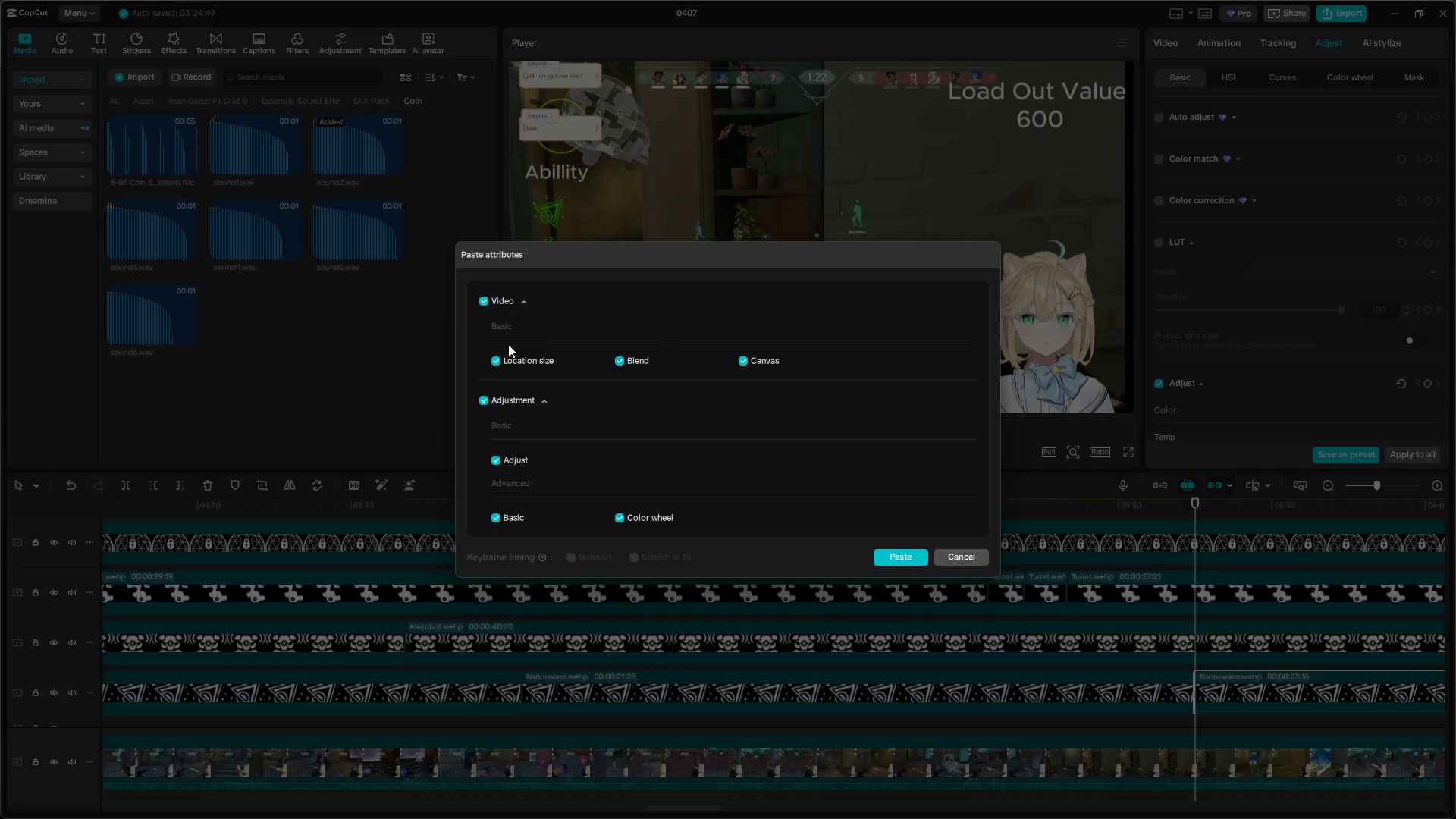 
left_click([486, 303])
 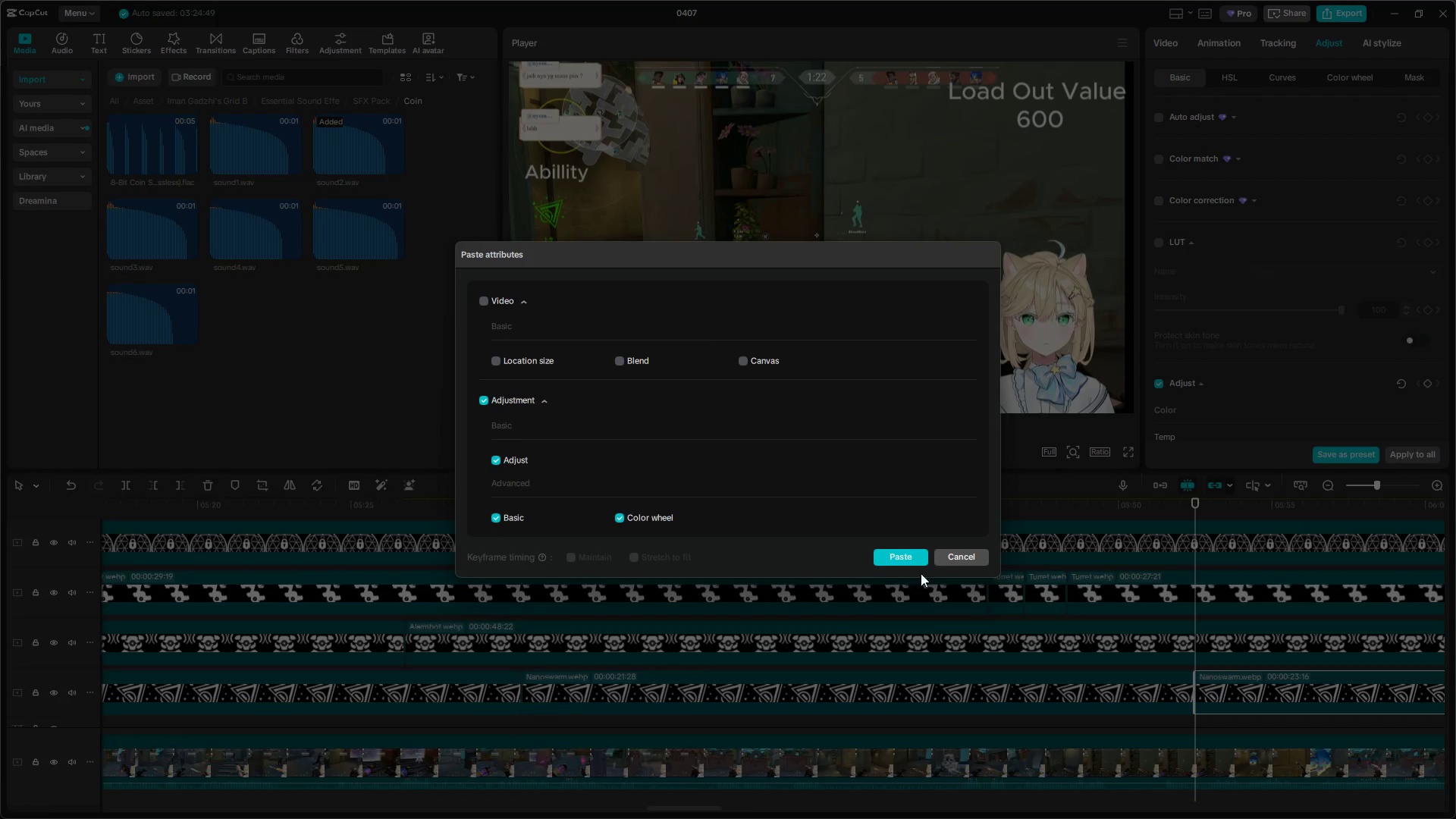 
left_click([911, 559])
 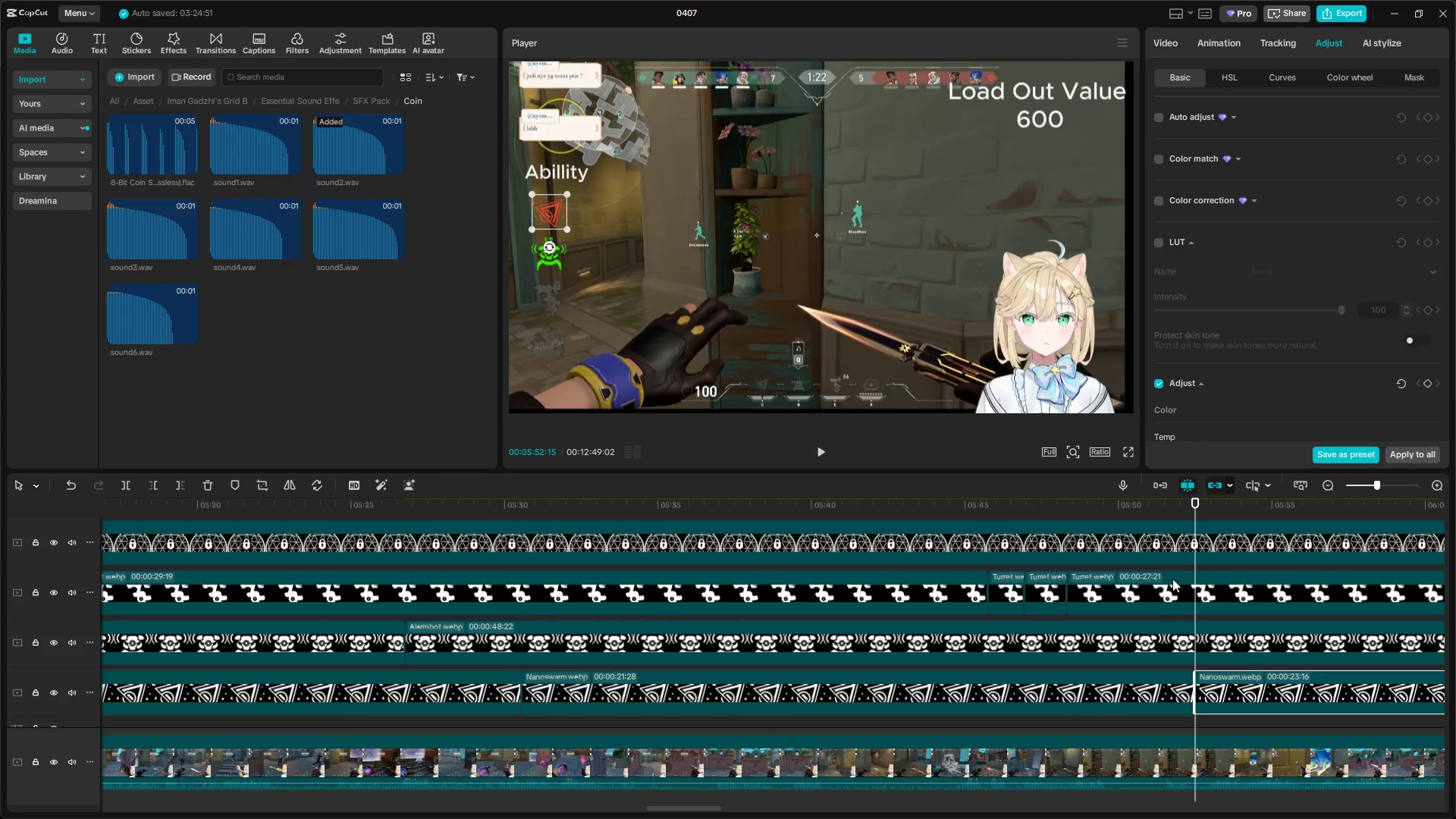 
key(Space)
 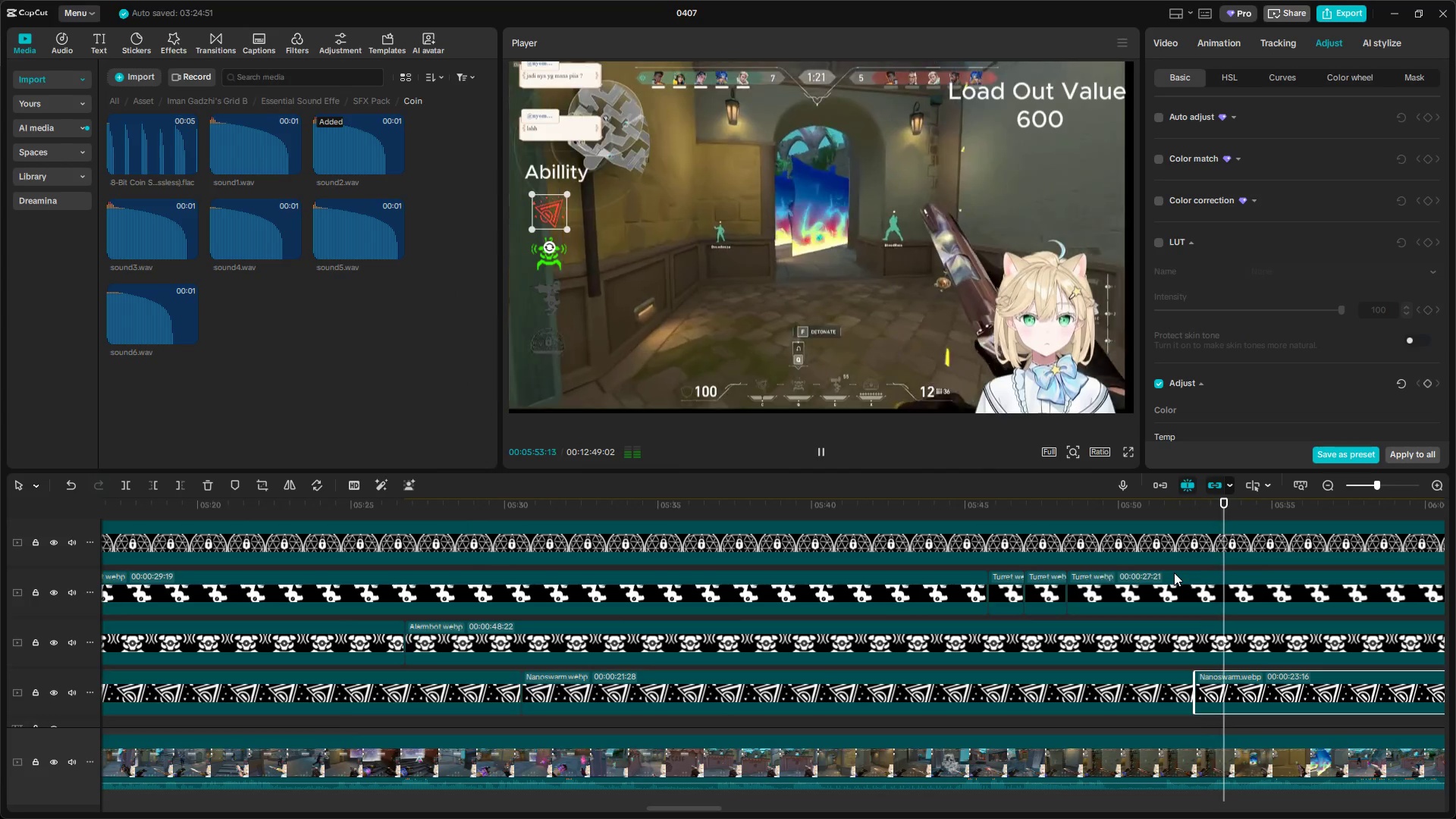 
key(Space)
 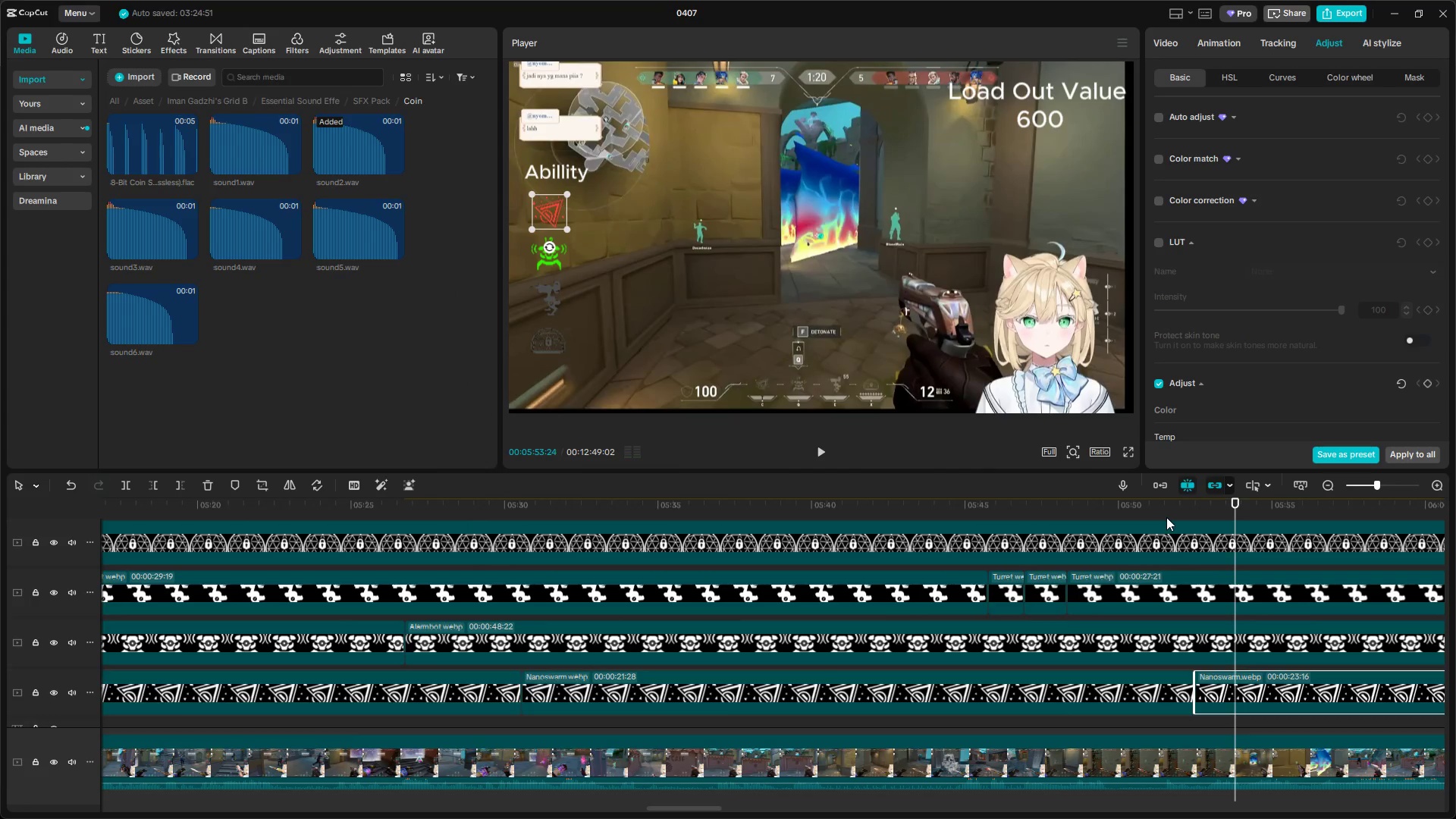 
left_click([1167, 513])
 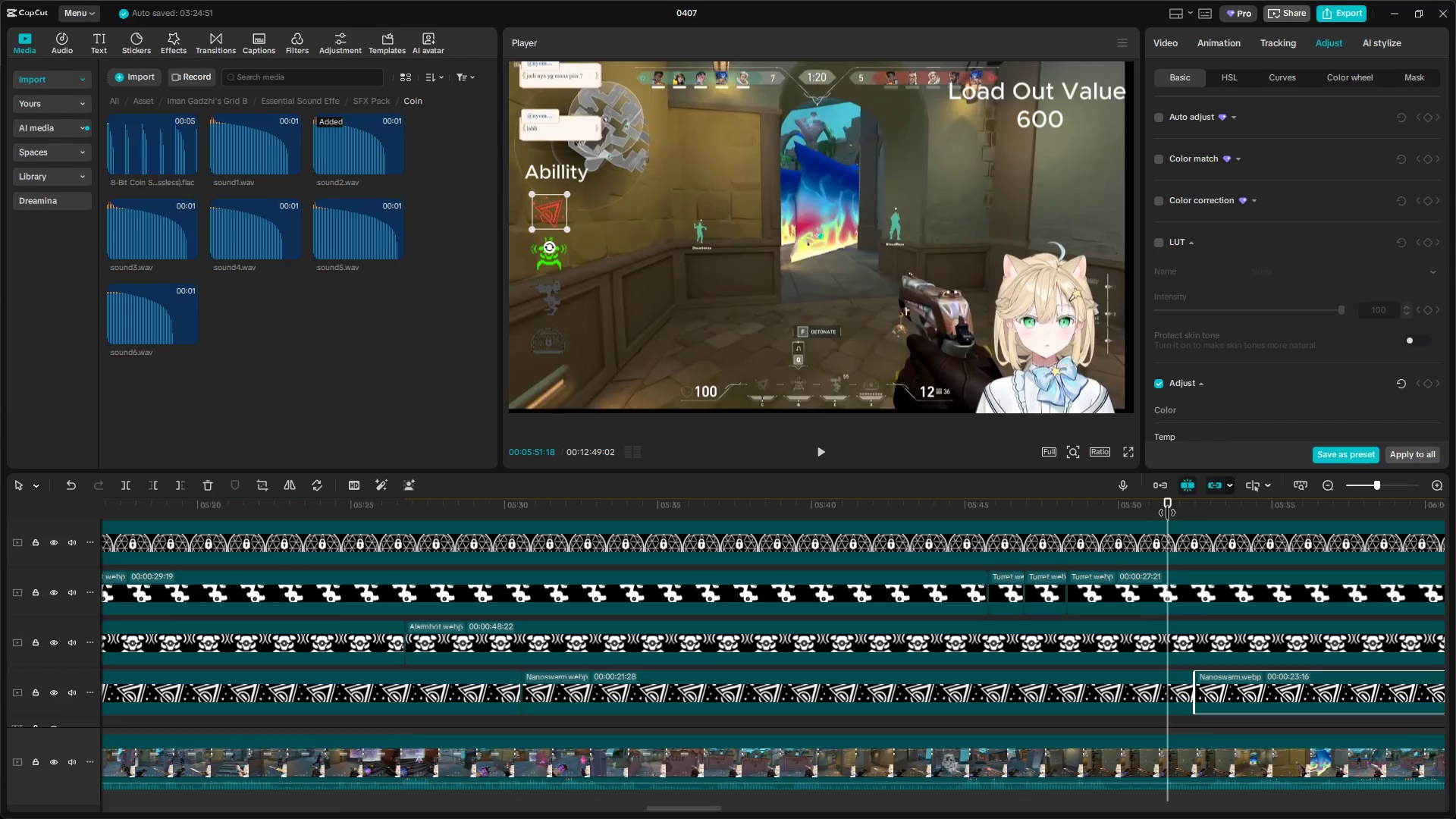 
key(Space)
 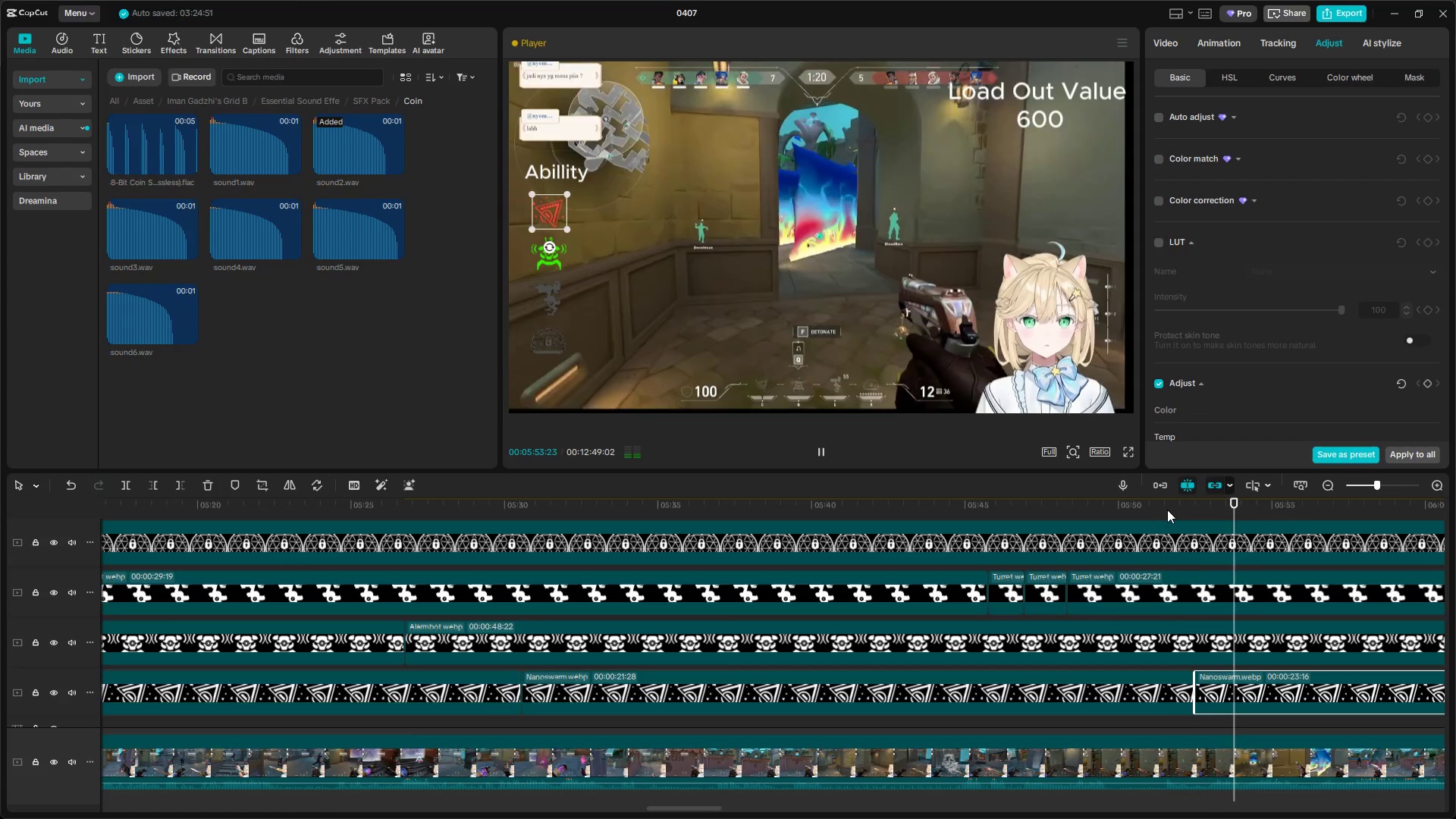 
key(Space)
 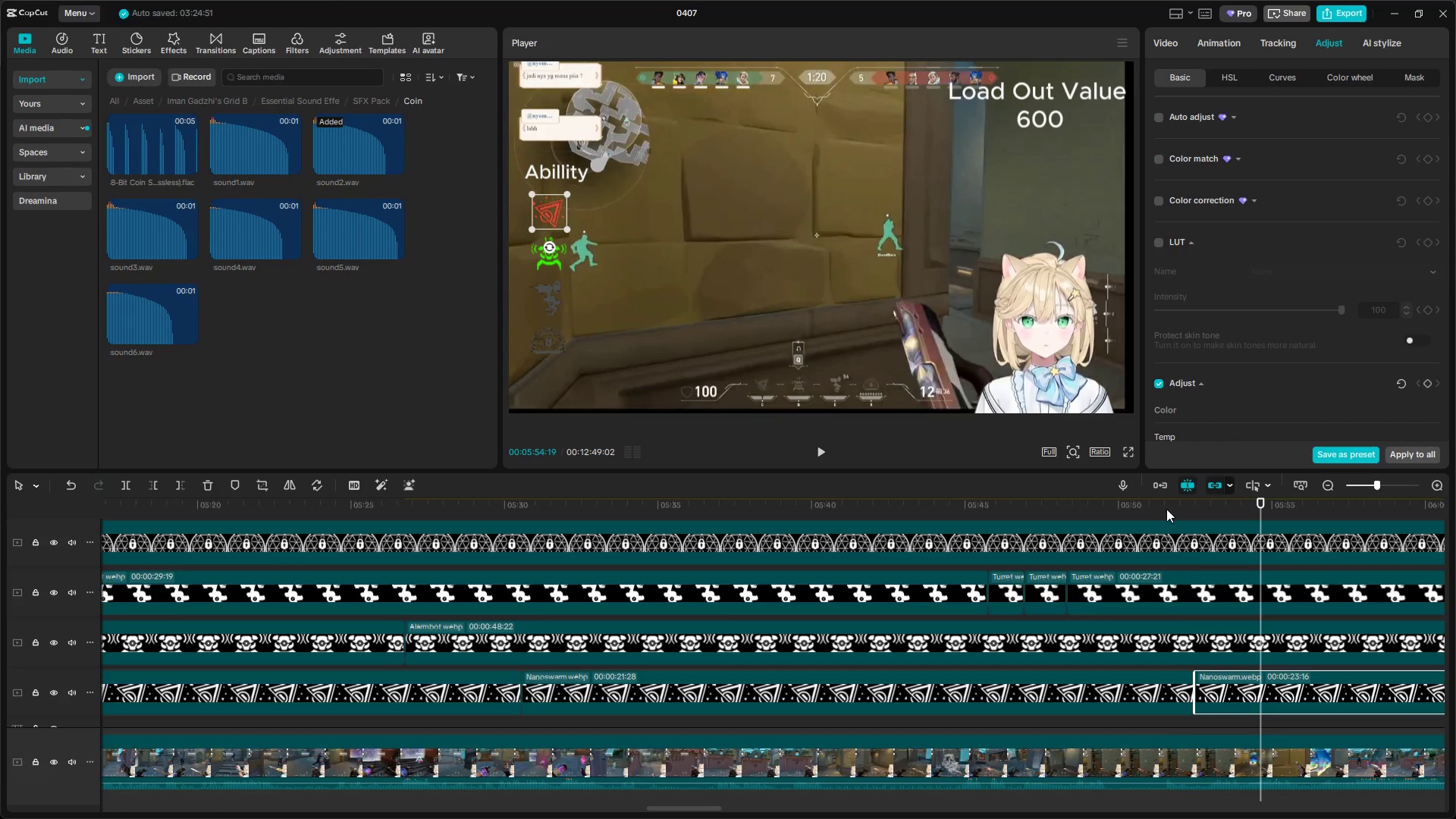 
key(Space)
 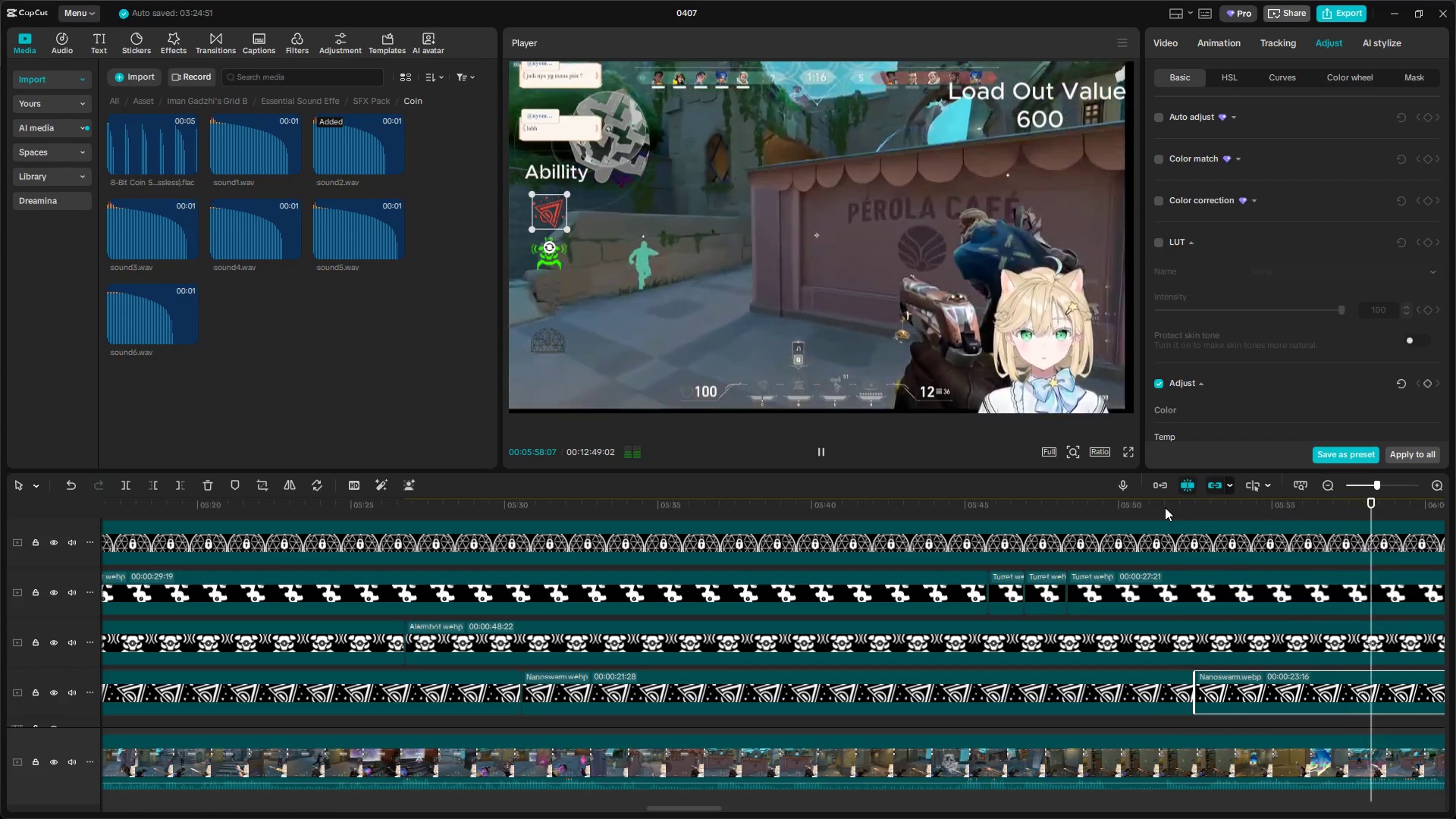 
key(Space)
 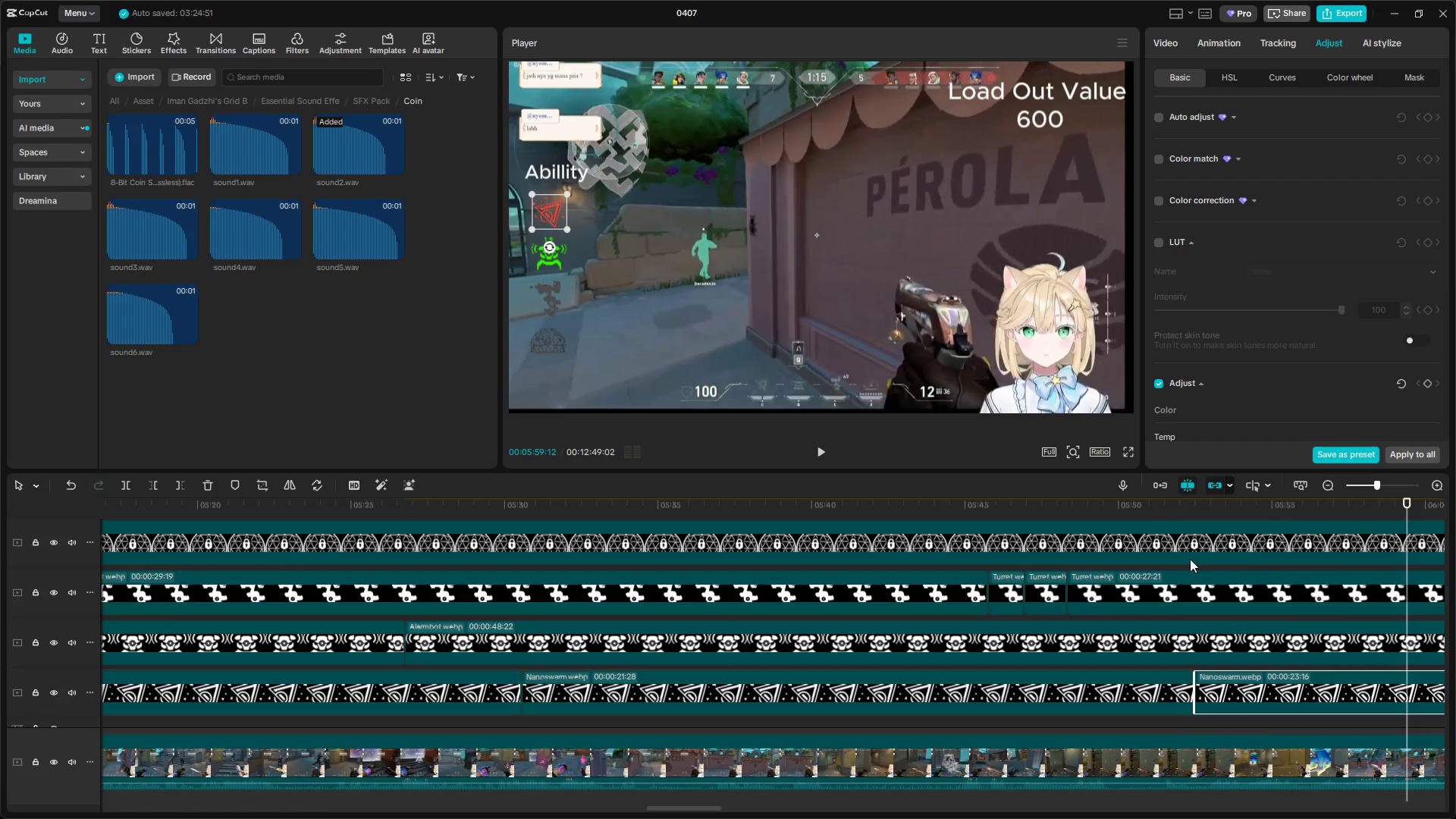 
hold_key(key=ControlLeft, duration=0.31)
 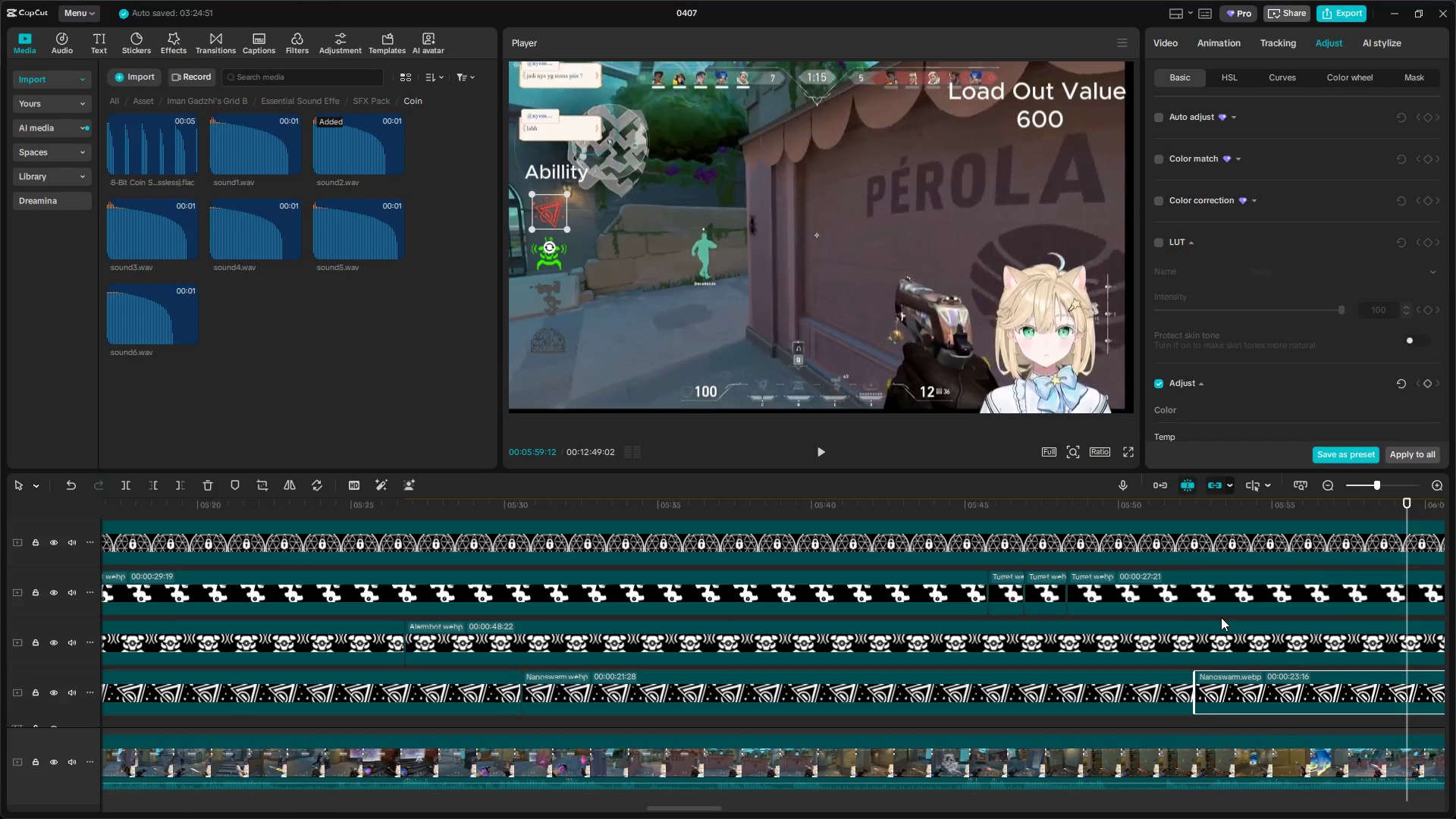 
hold_key(key=AltLeft, duration=1.3)
 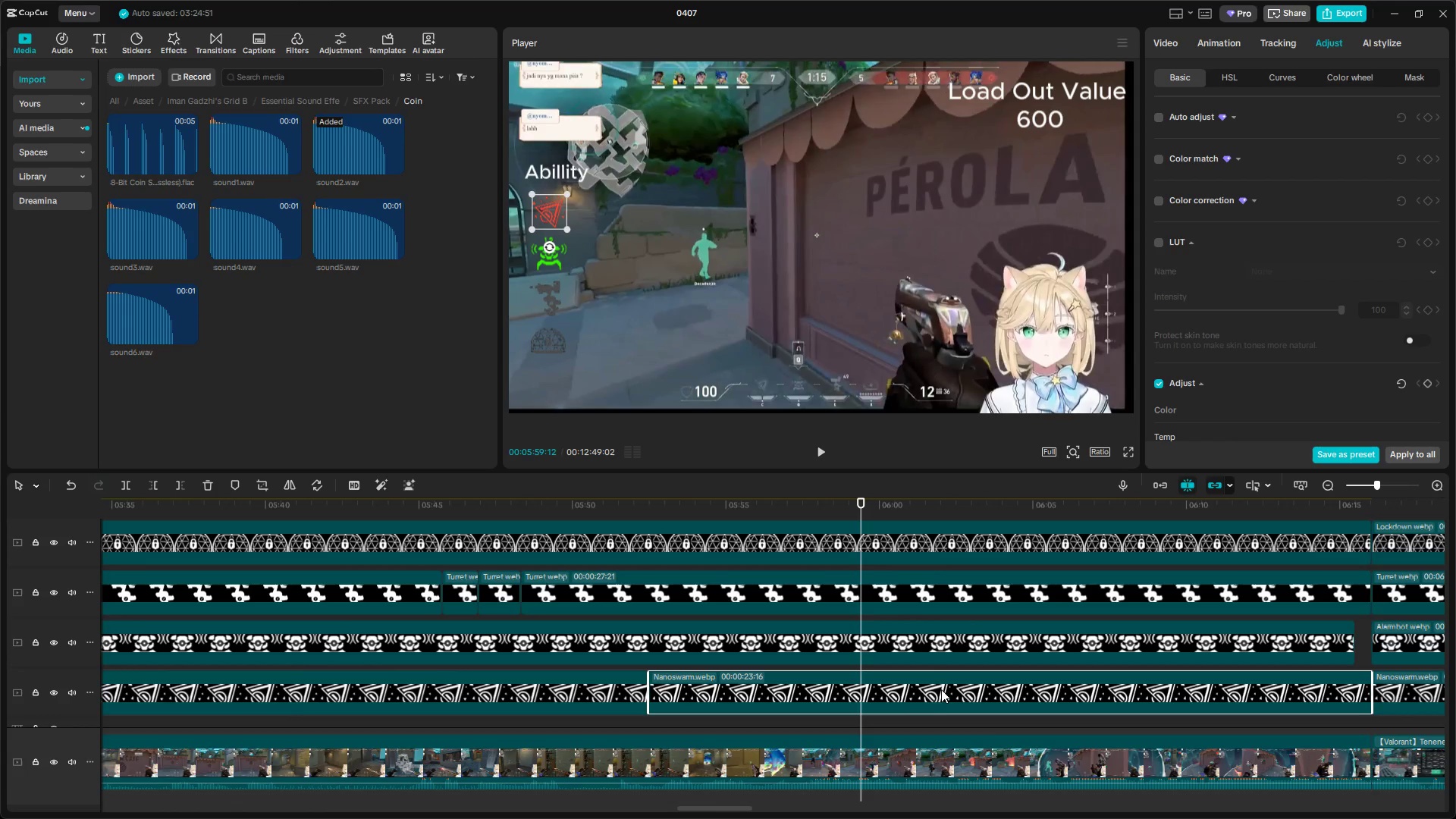 
hold_key(key=AltLeft, duration=17.31)
 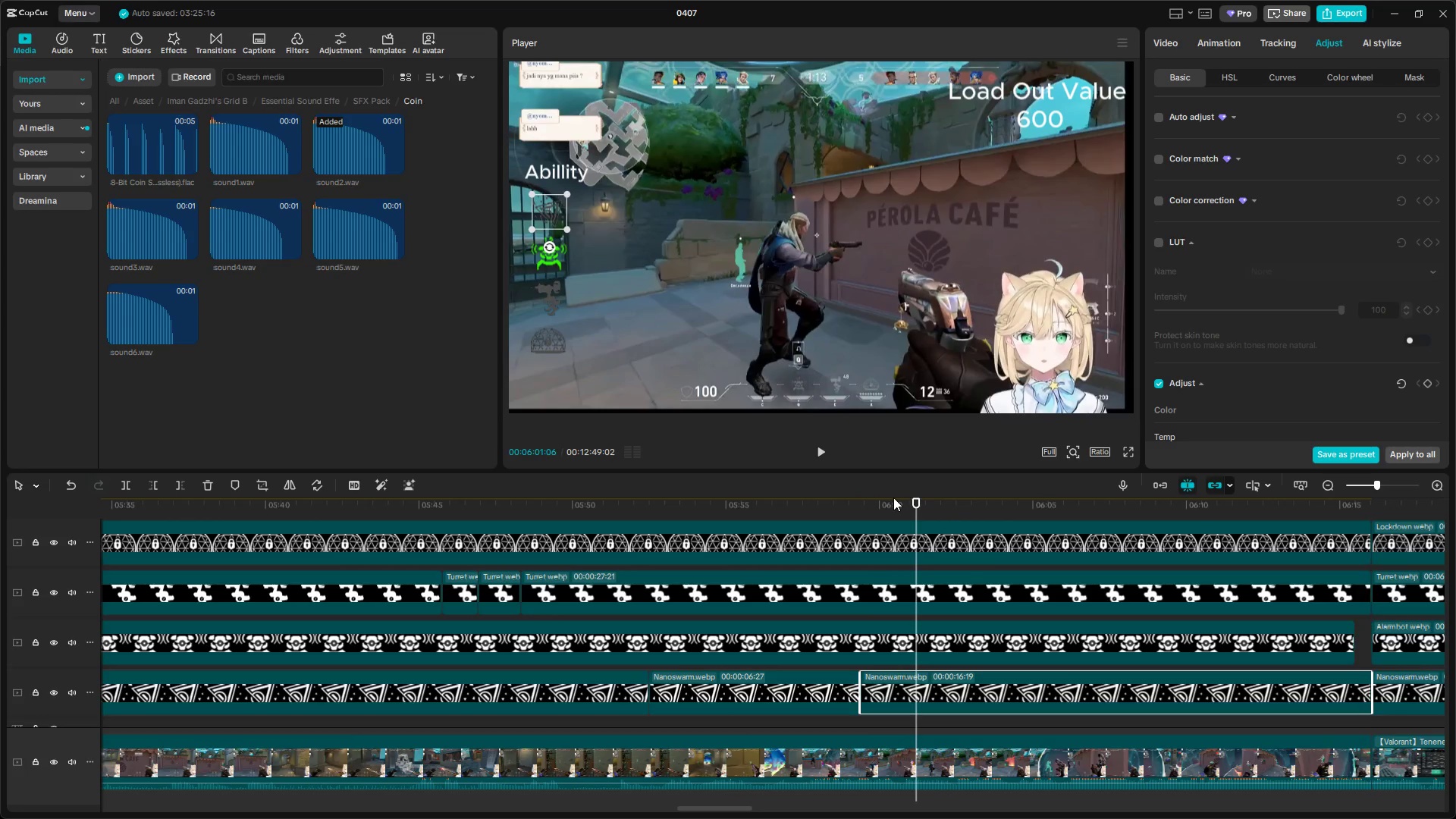 
scroll: coordinate [1221, 618], scroll_direction: down, amount: 6.0
 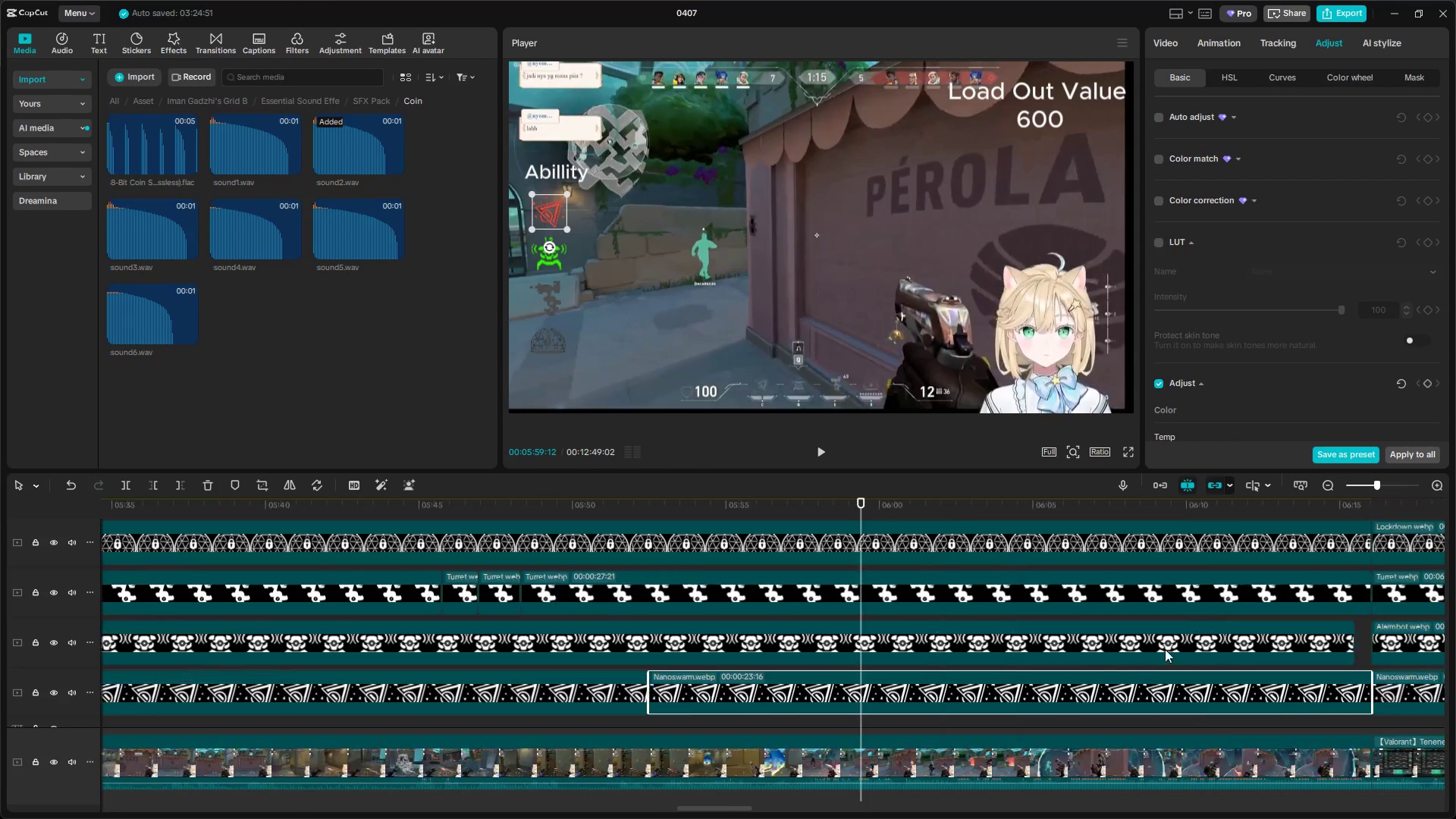 
key(Shift+E)
 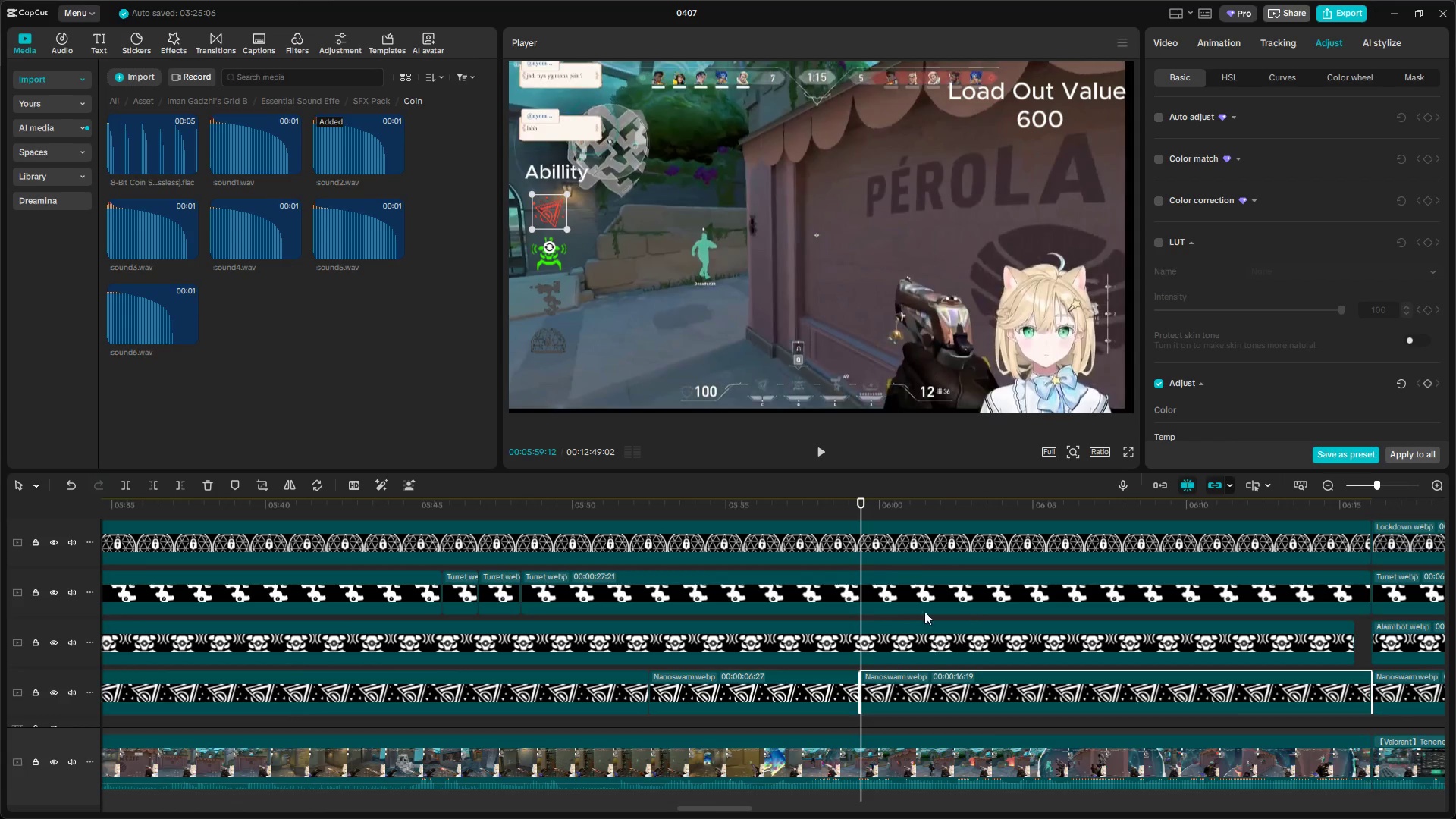 
left_click([915, 544])
 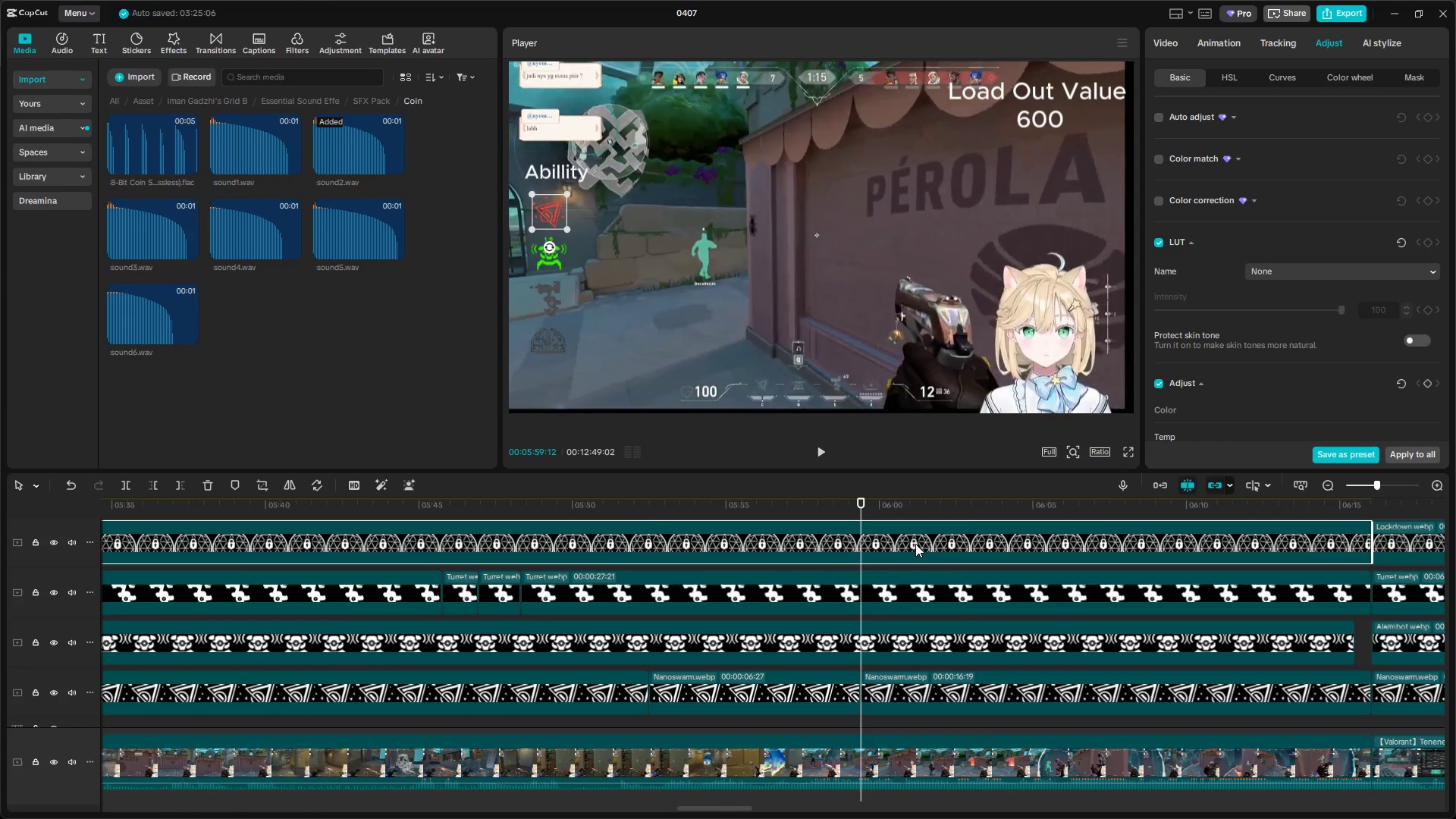 
right_click([915, 544])
 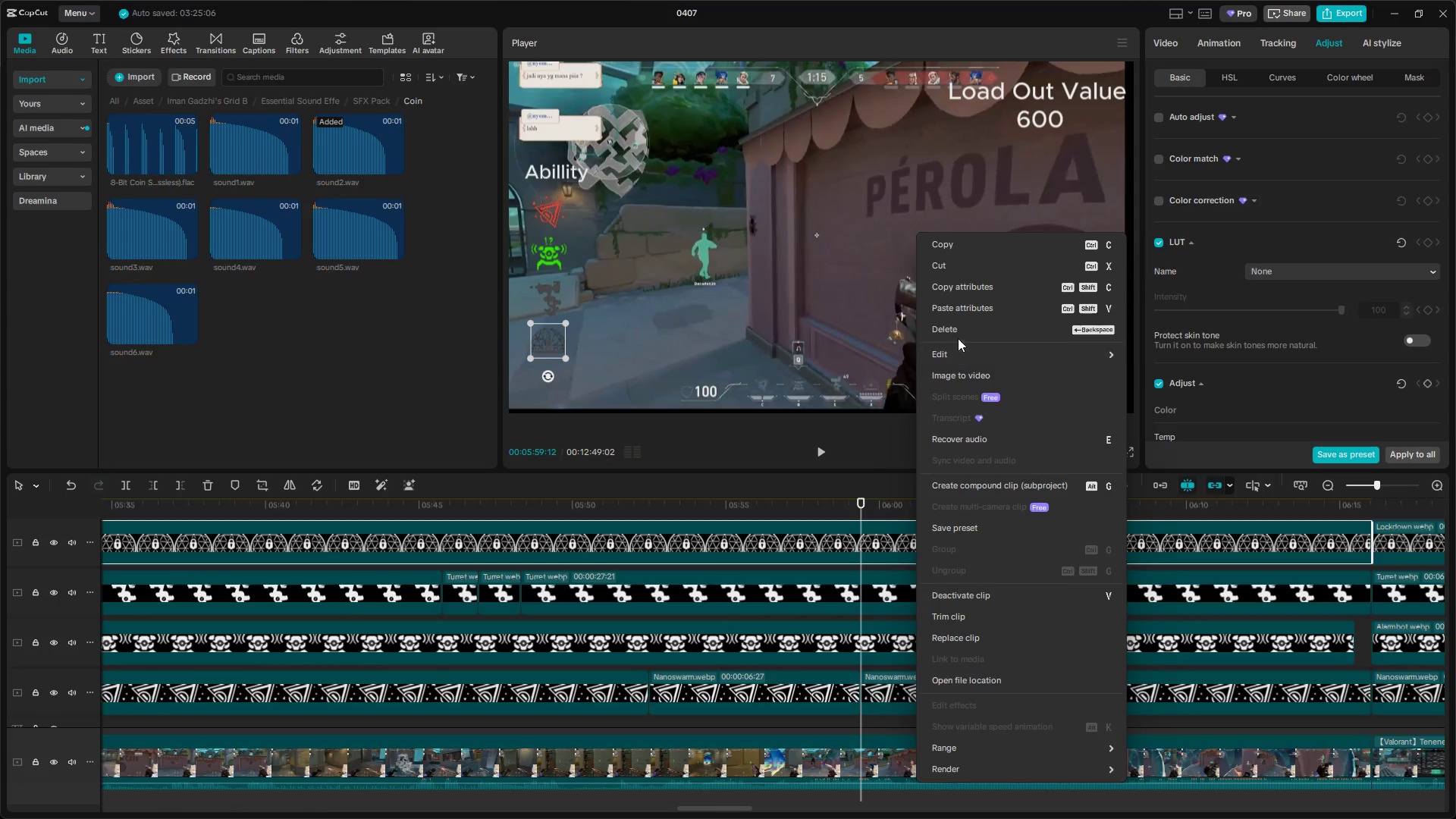 
left_click([956, 289])
 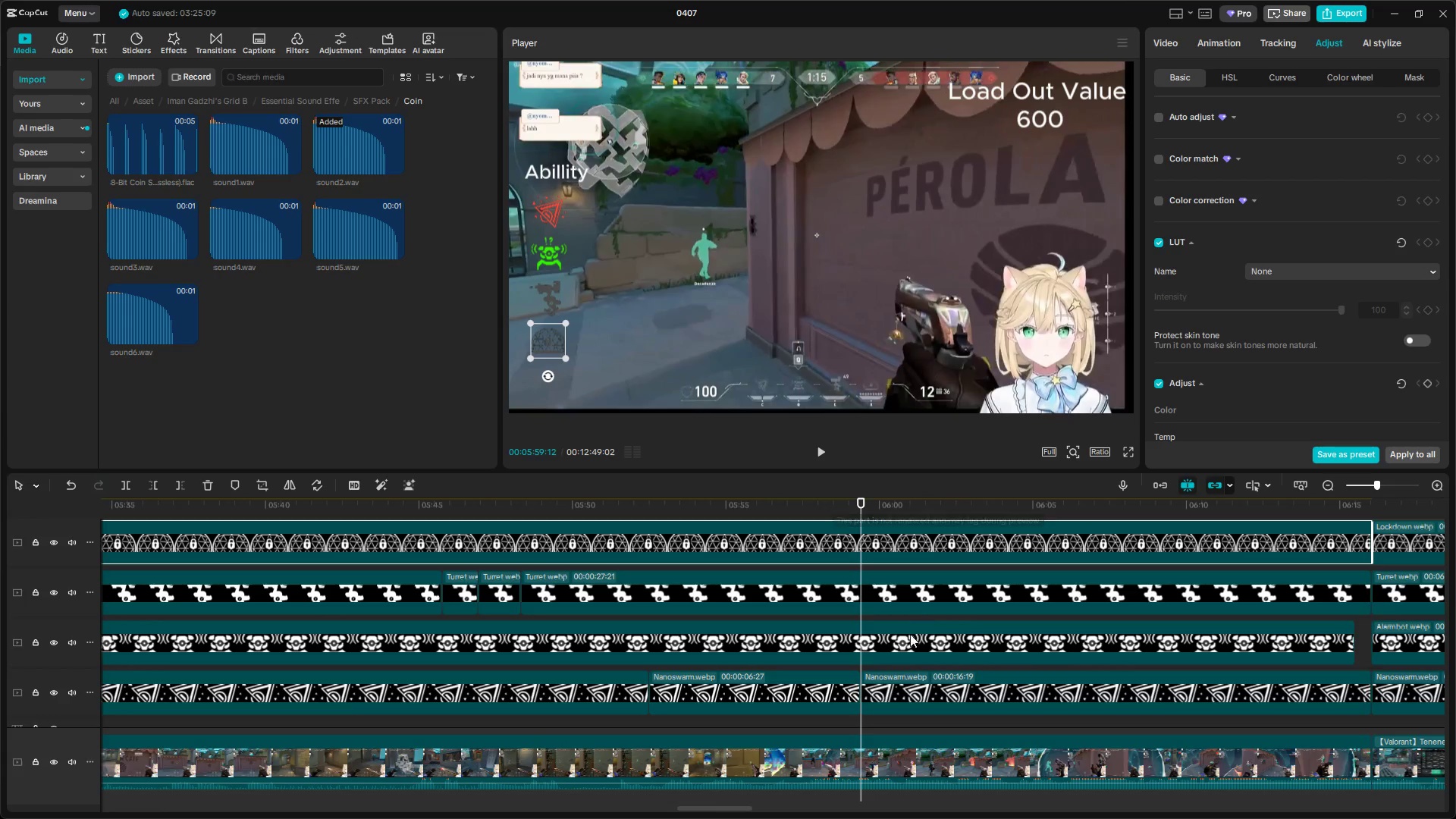 
left_click([899, 673])
 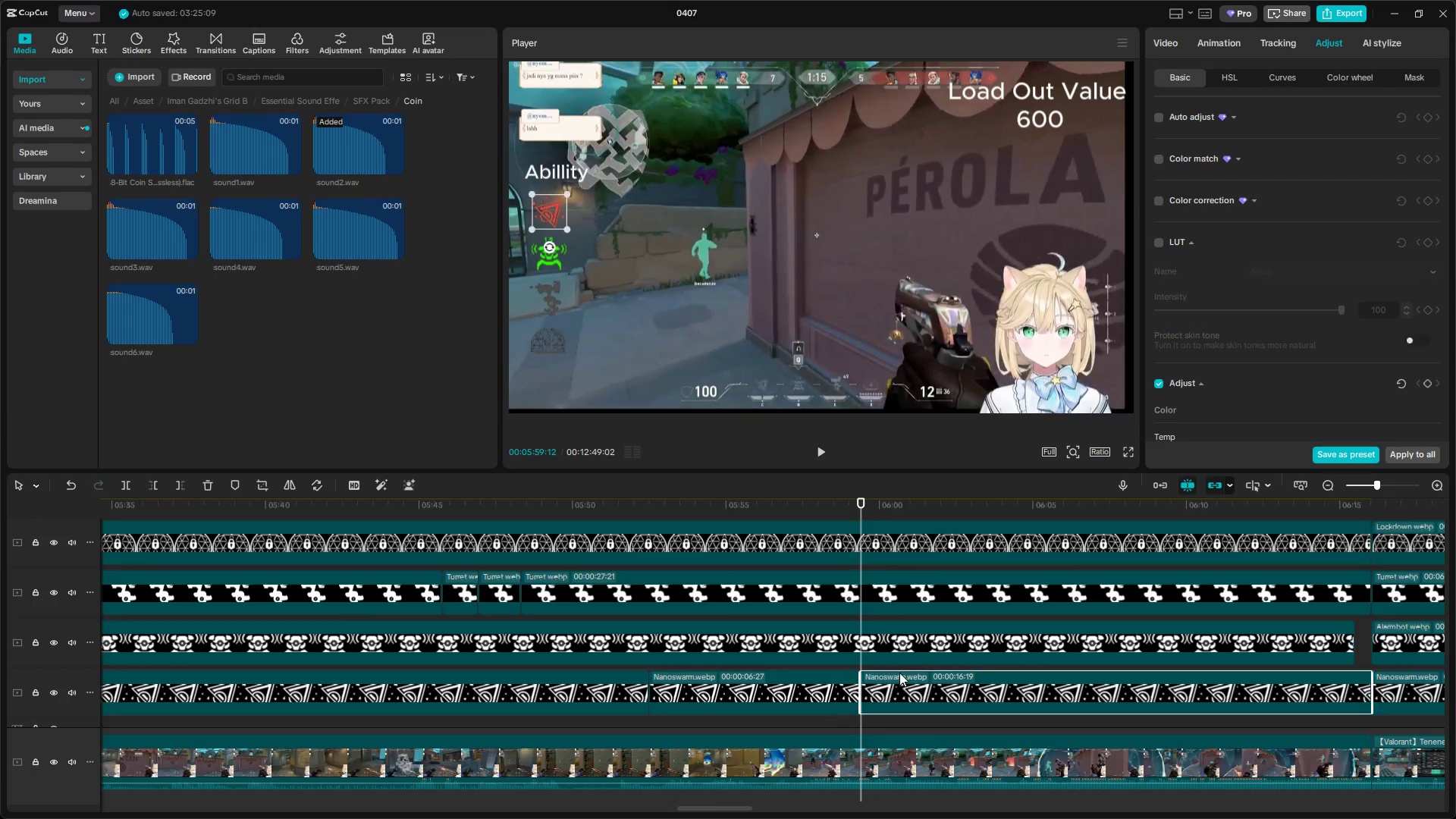 
right_click([899, 673])
 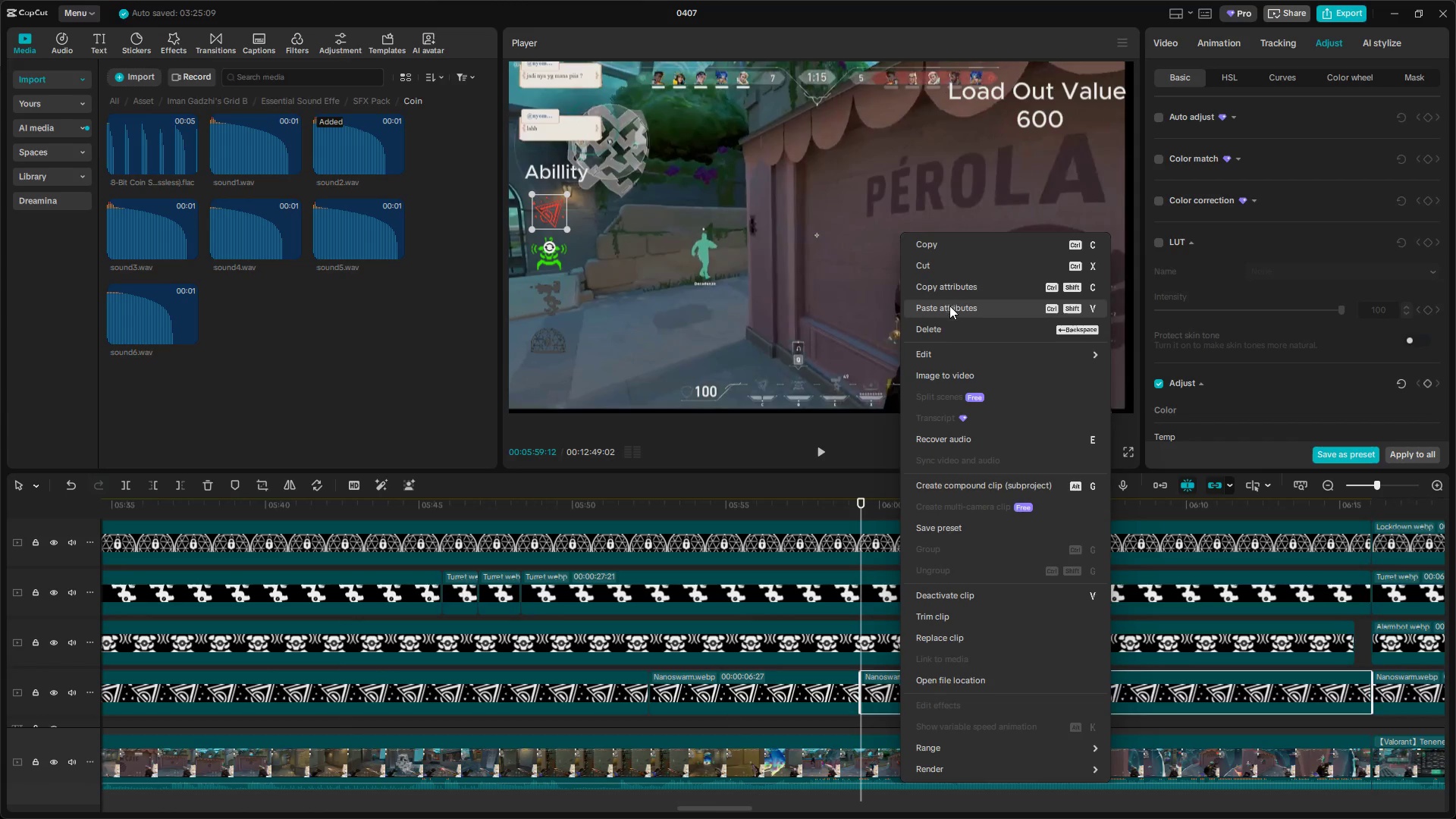 
left_click([938, 306])
 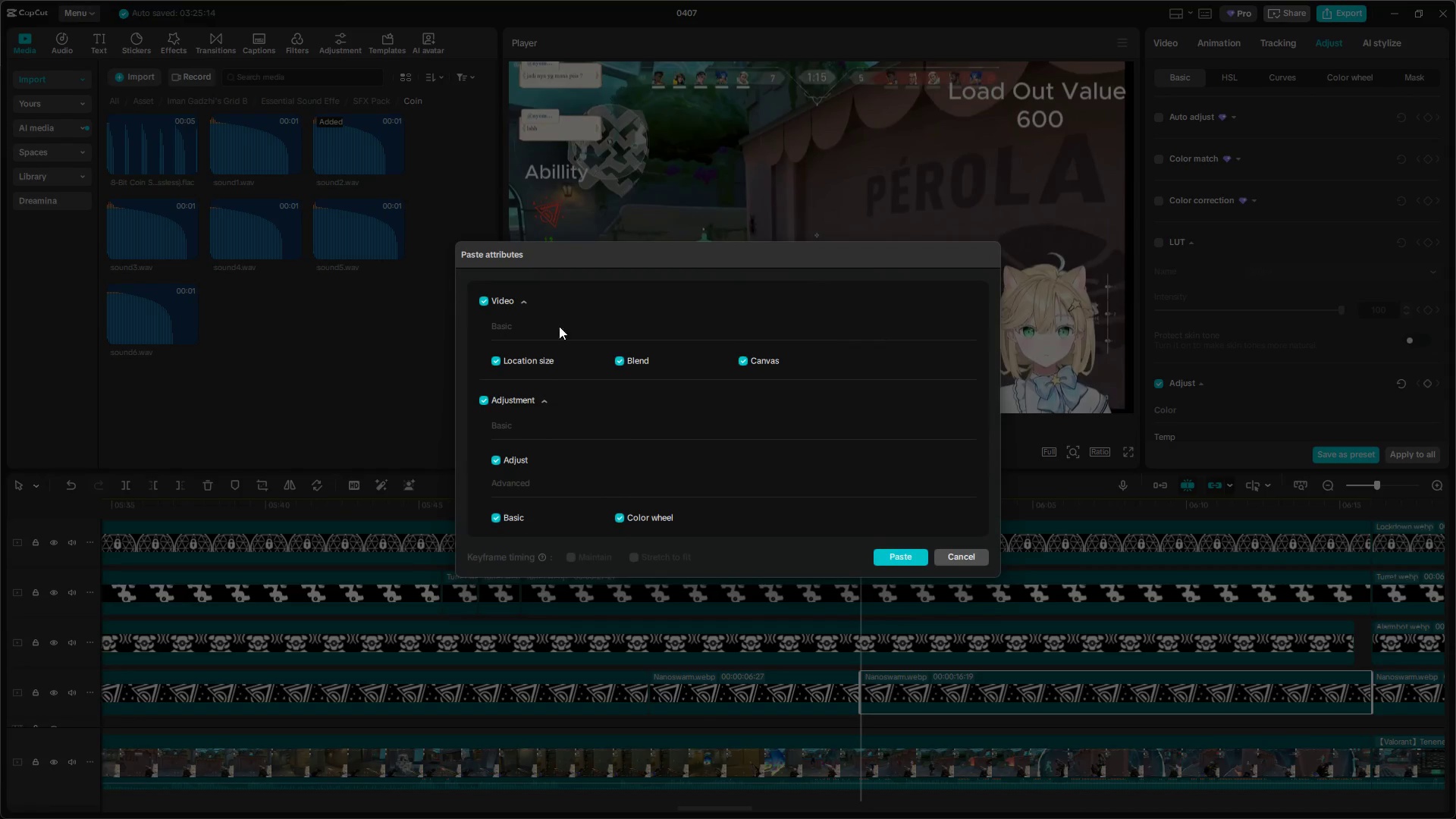 
left_click([485, 303])
 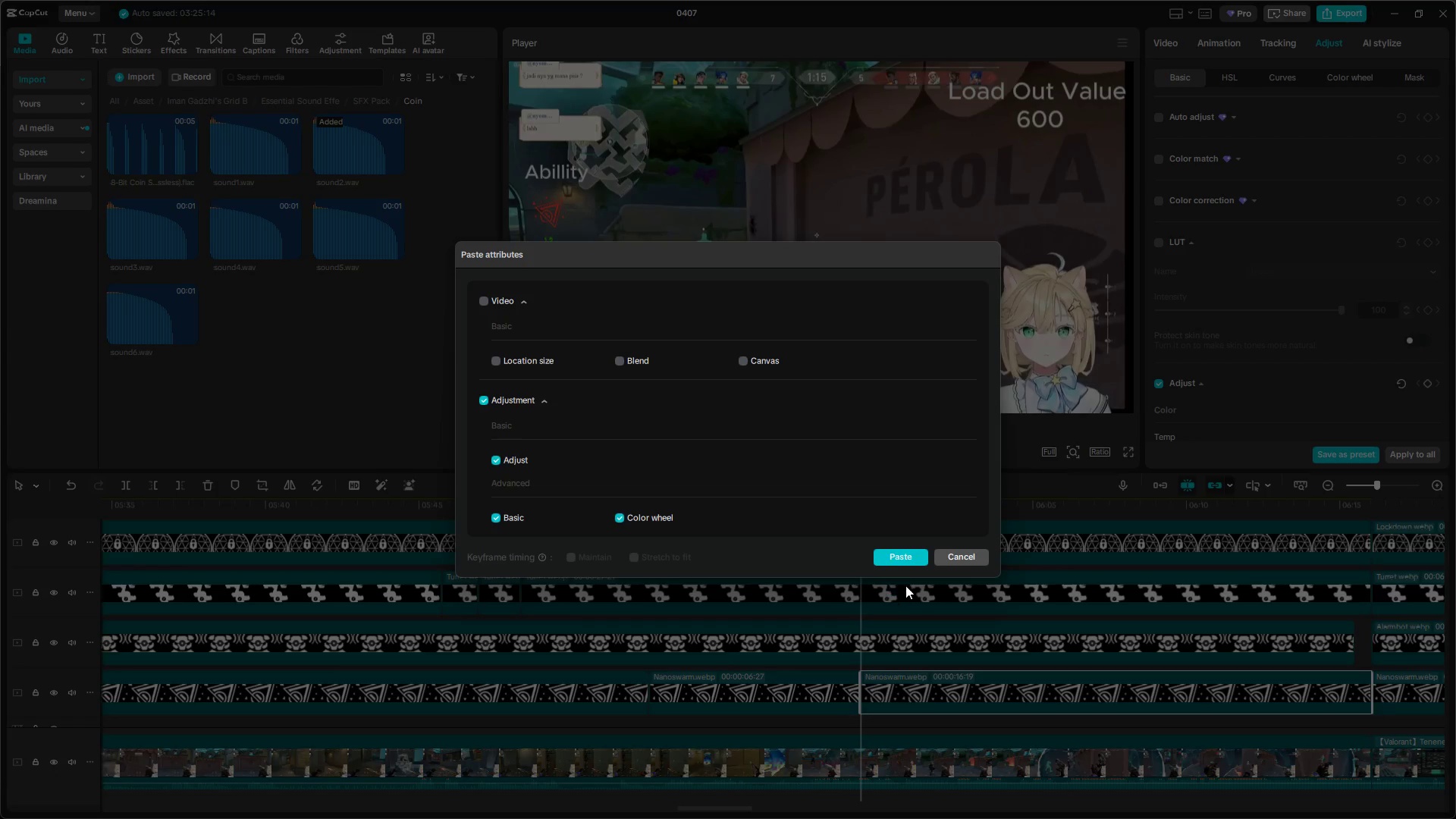 
left_click([901, 554])
 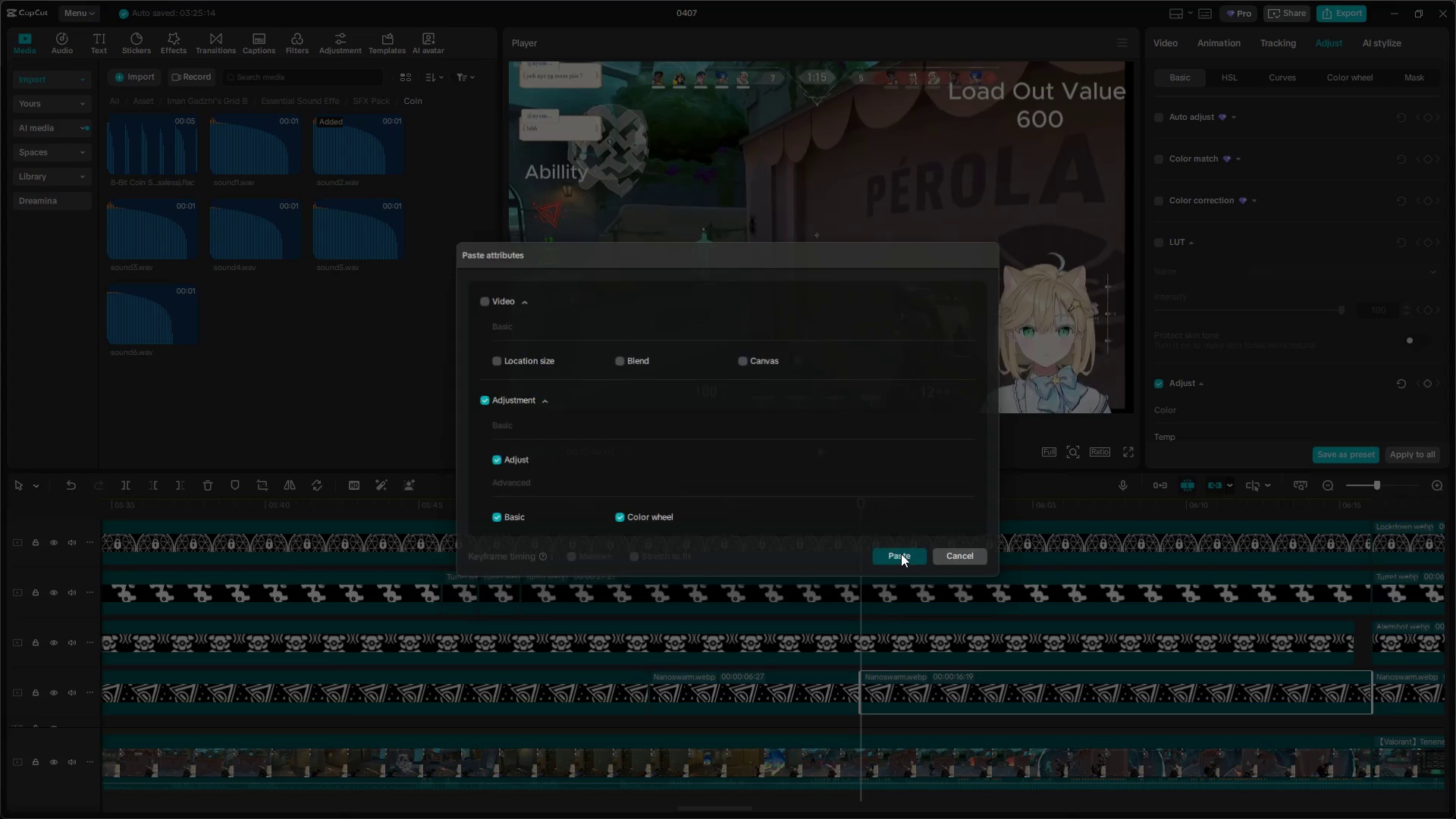 
key(Space)
 